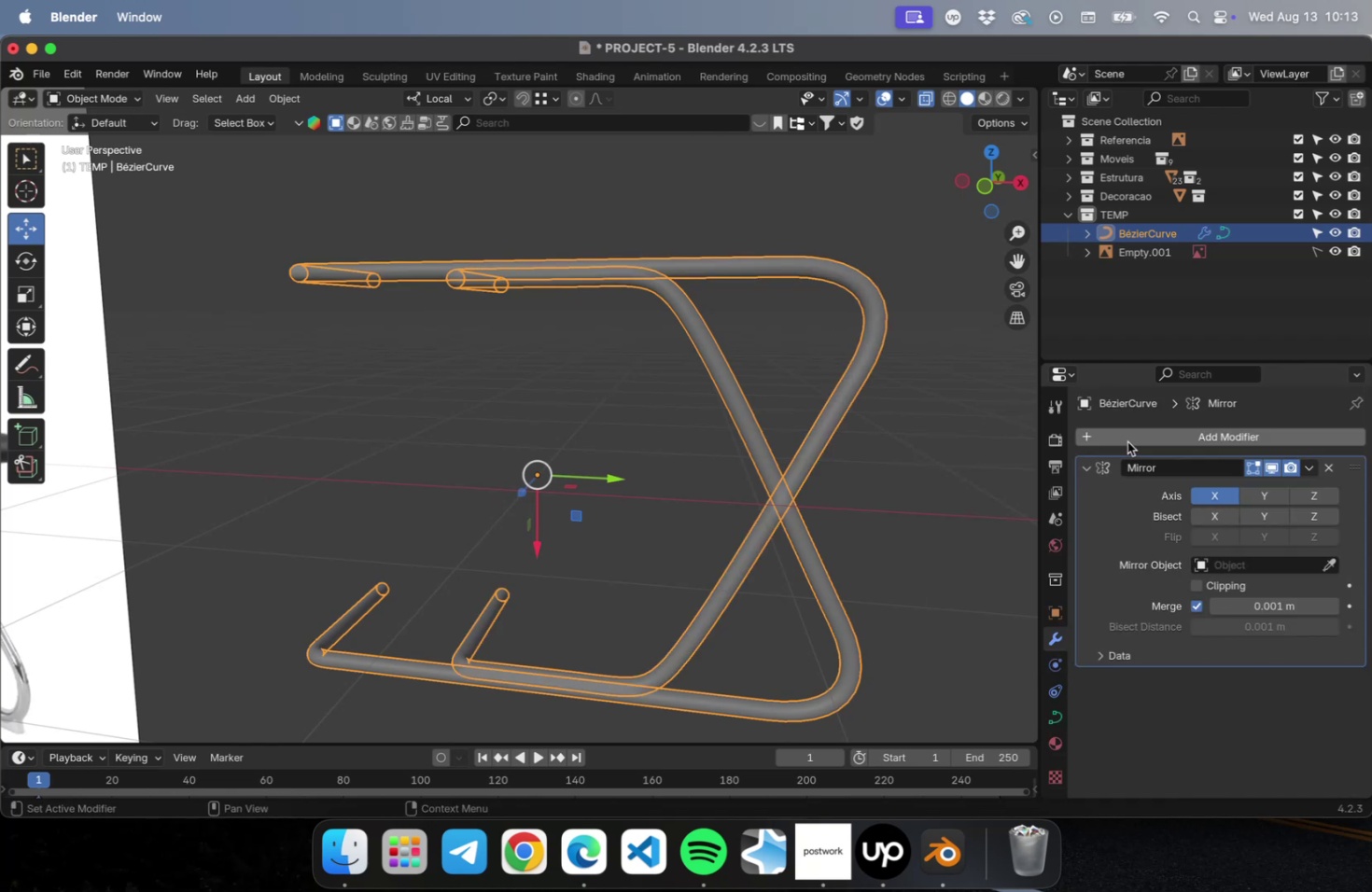 
scroll: coordinate [849, 451], scroll_direction: down, amount: 5.0
 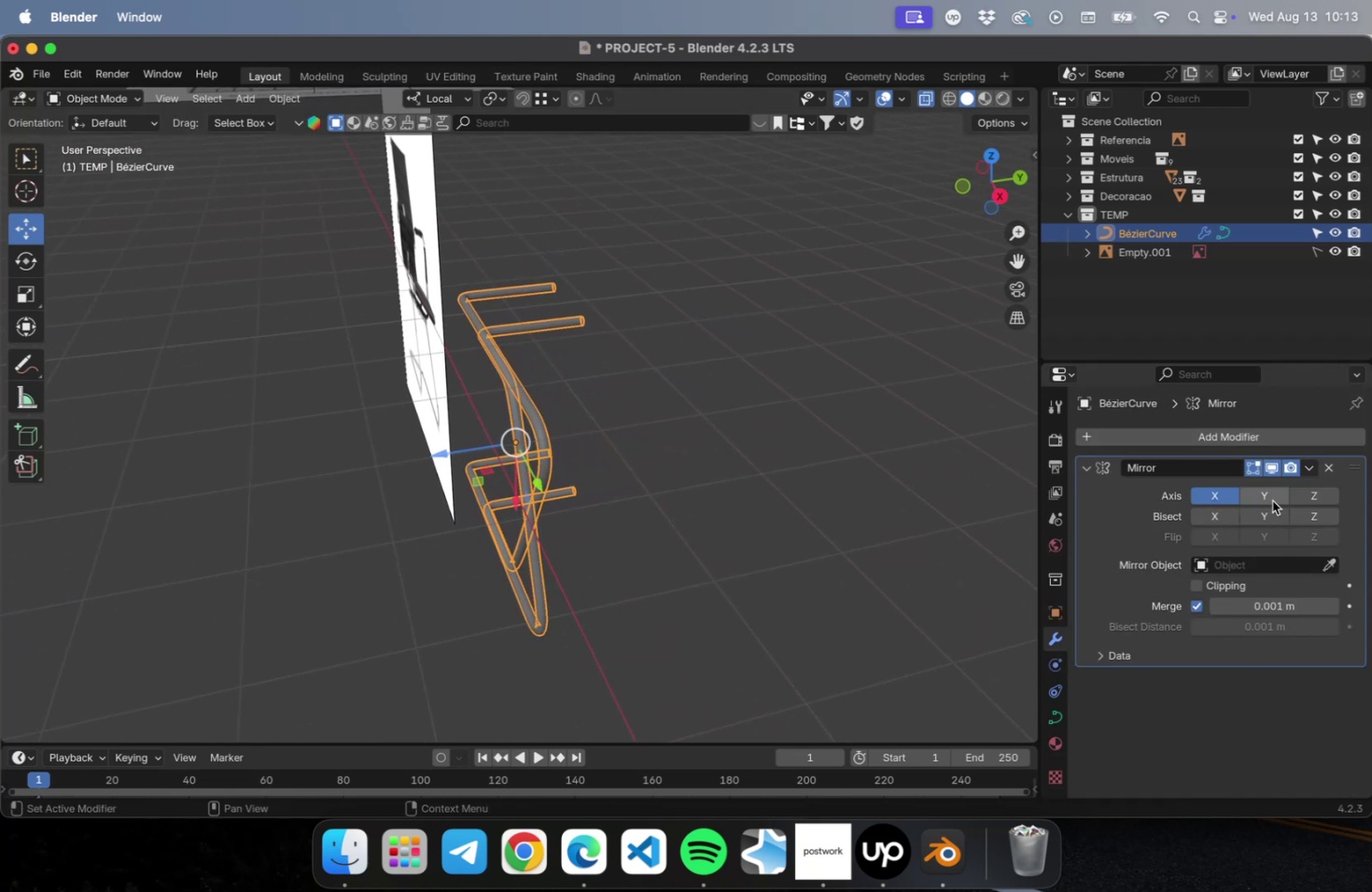 
left_click([1269, 496])
 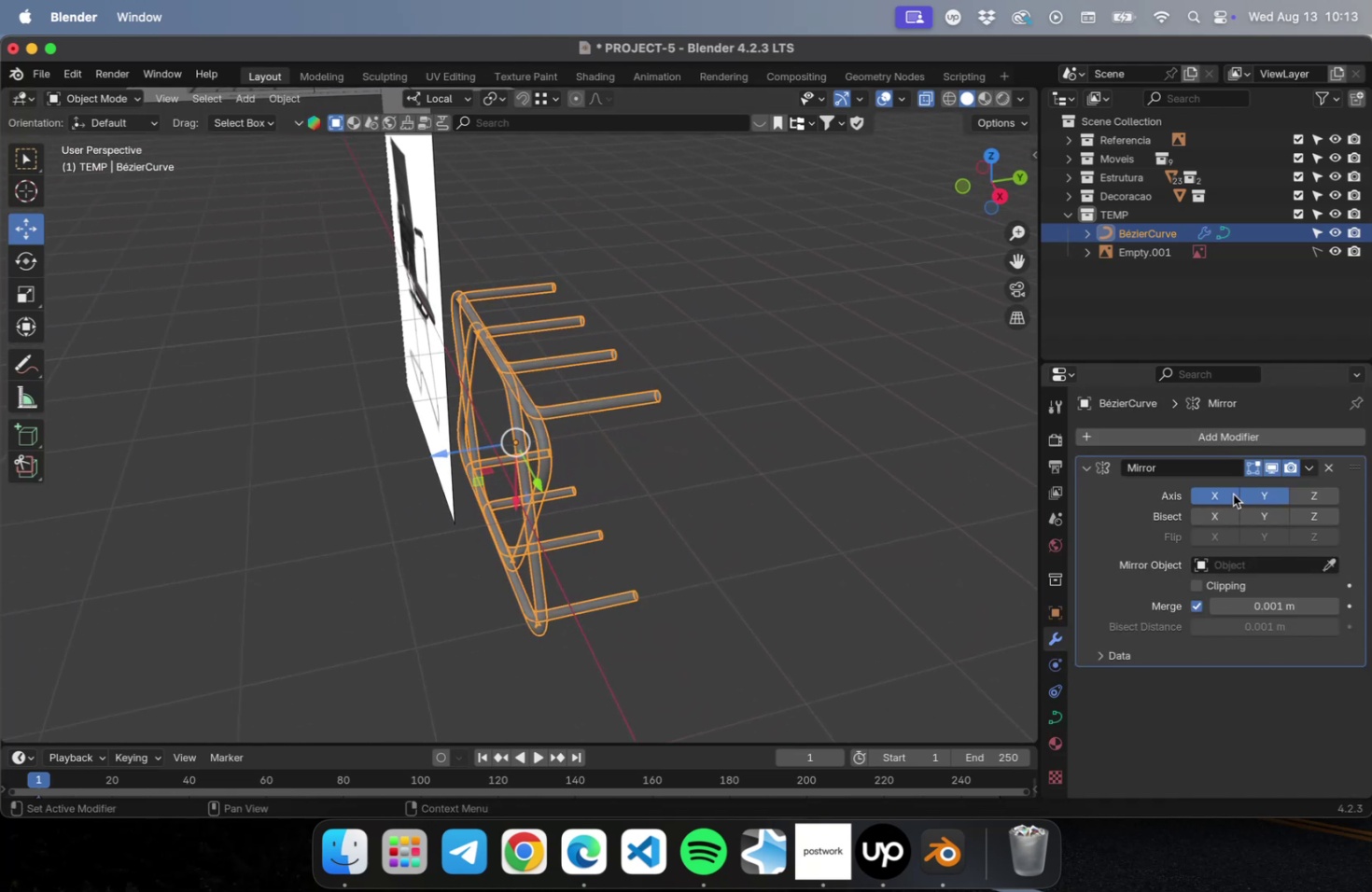 
left_click([1223, 496])
 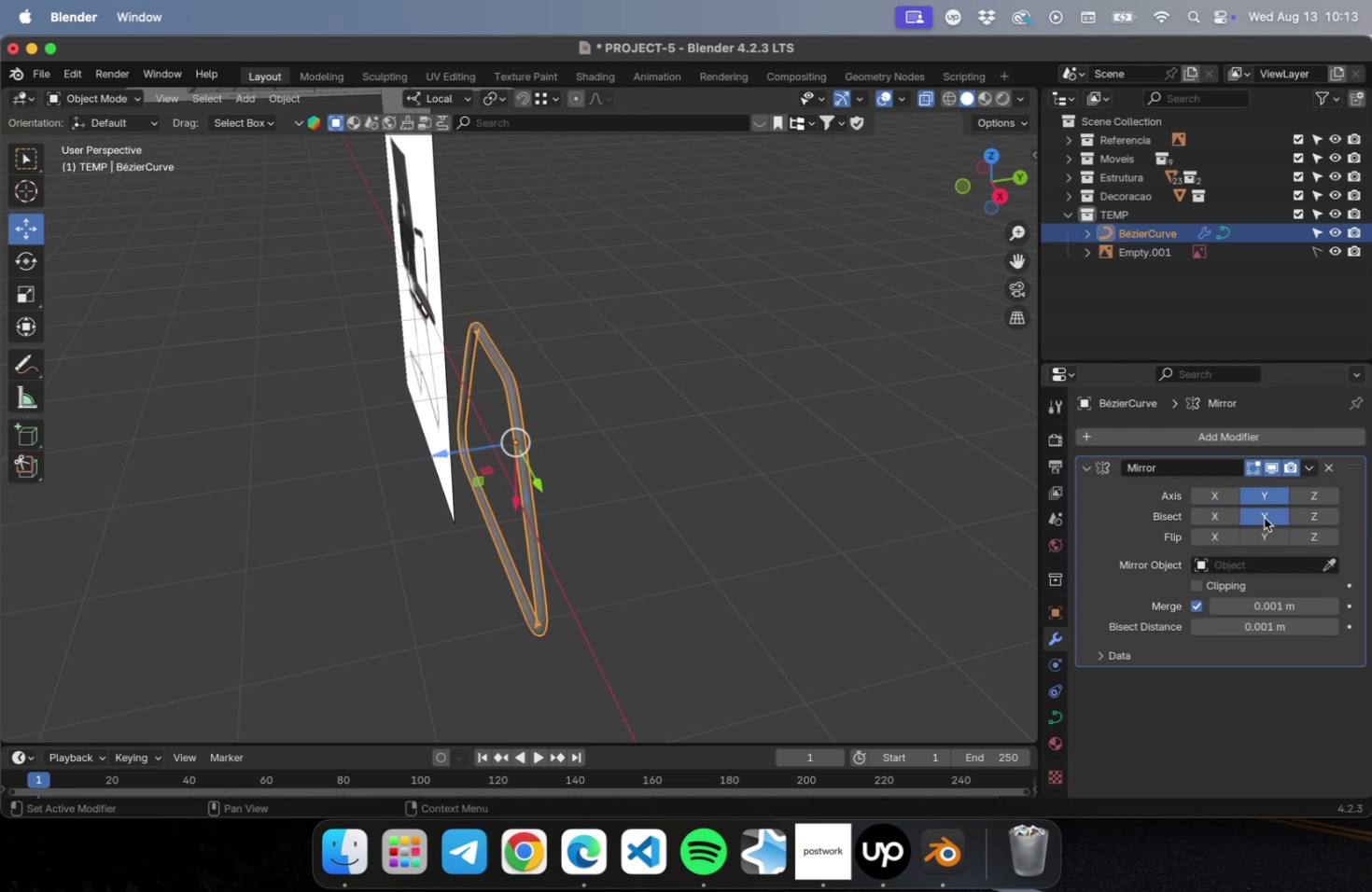 
left_click([1226, 516])
 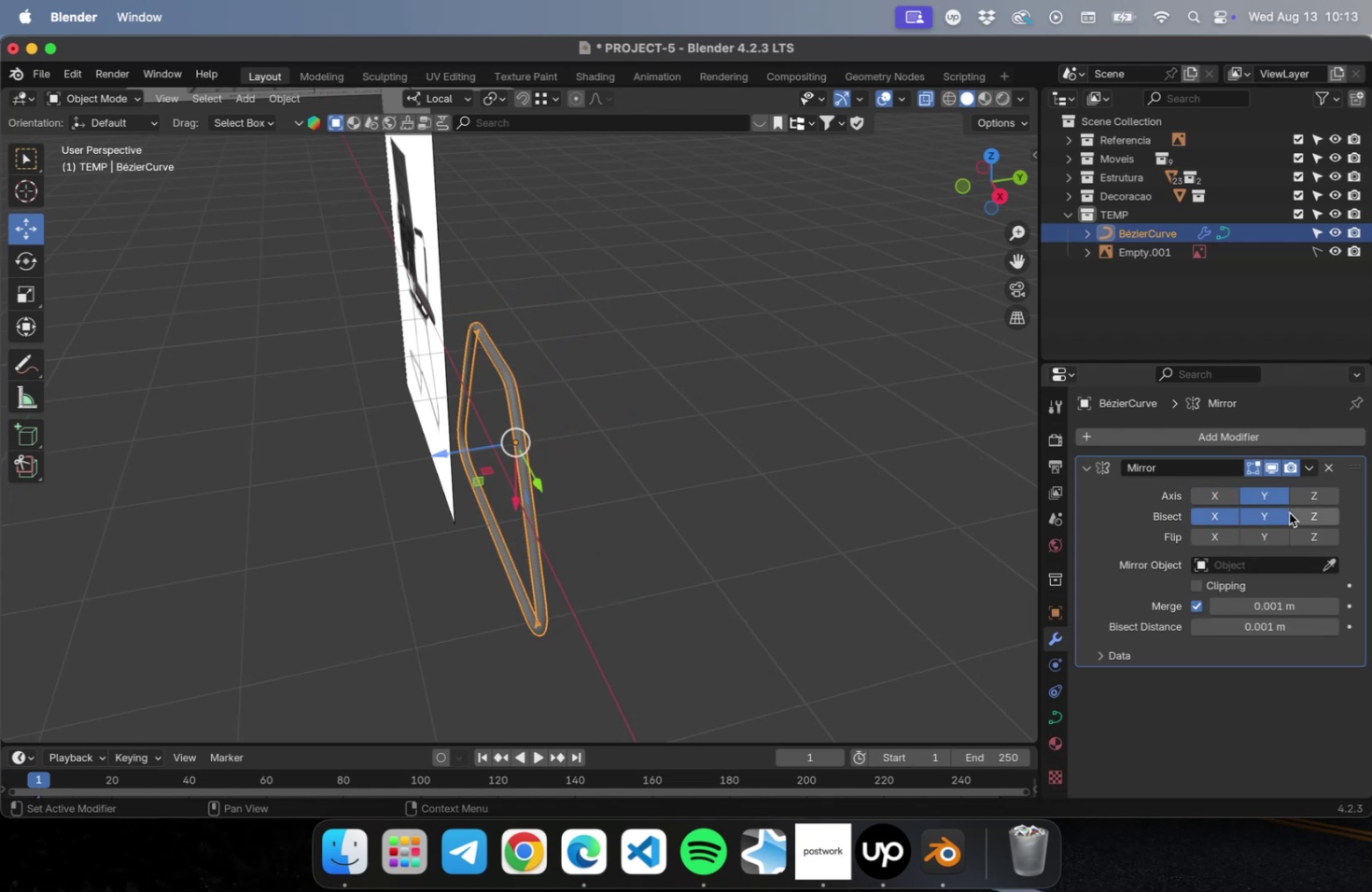 
left_click([1276, 495])
 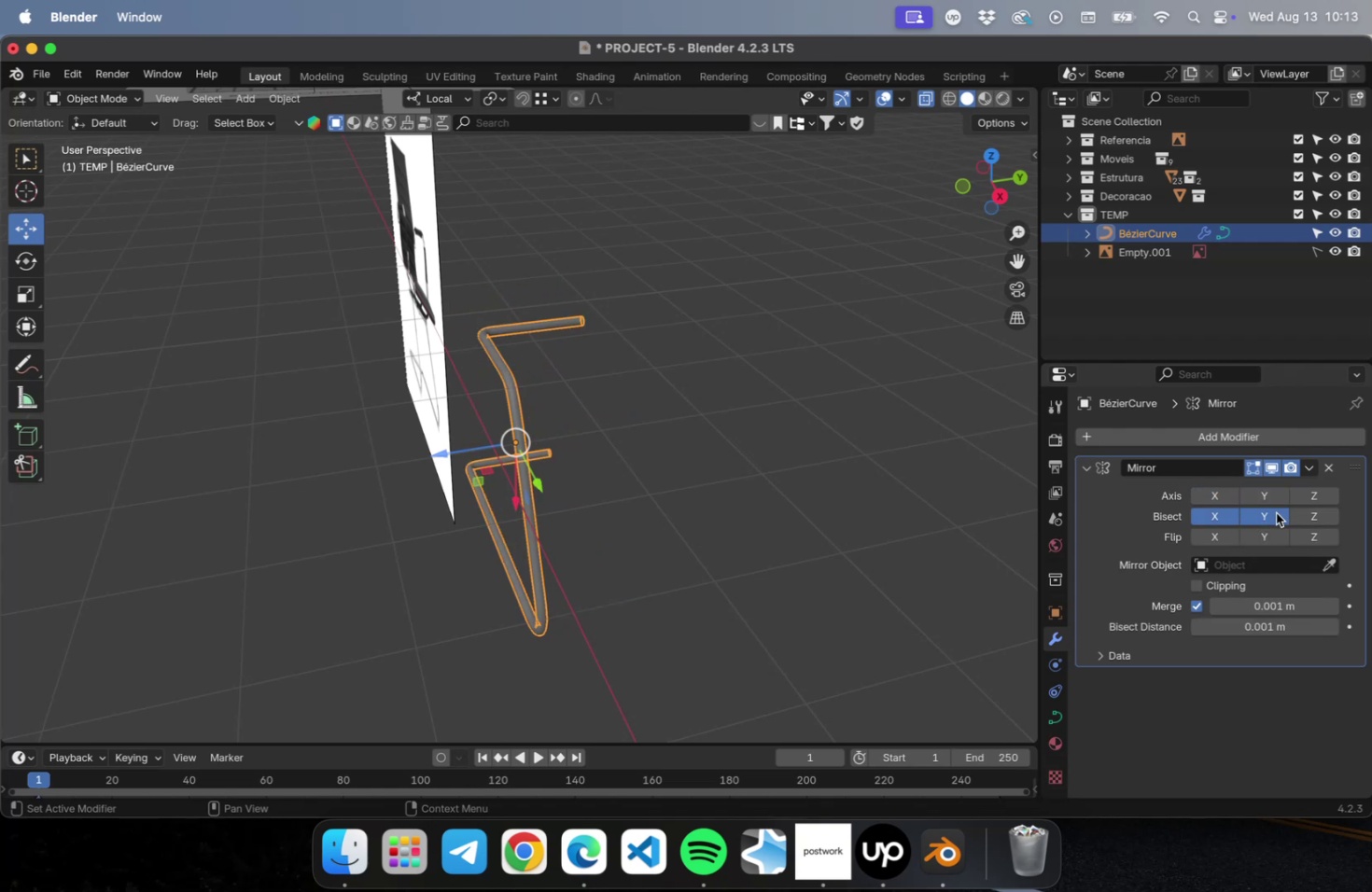 
left_click([1275, 512])
 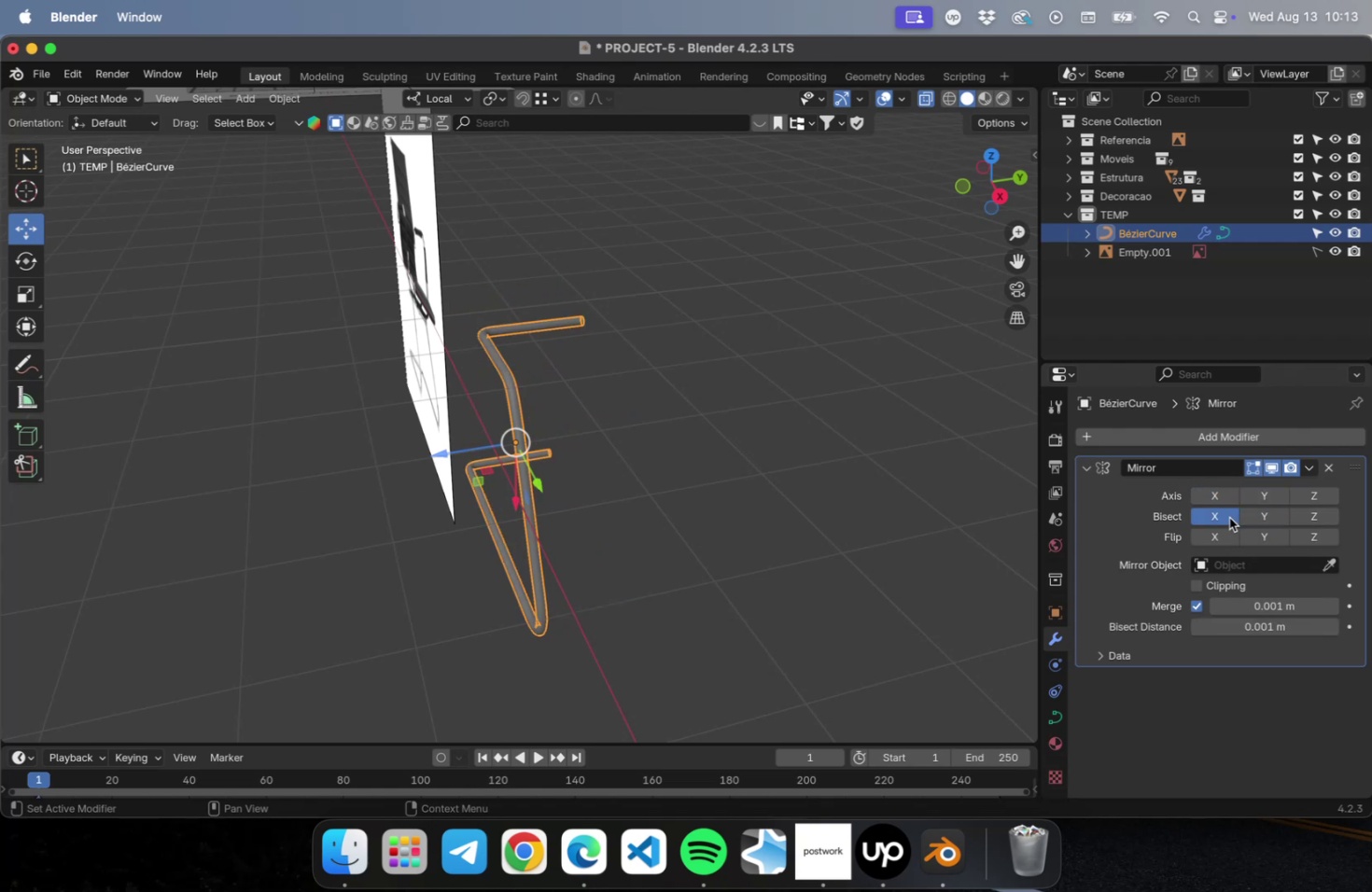 
left_click([1228, 517])
 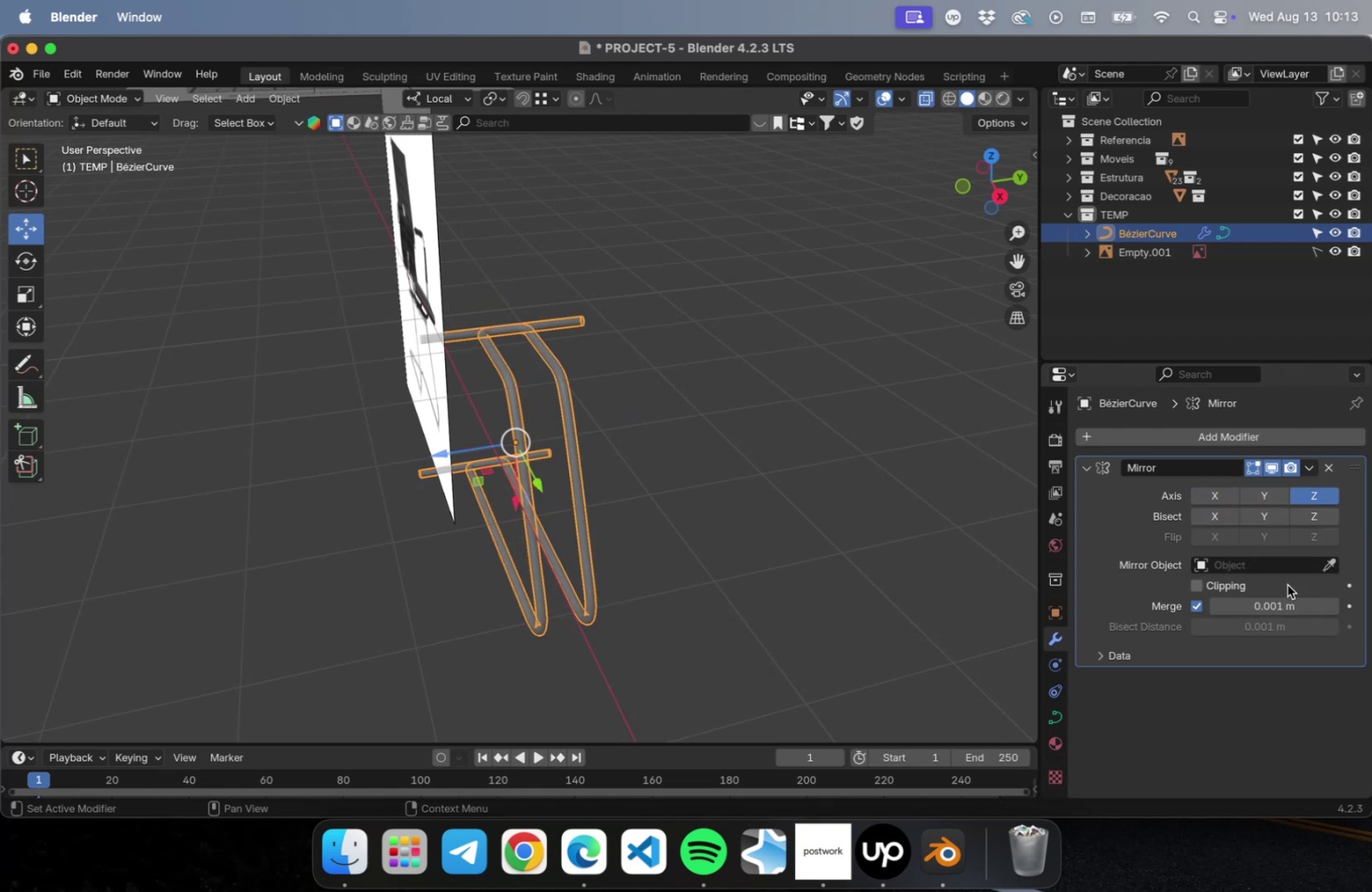 
scroll: coordinate [707, 443], scroll_direction: up, amount: 3.0
 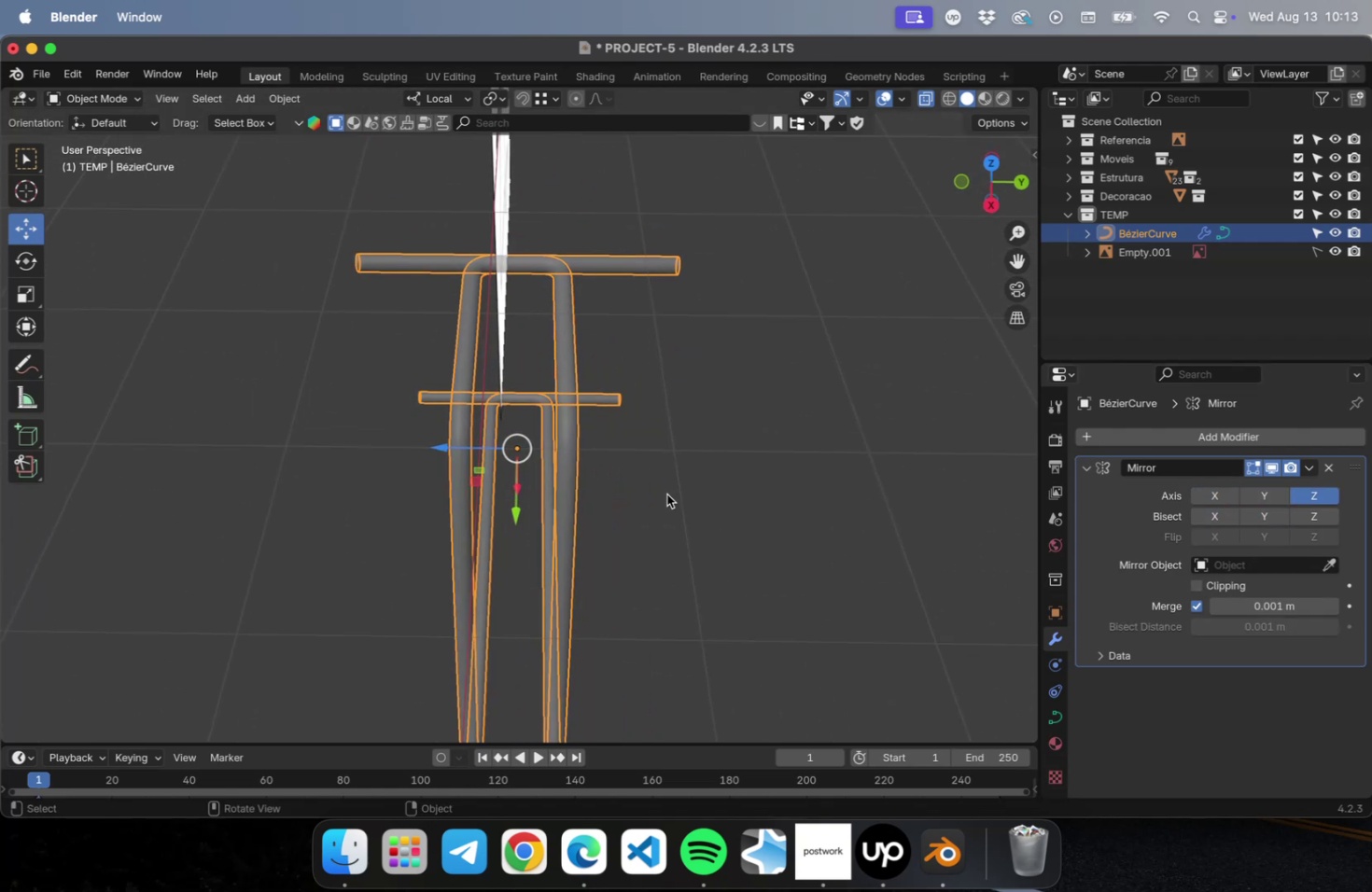 
key(Meta+S)
 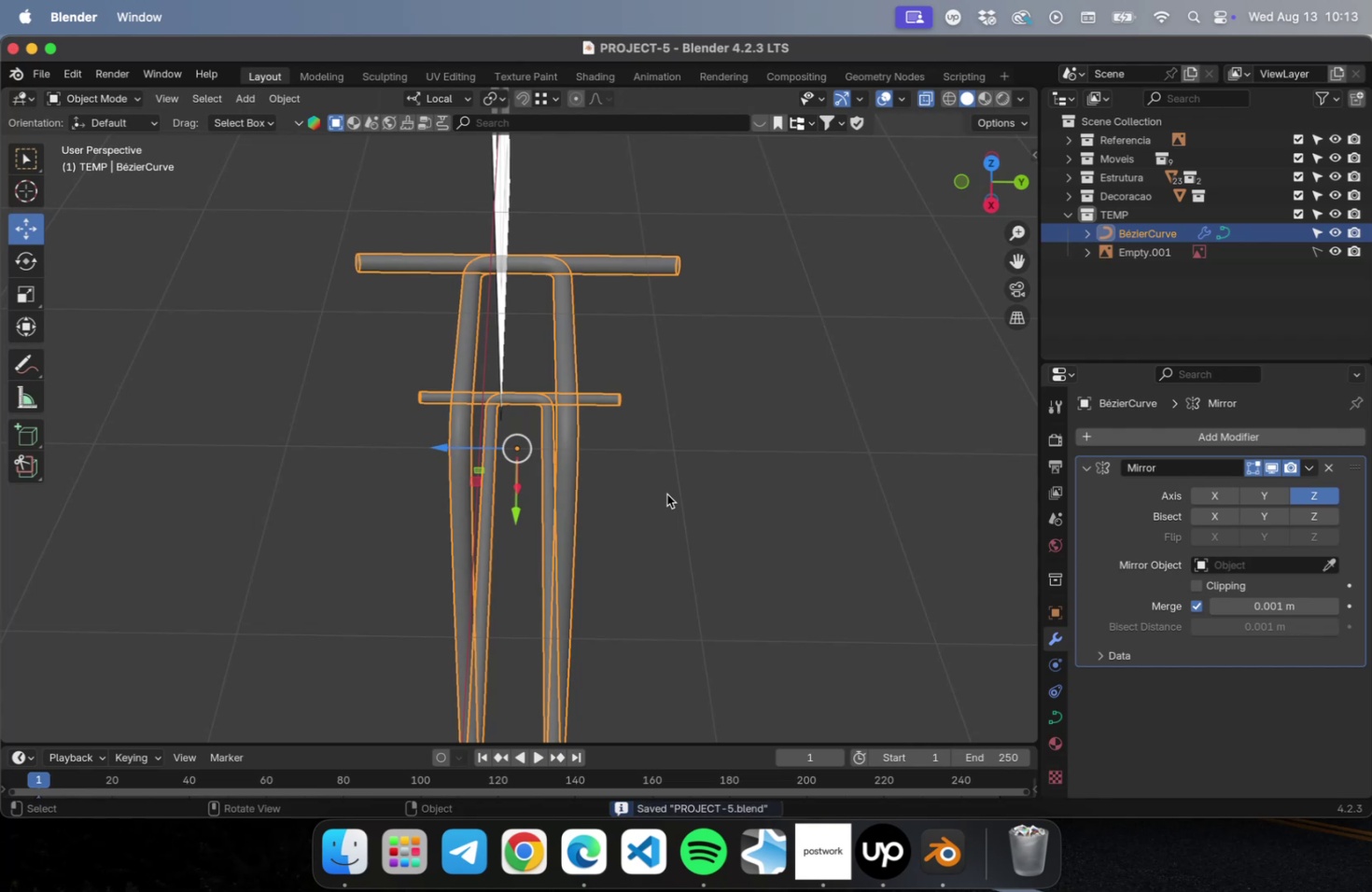 
wait(10.11)
 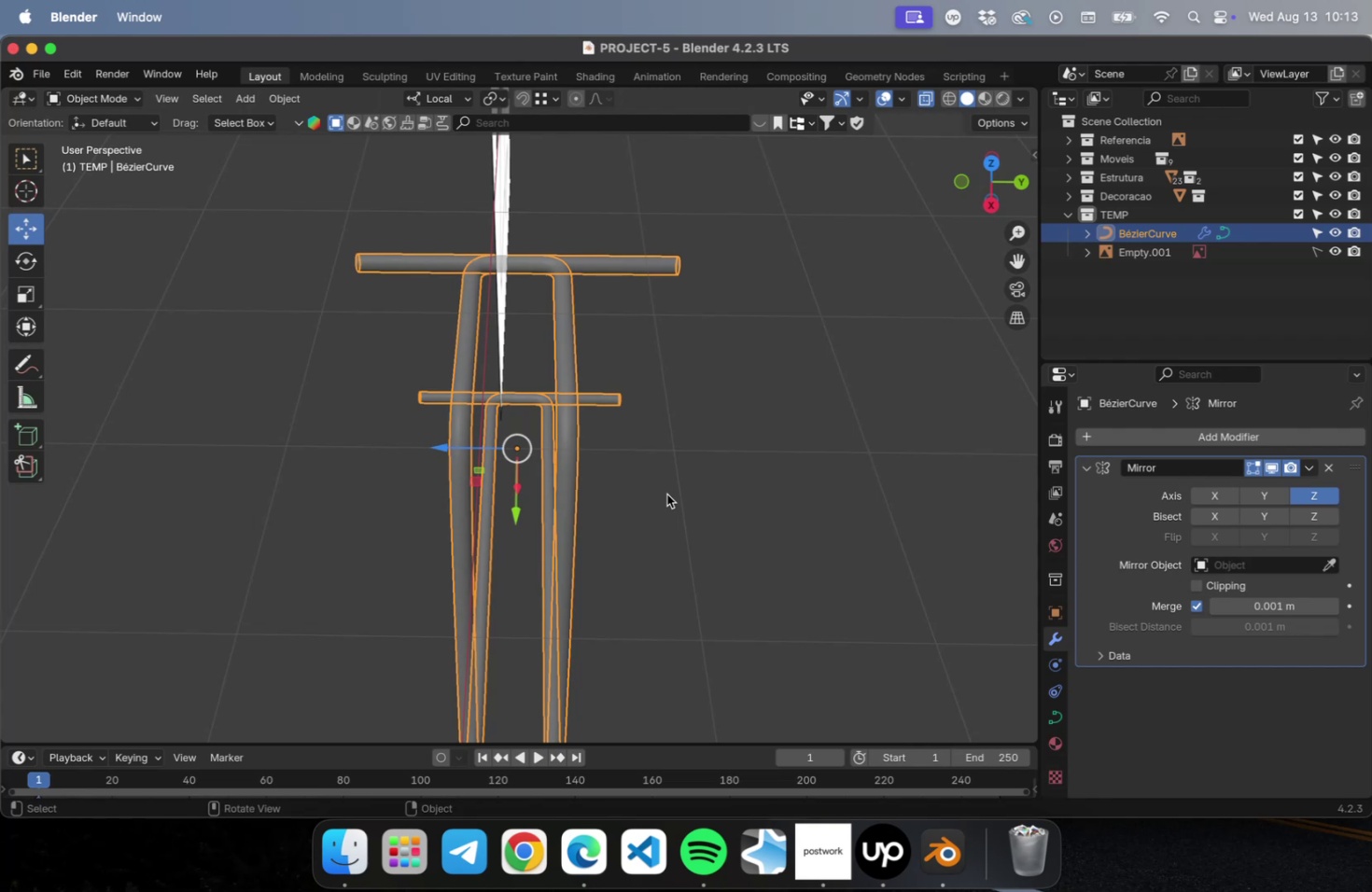 
key(Meta+S)
 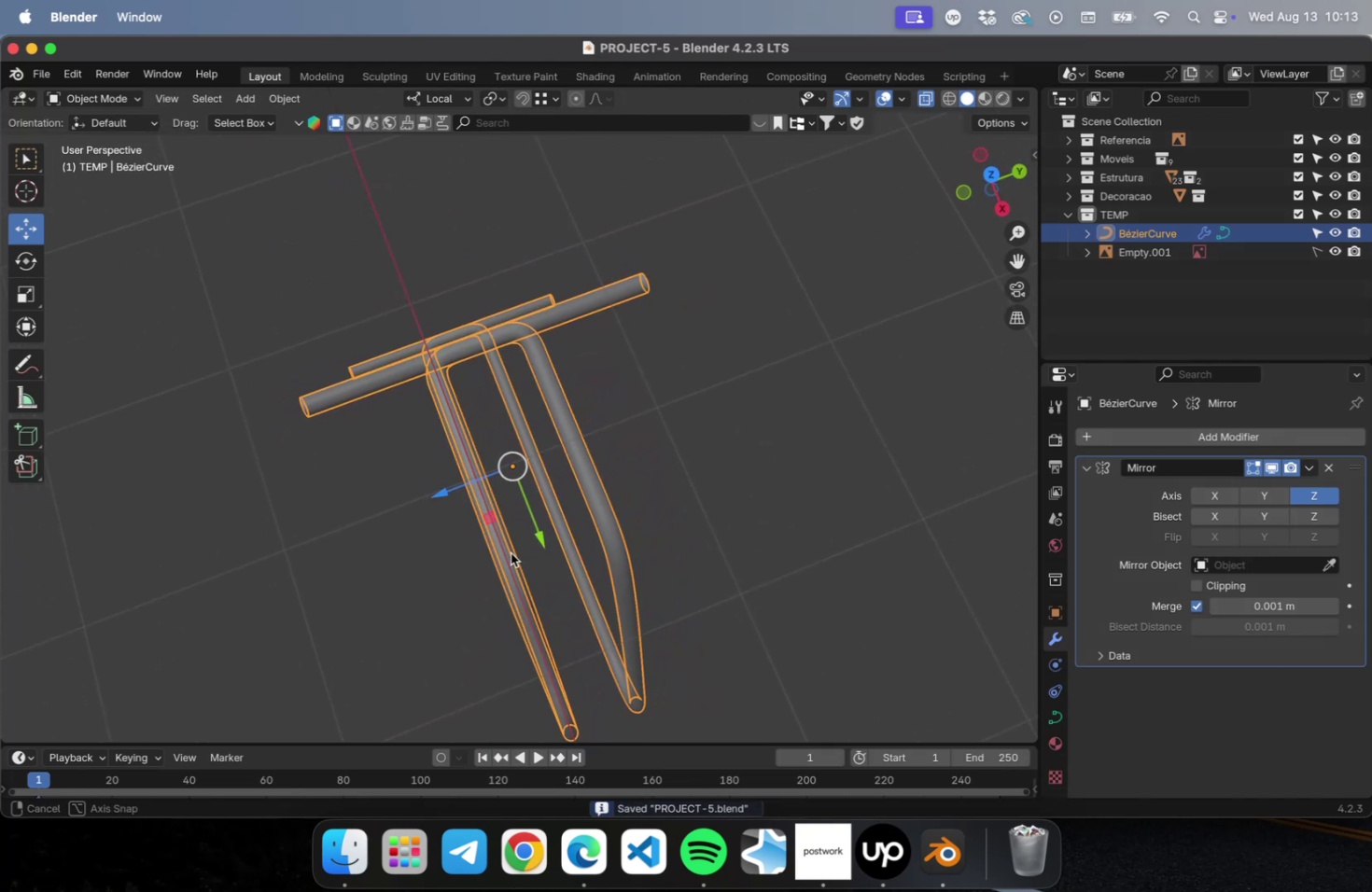 
scroll: coordinate [652, 565], scroll_direction: down, amount: 1.0
 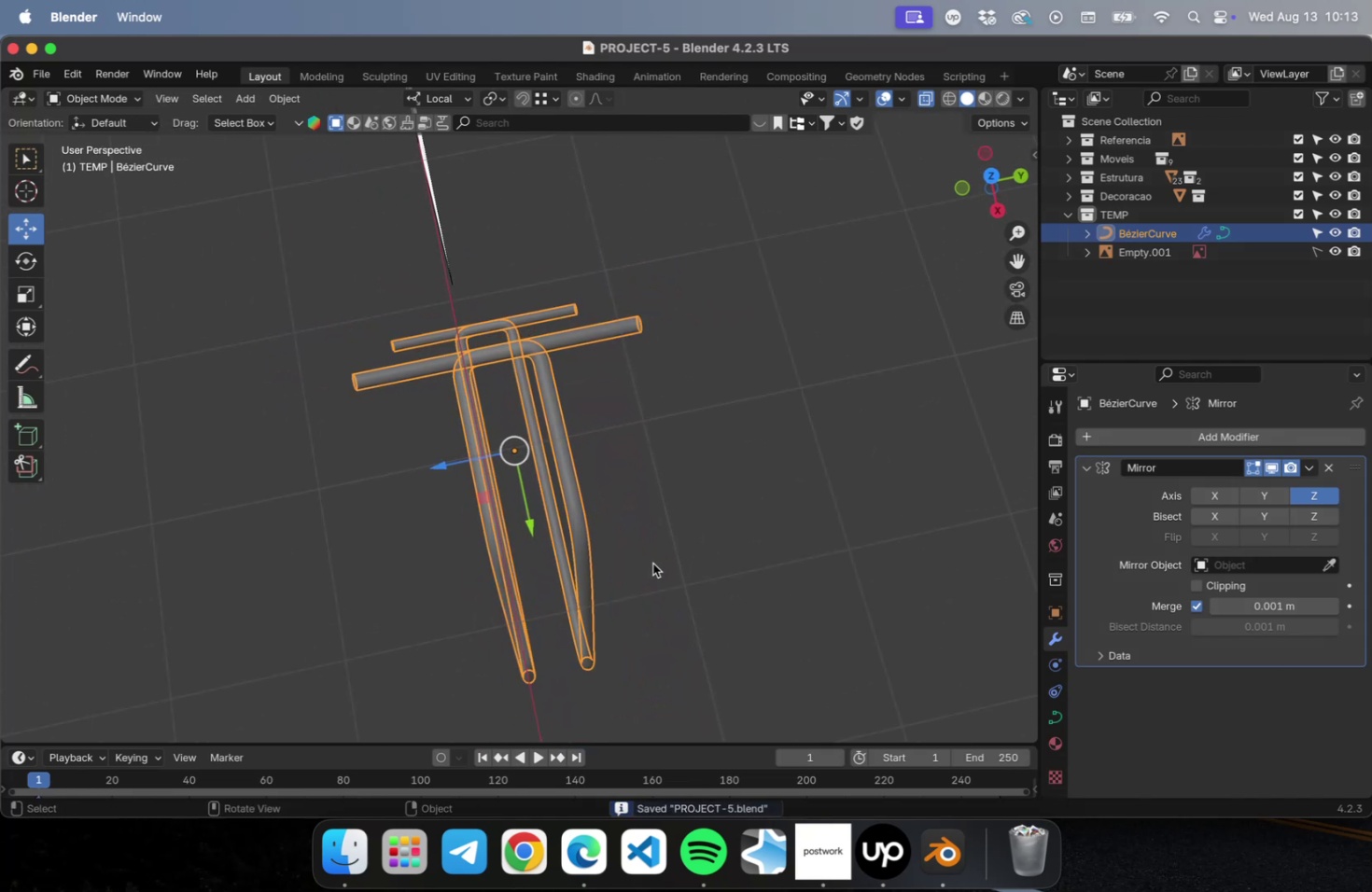 
hold_key(key=ShiftLeft, duration=0.48)
 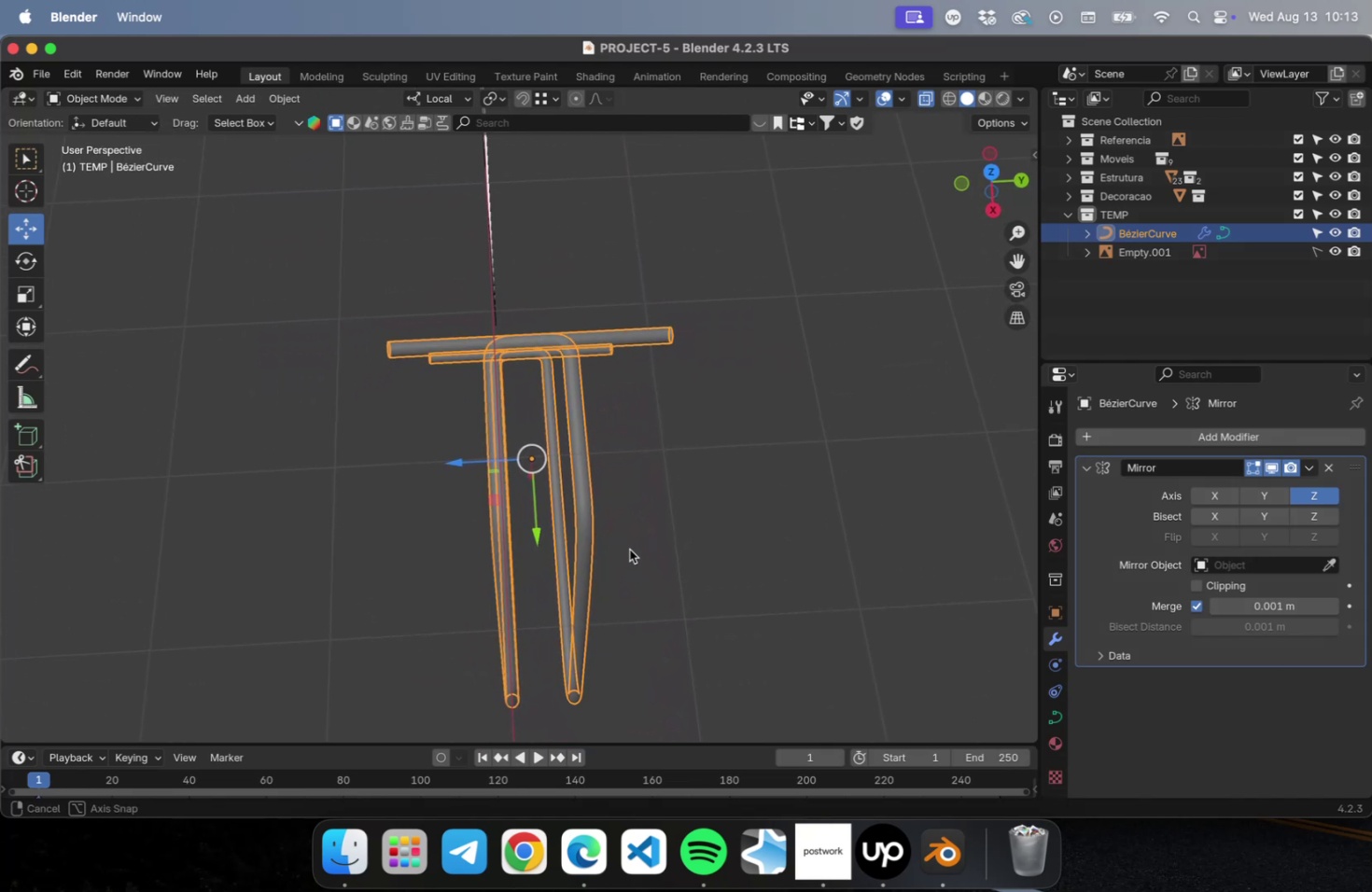 
key(Meta+S)
 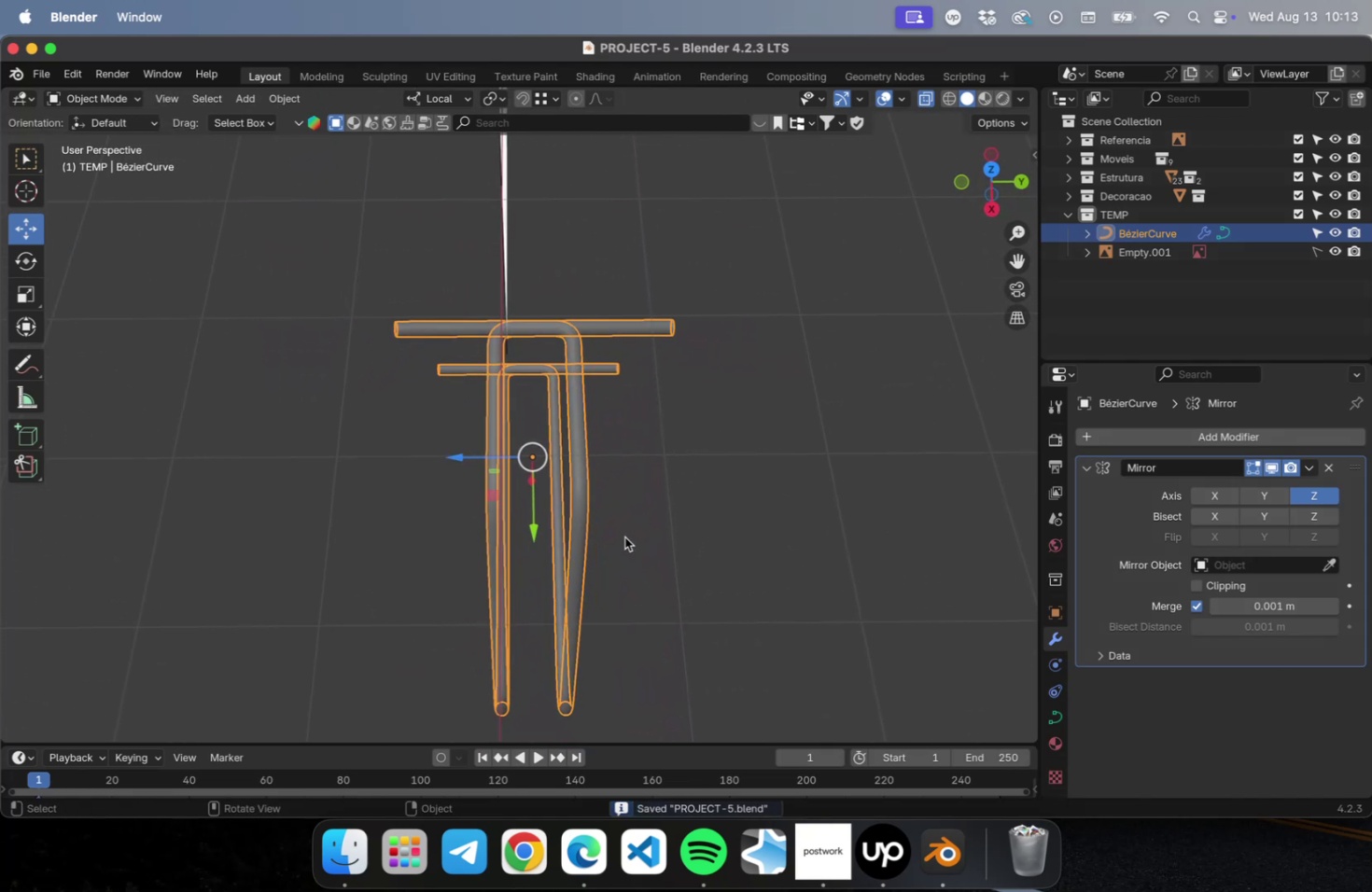 
key(Shift+A)
 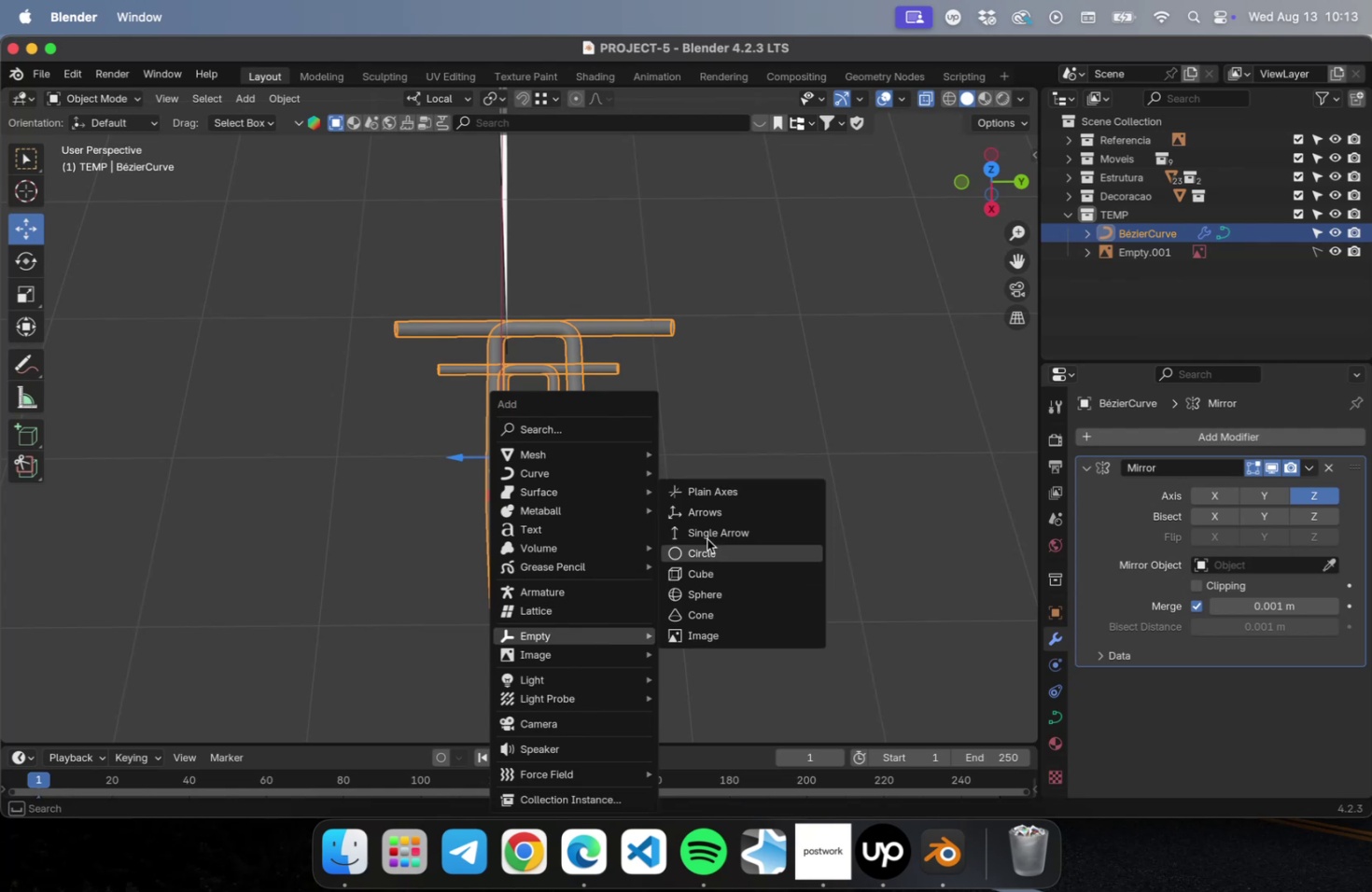 
left_click([704, 496])
 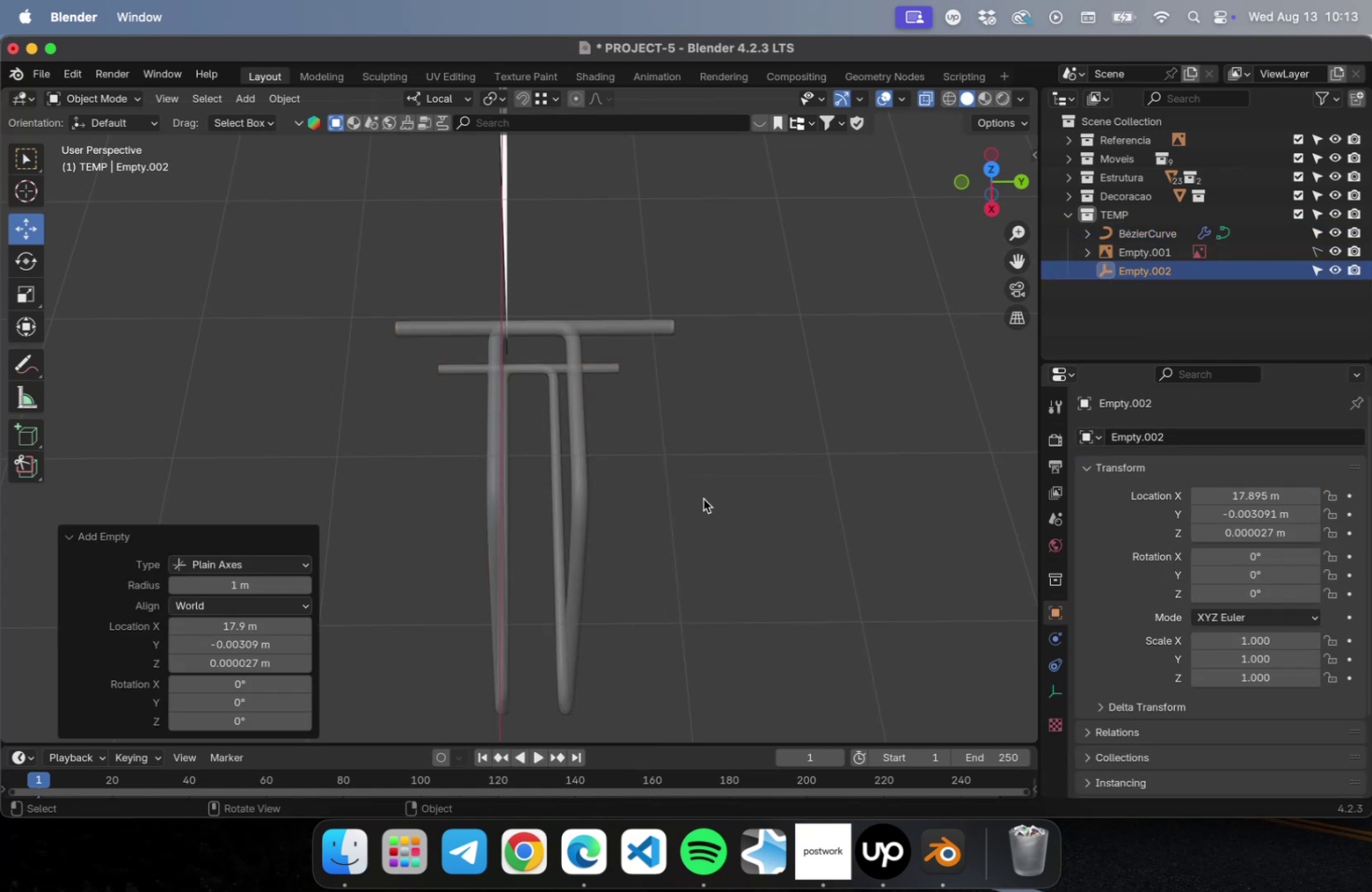 
scroll: coordinate [651, 496], scroll_direction: down, amount: 30.0
 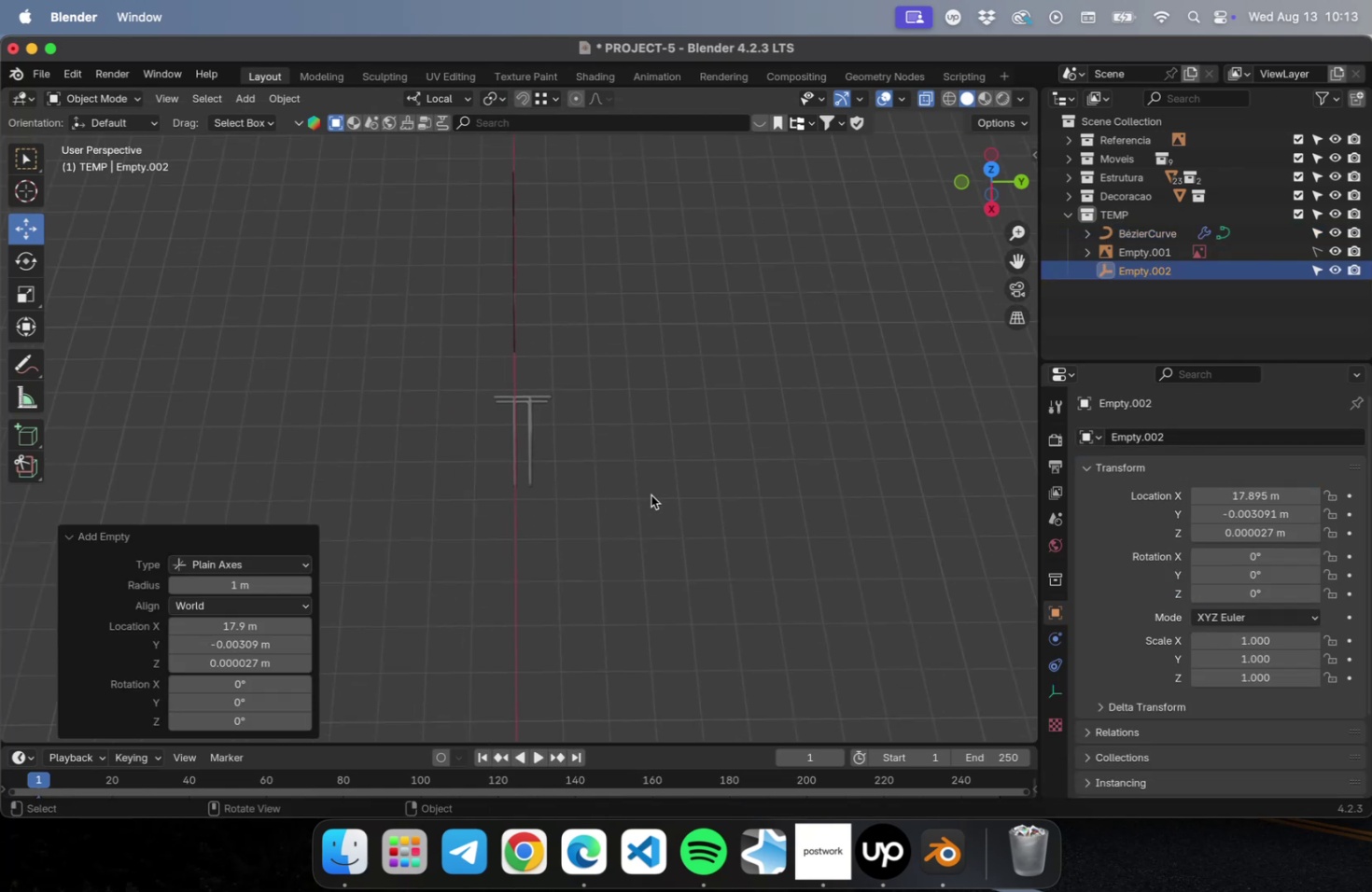 
key(NumLock)
 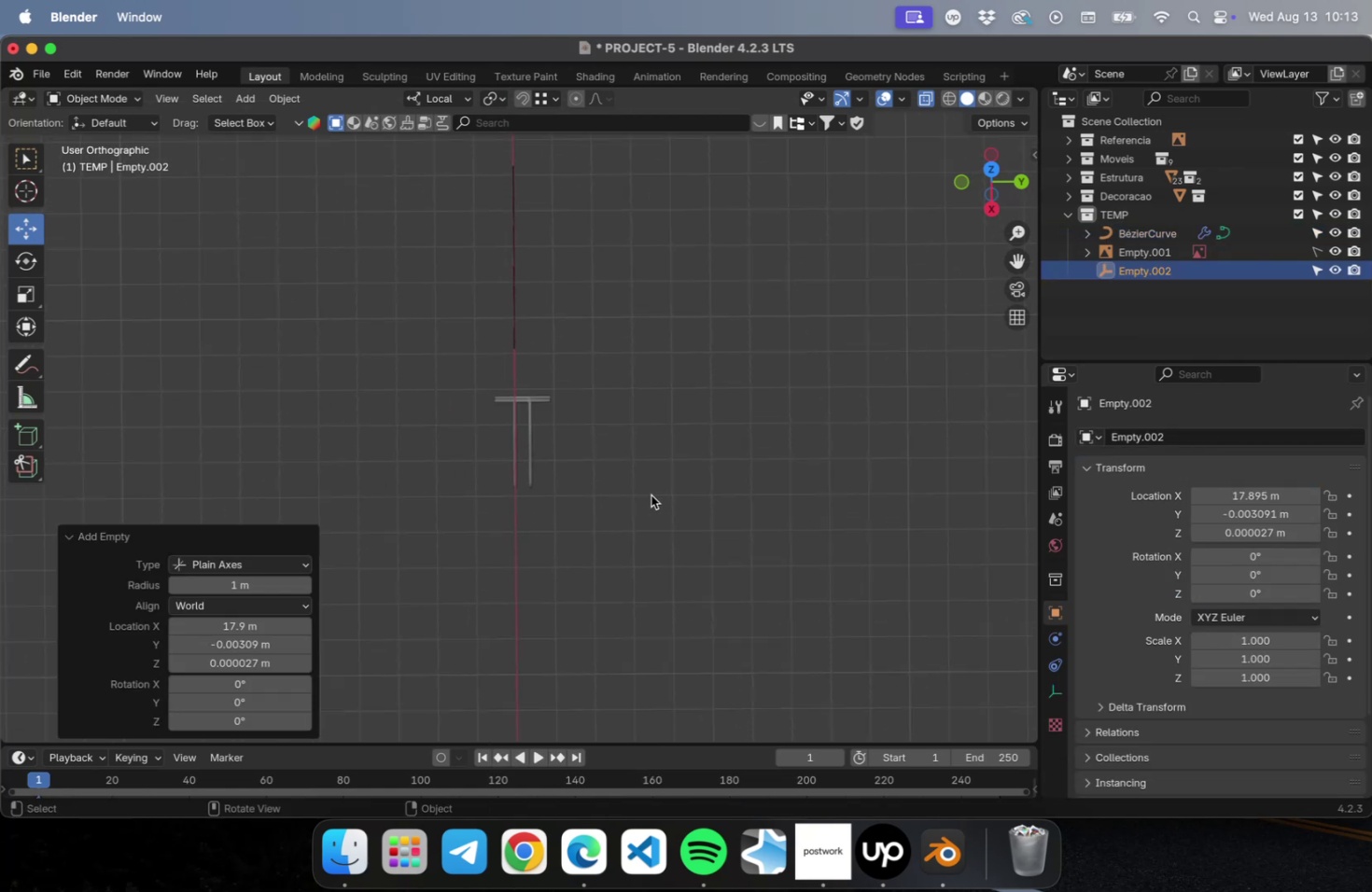 
key(Numpad7)
 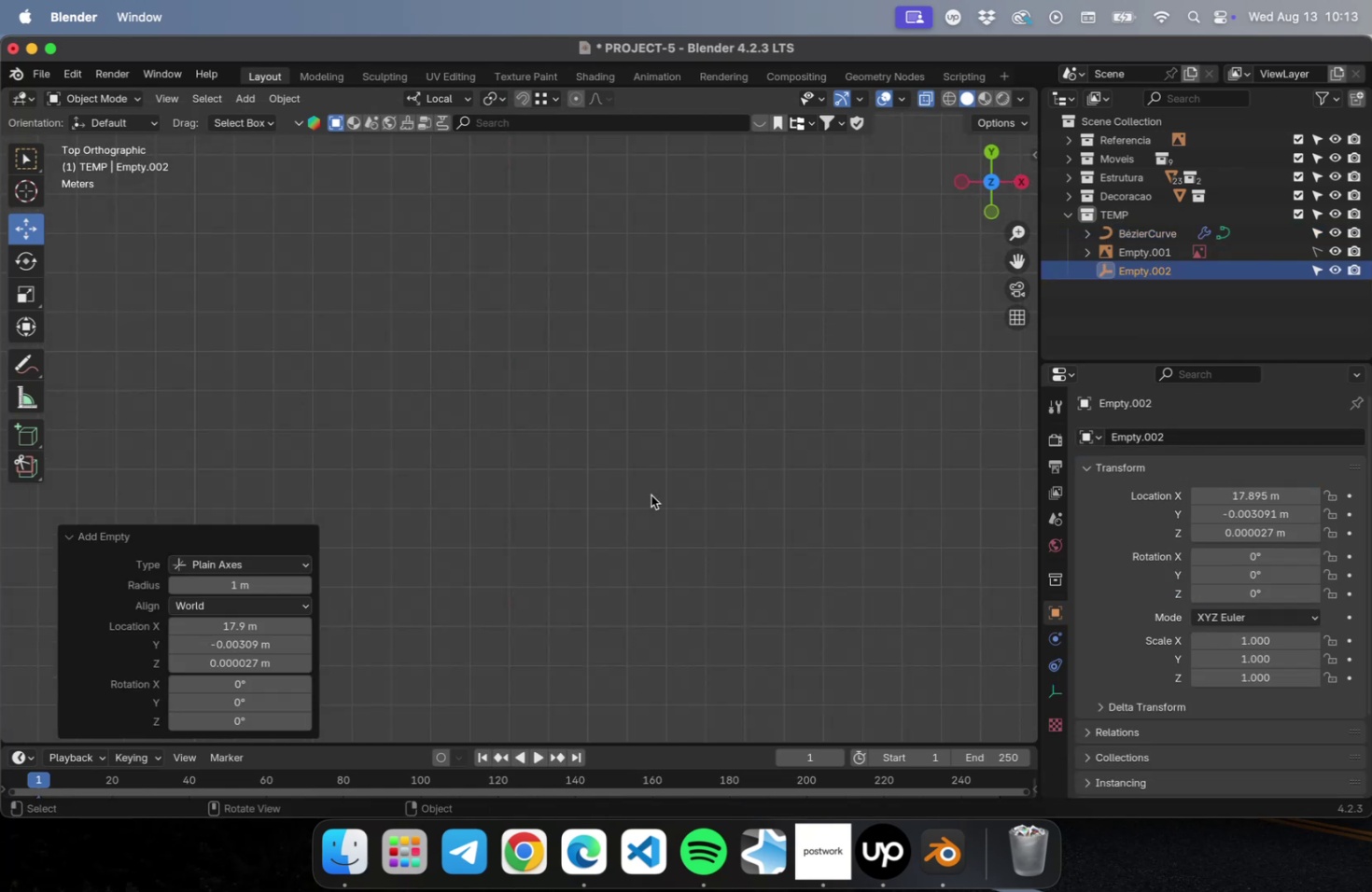 
scroll: coordinate [664, 401], scroll_direction: down, amount: 57.0
 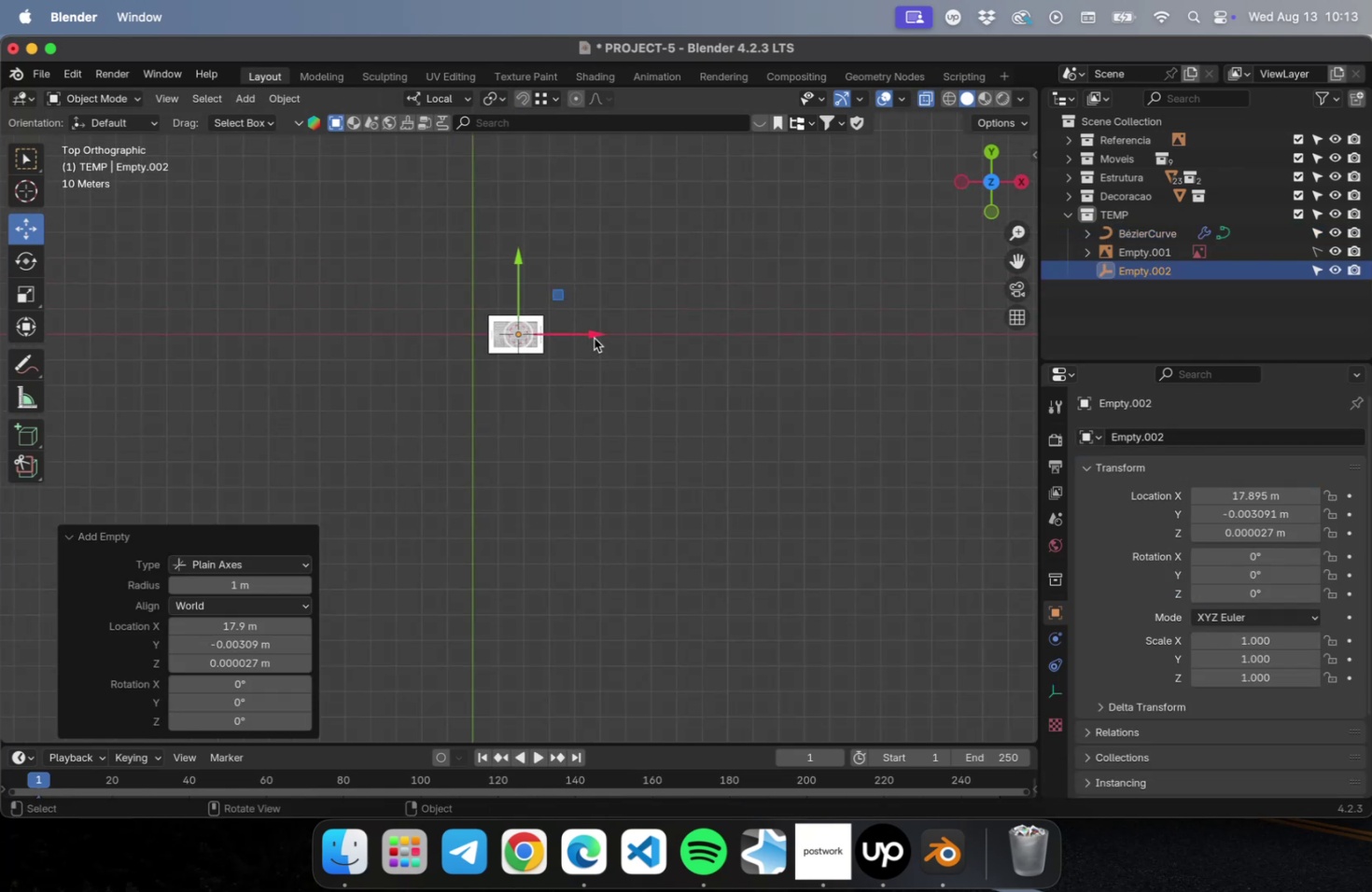 
left_click_drag(start_coordinate=[589, 335], to_coordinate=[733, 334])
 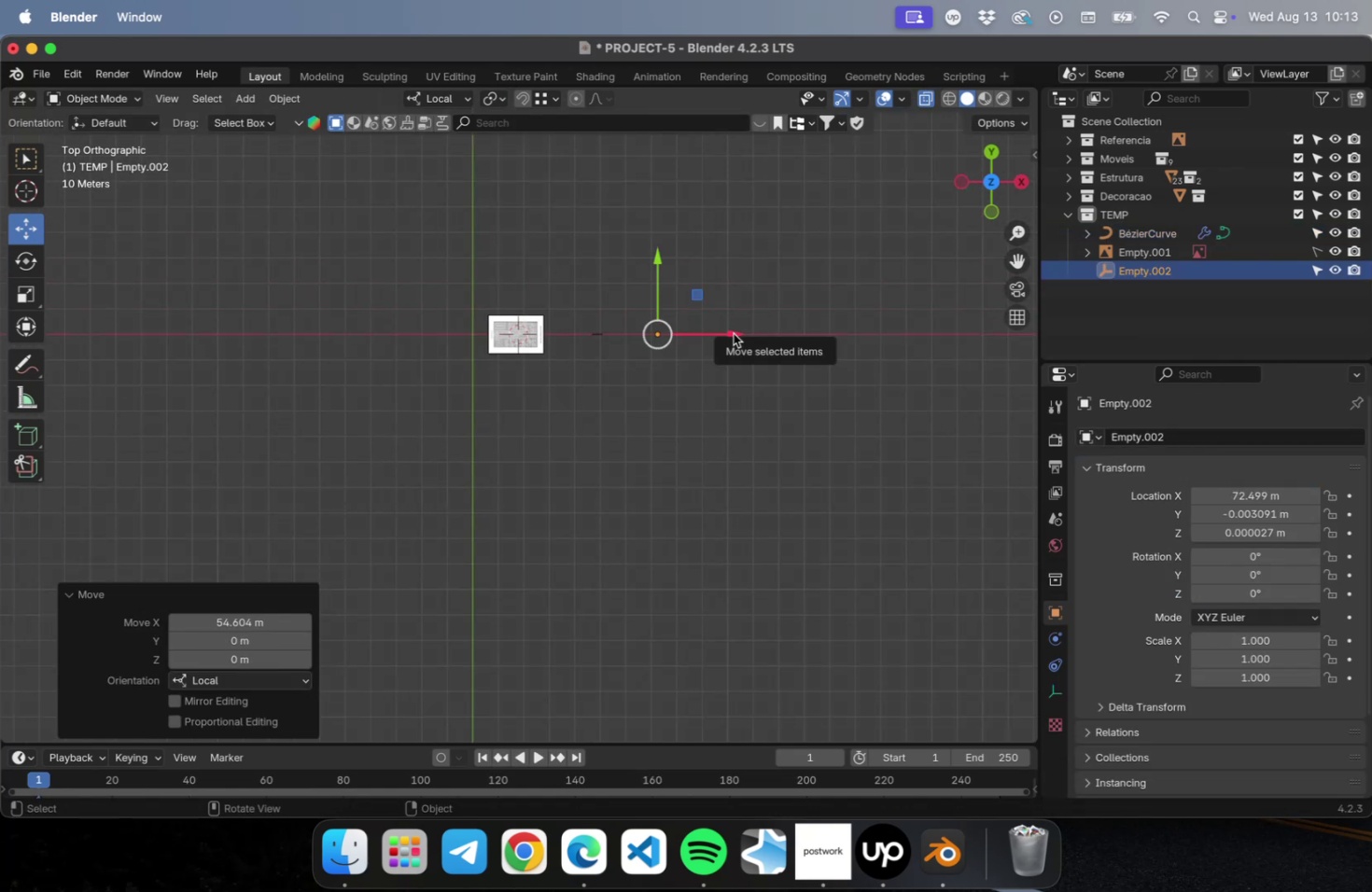 
key(NumLock)
 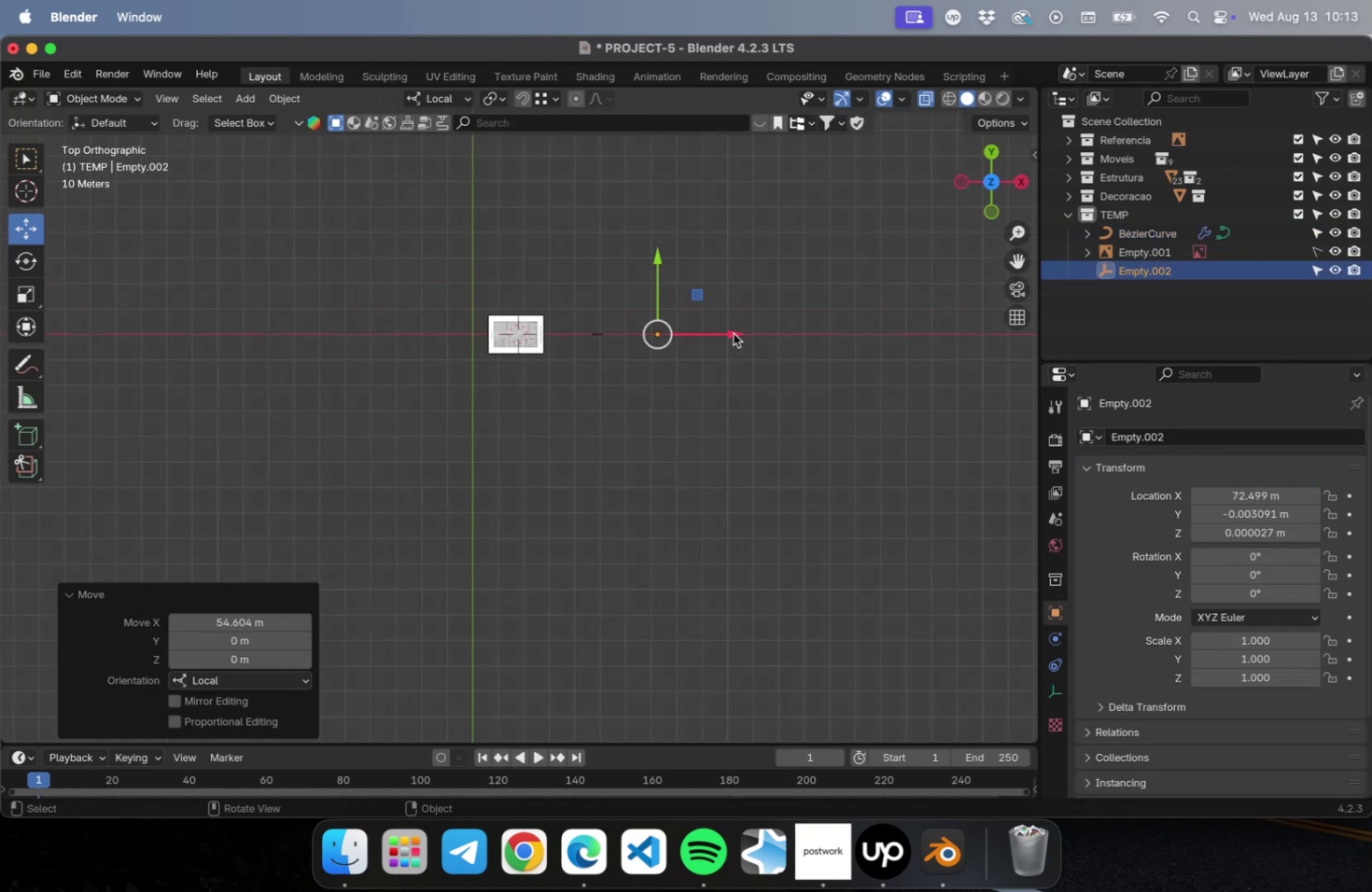 
key(NumpadDecimal)
 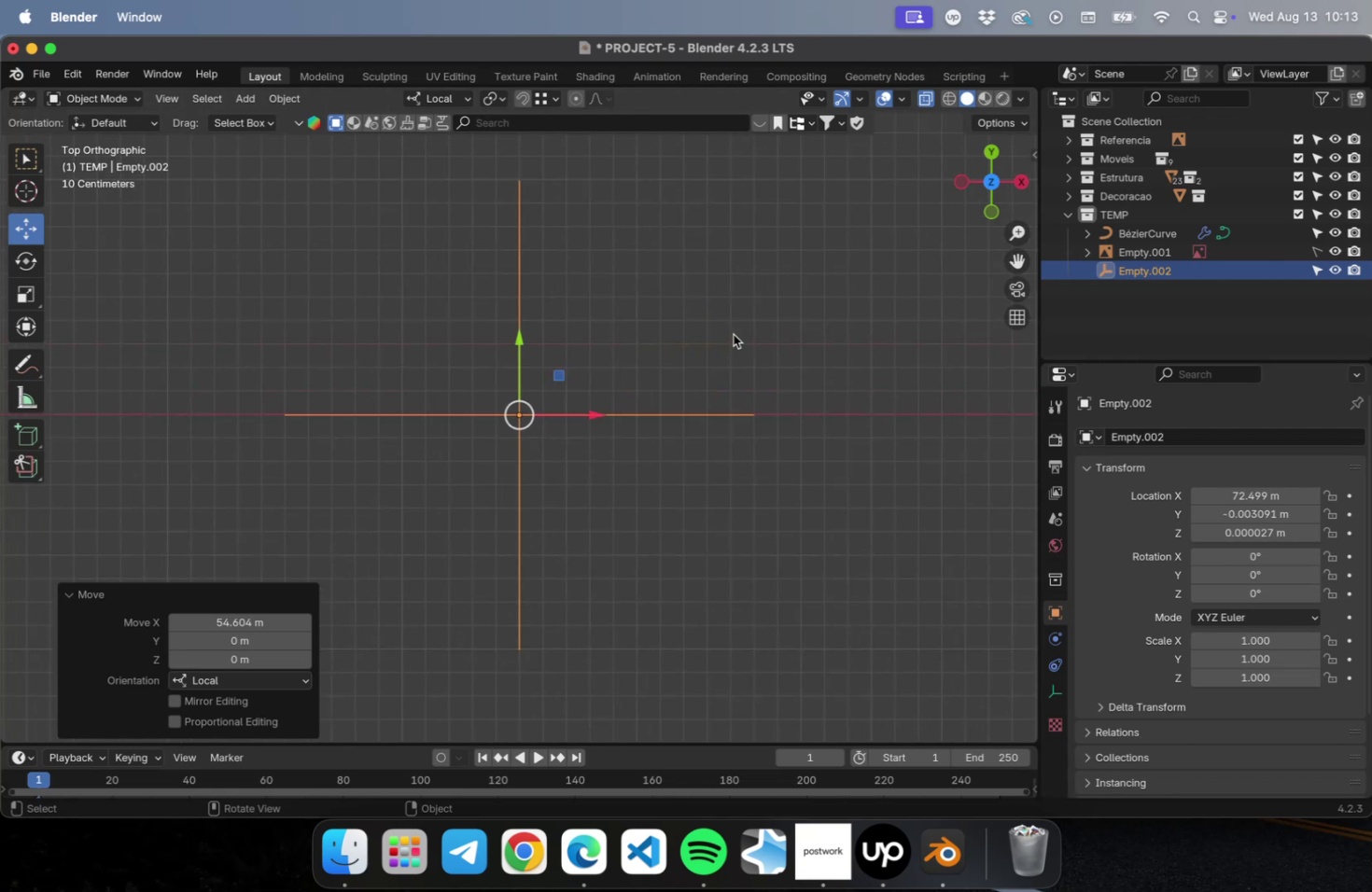 
hold_key(key=ShiftLeft, duration=0.88)
 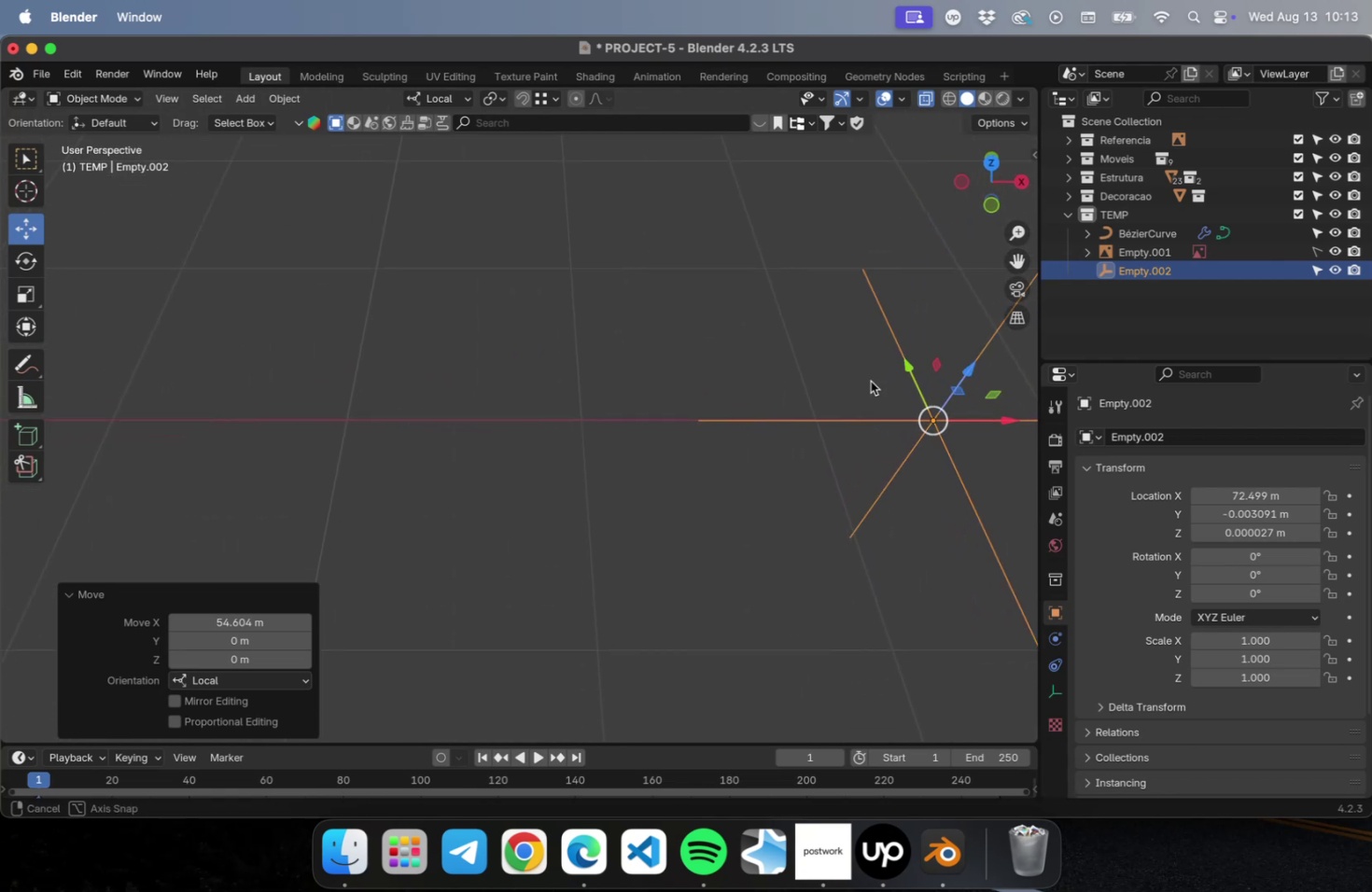 
scroll: coordinate [855, 372], scroll_direction: down, amount: 19.0
 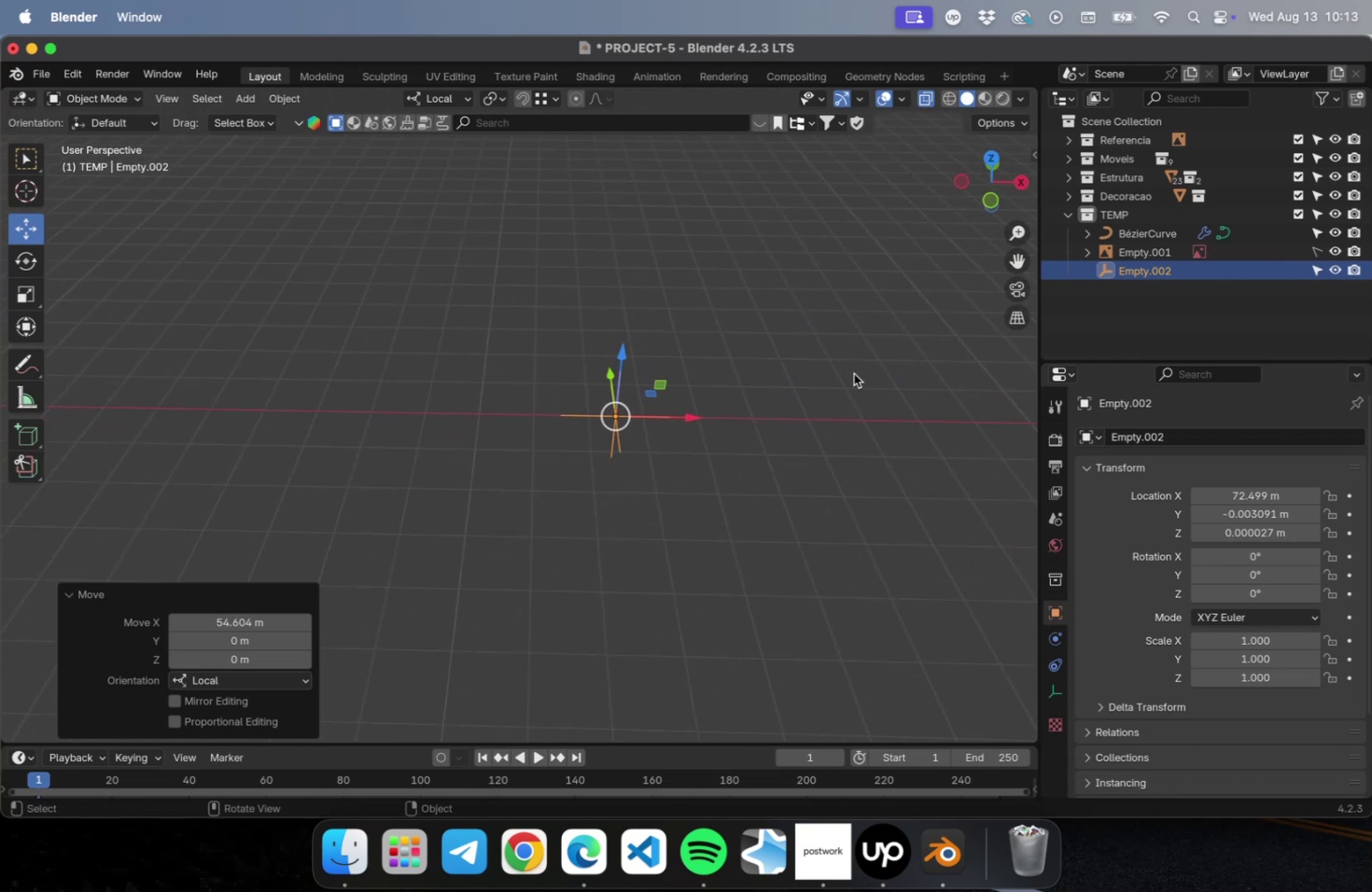 
hold_key(key=ShiftLeft, duration=1.4)
 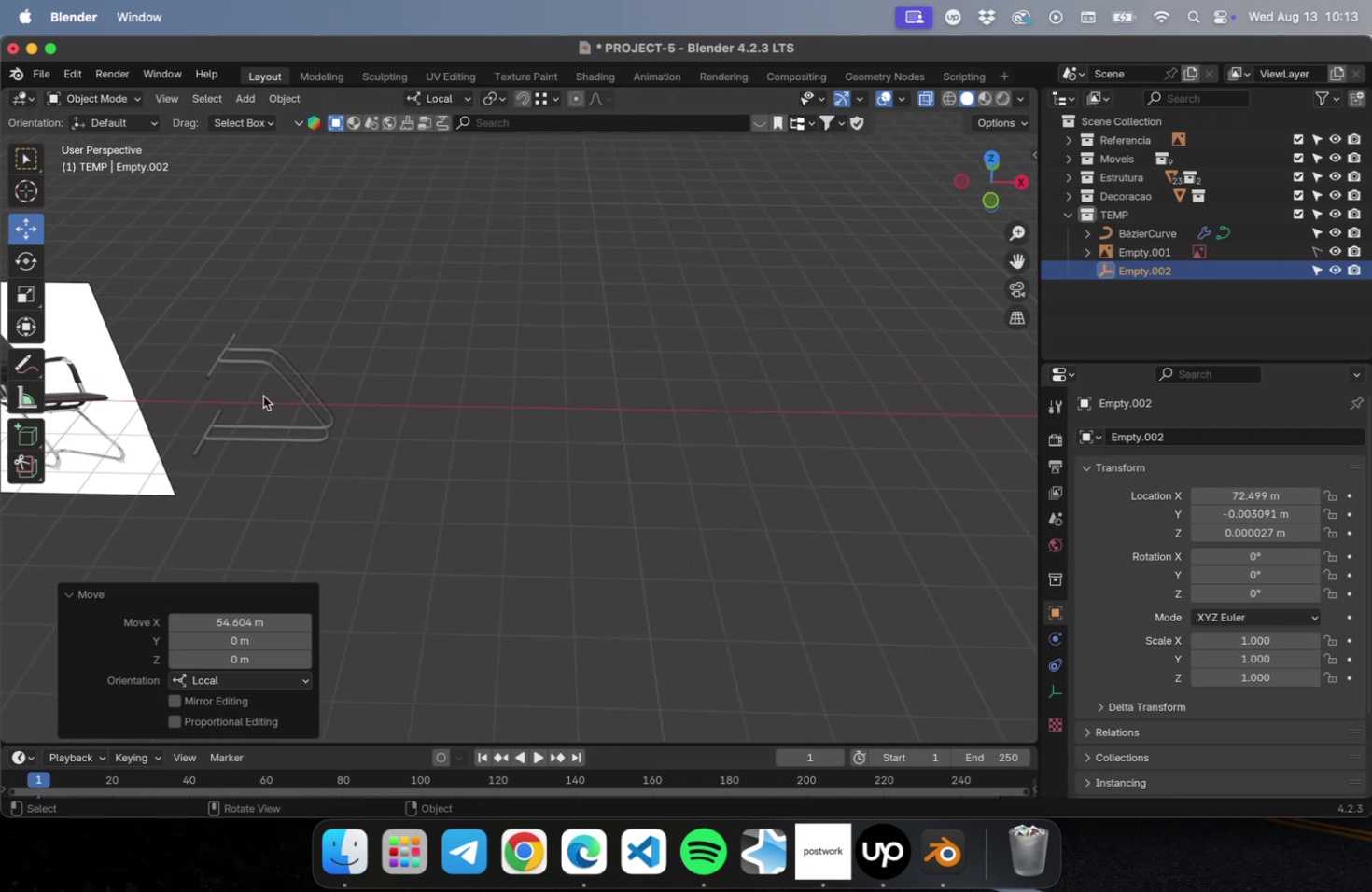 
scroll: coordinate [262, 397], scroll_direction: down, amount: 5.0
 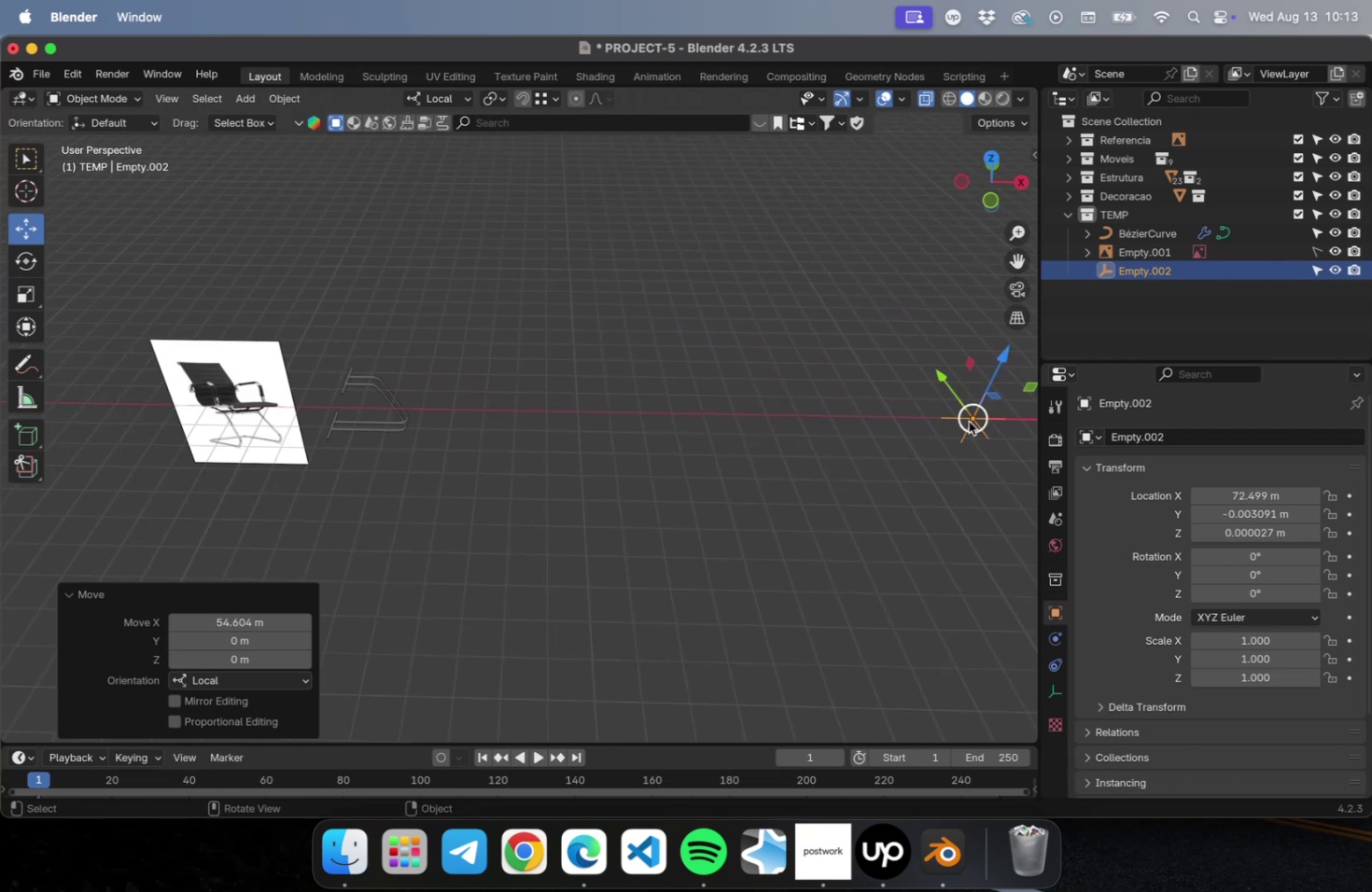 
hold_key(key=ShiftLeft, duration=0.43)
 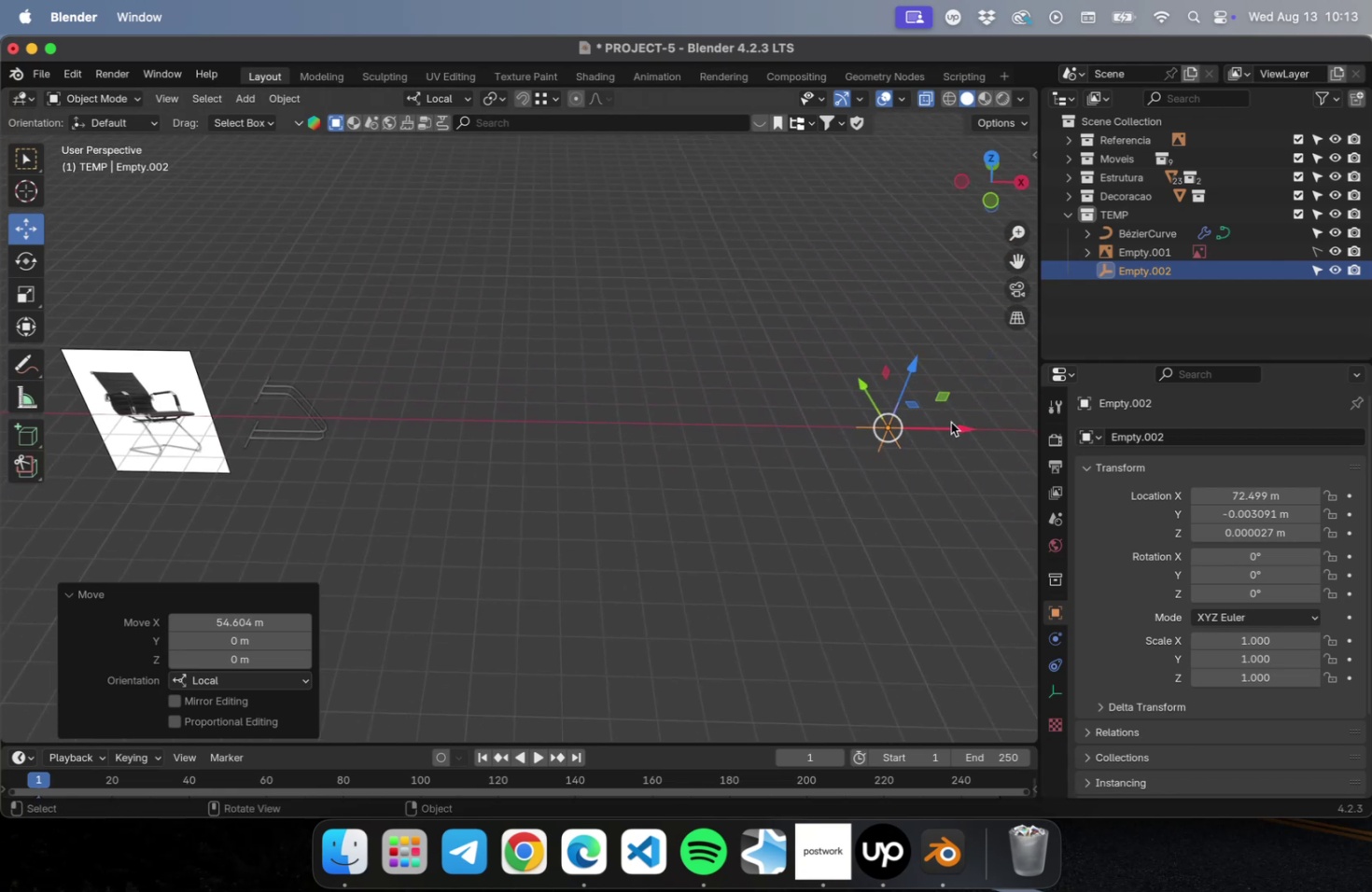 
left_click_drag(start_coordinate=[951, 422], to_coordinate=[355, 427])
 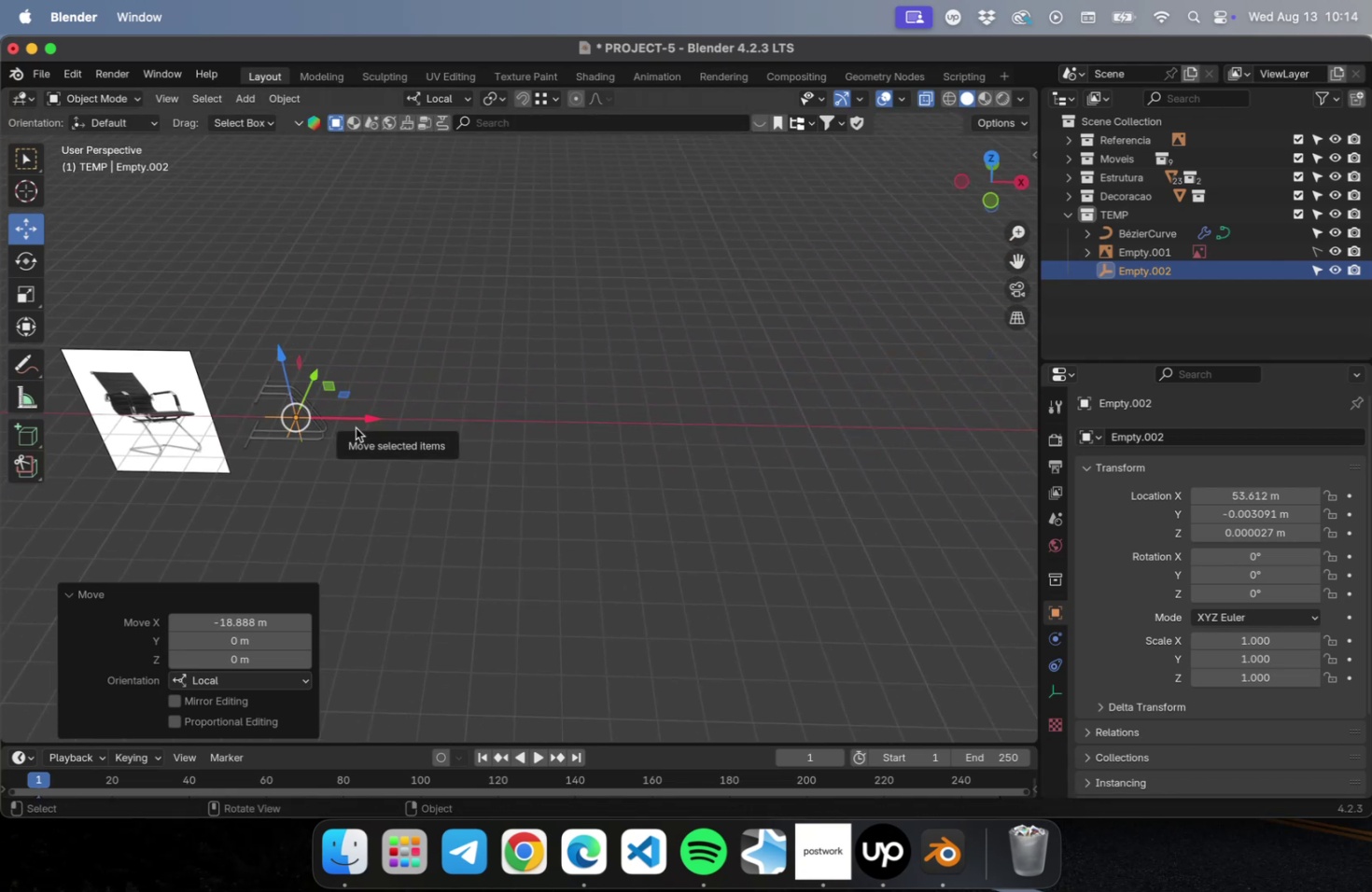 
key(NumLock)
 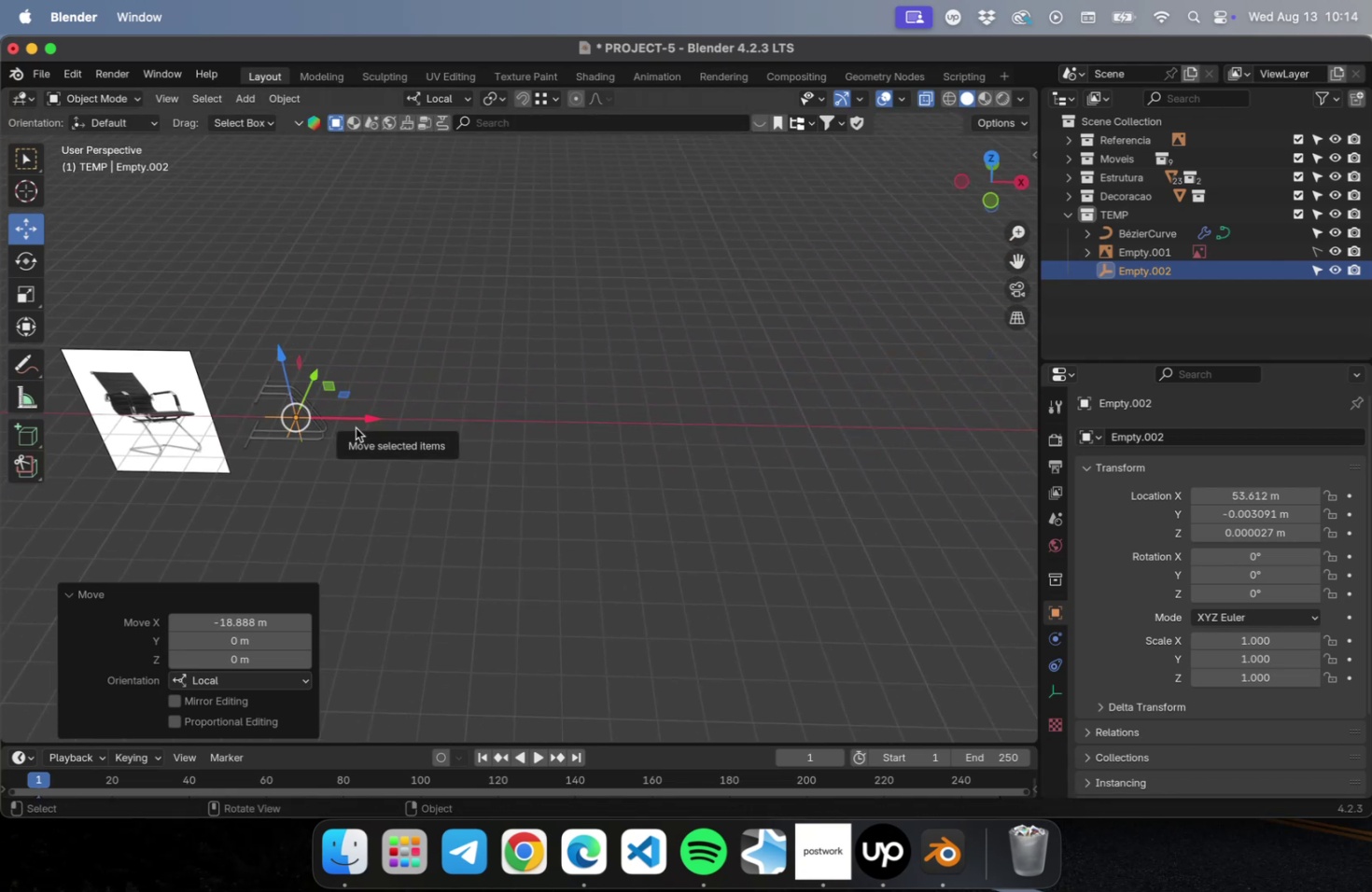 
key(NumpadDecimal)
 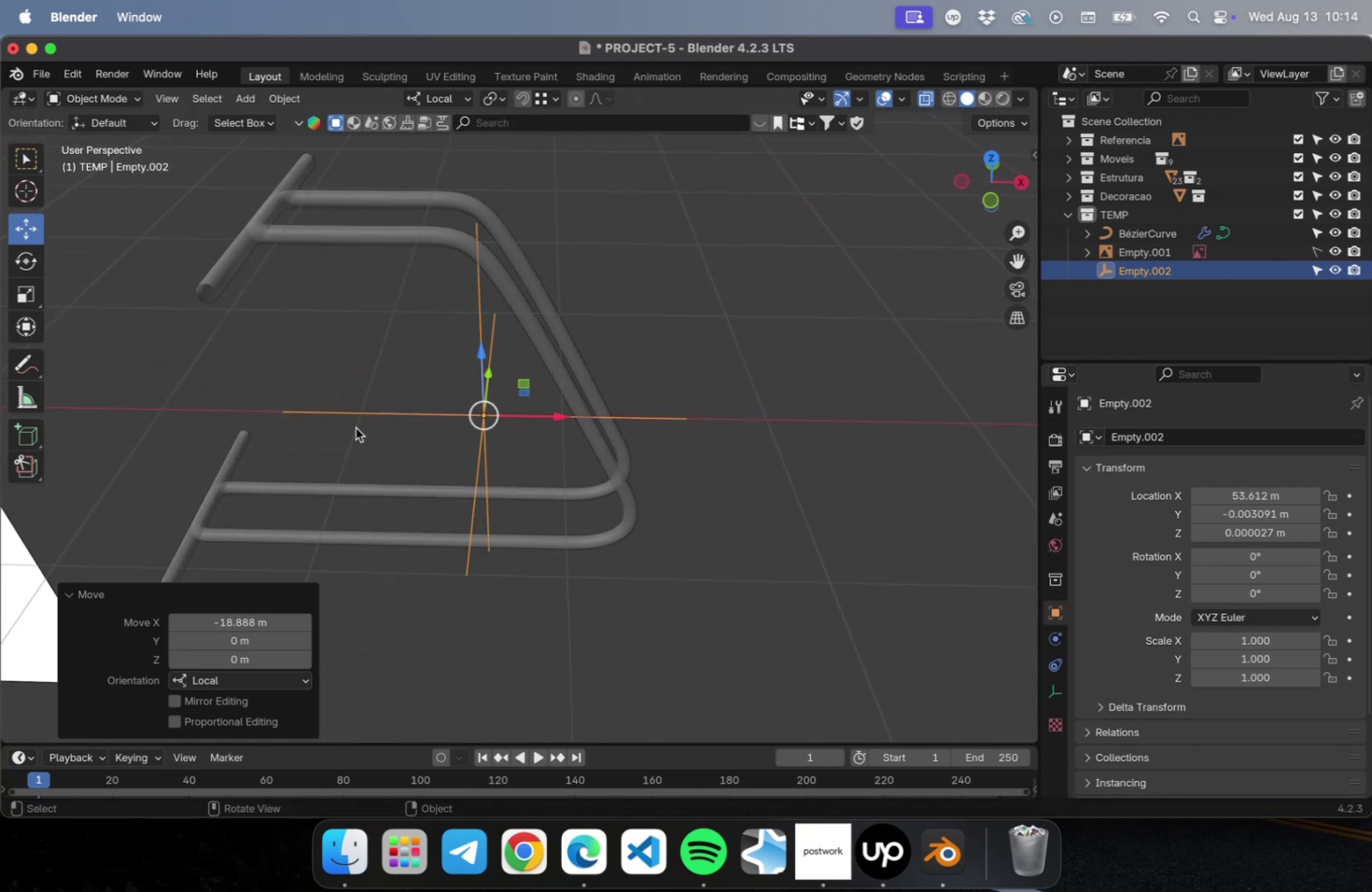 
key(NumLock)
 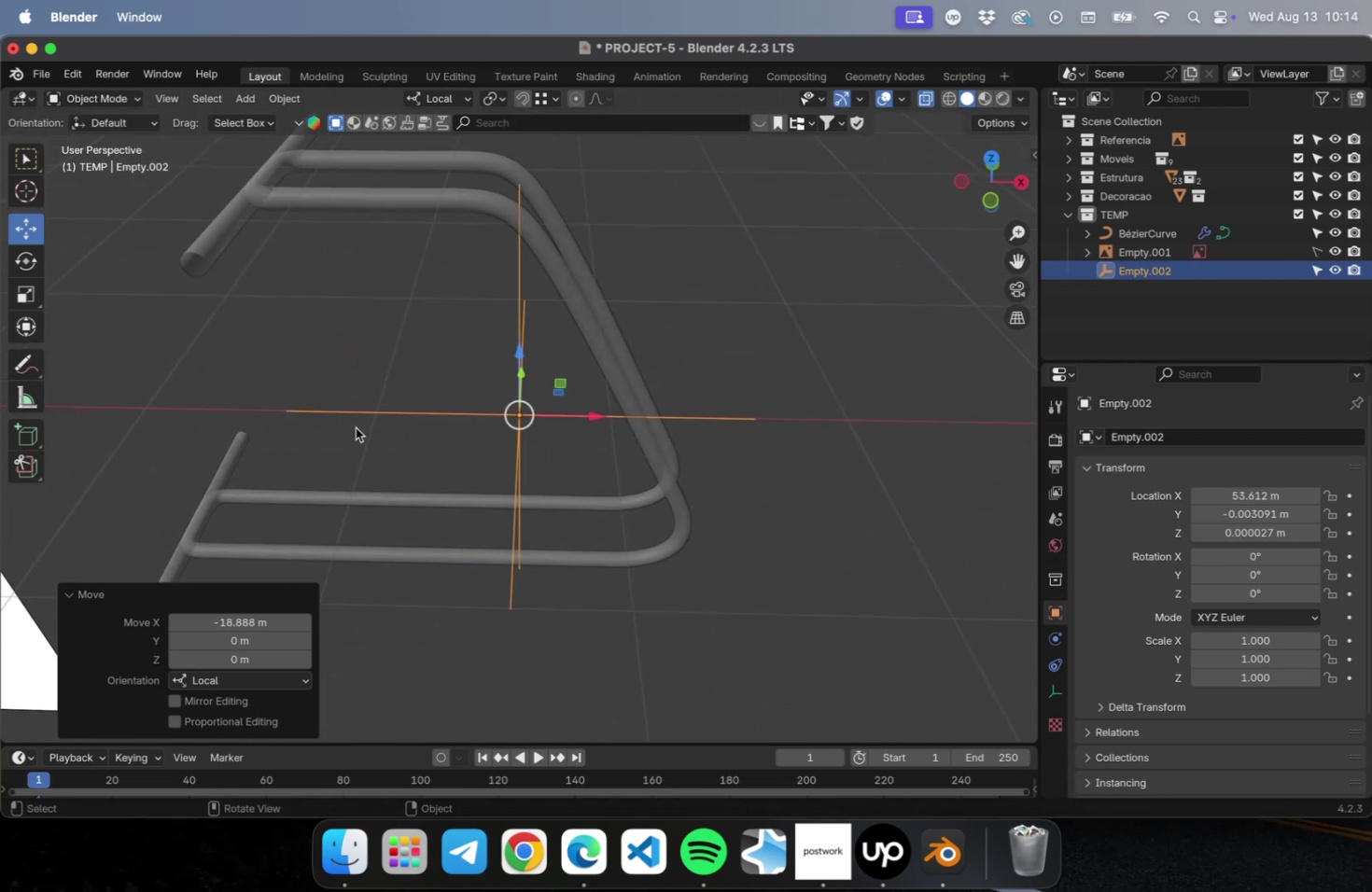 
key(Numpad7)
 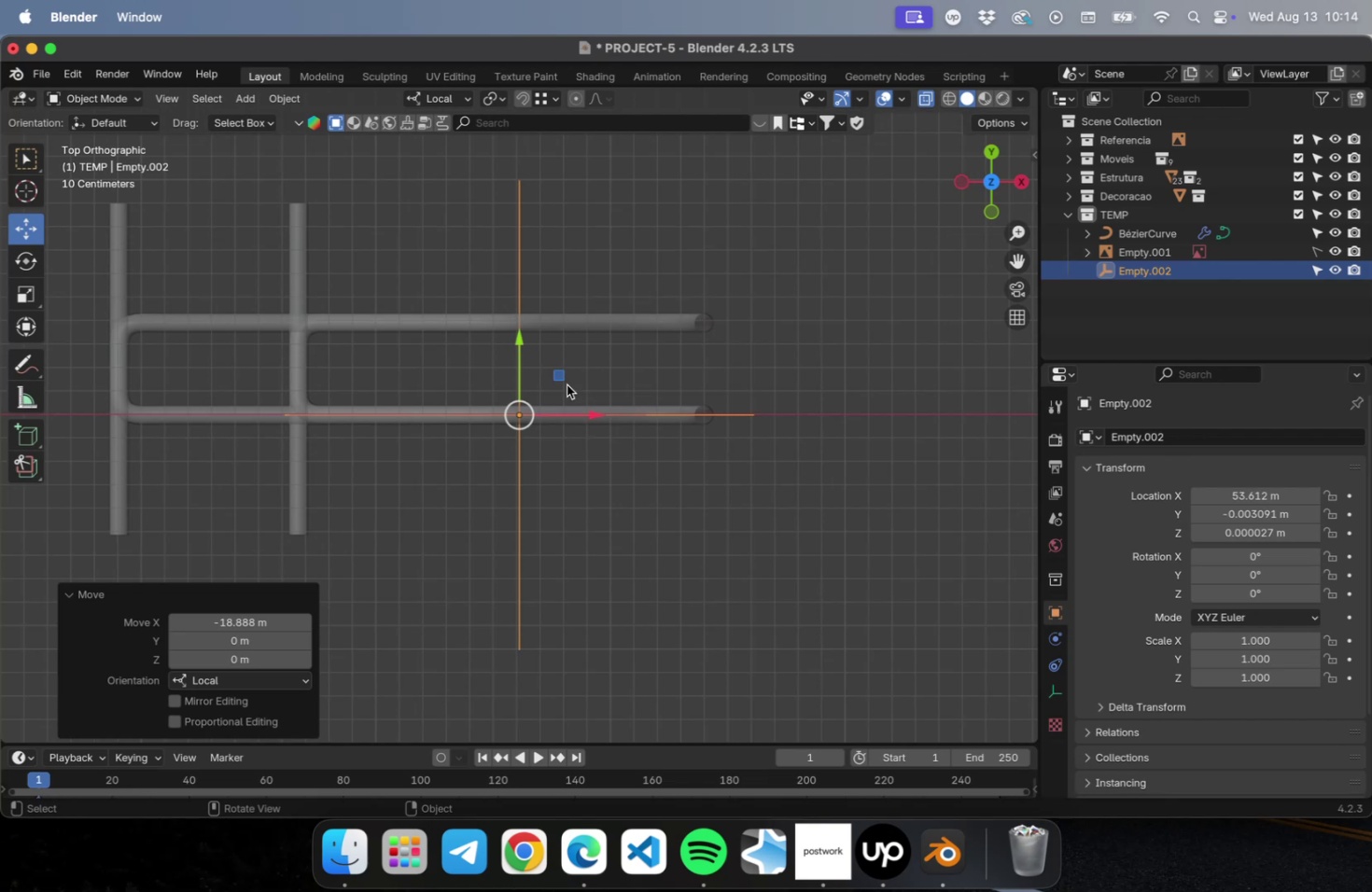 
left_click_drag(start_coordinate=[558, 375], to_coordinate=[408, 324])
 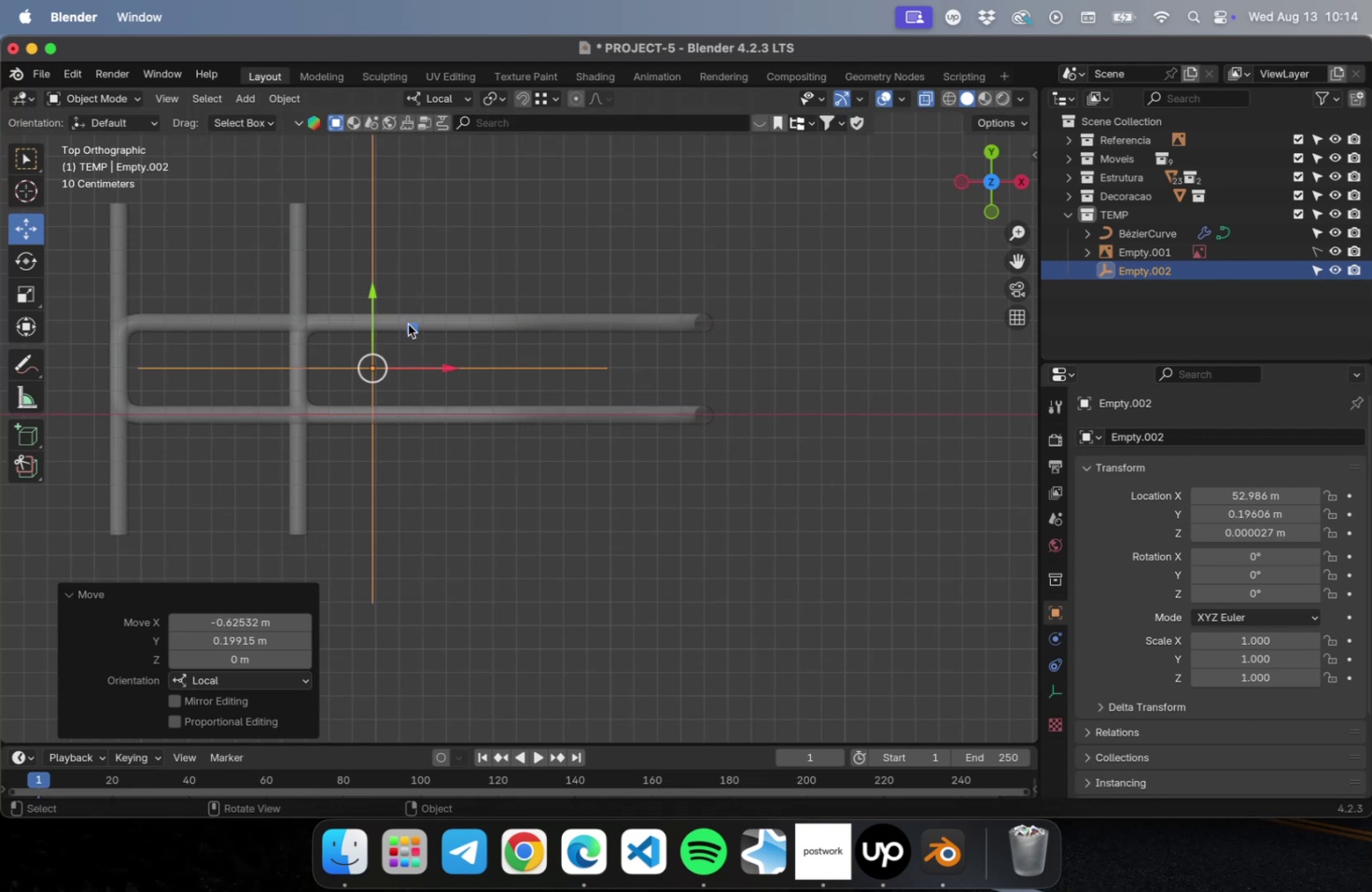 
key(Shift+ShiftLeft)
 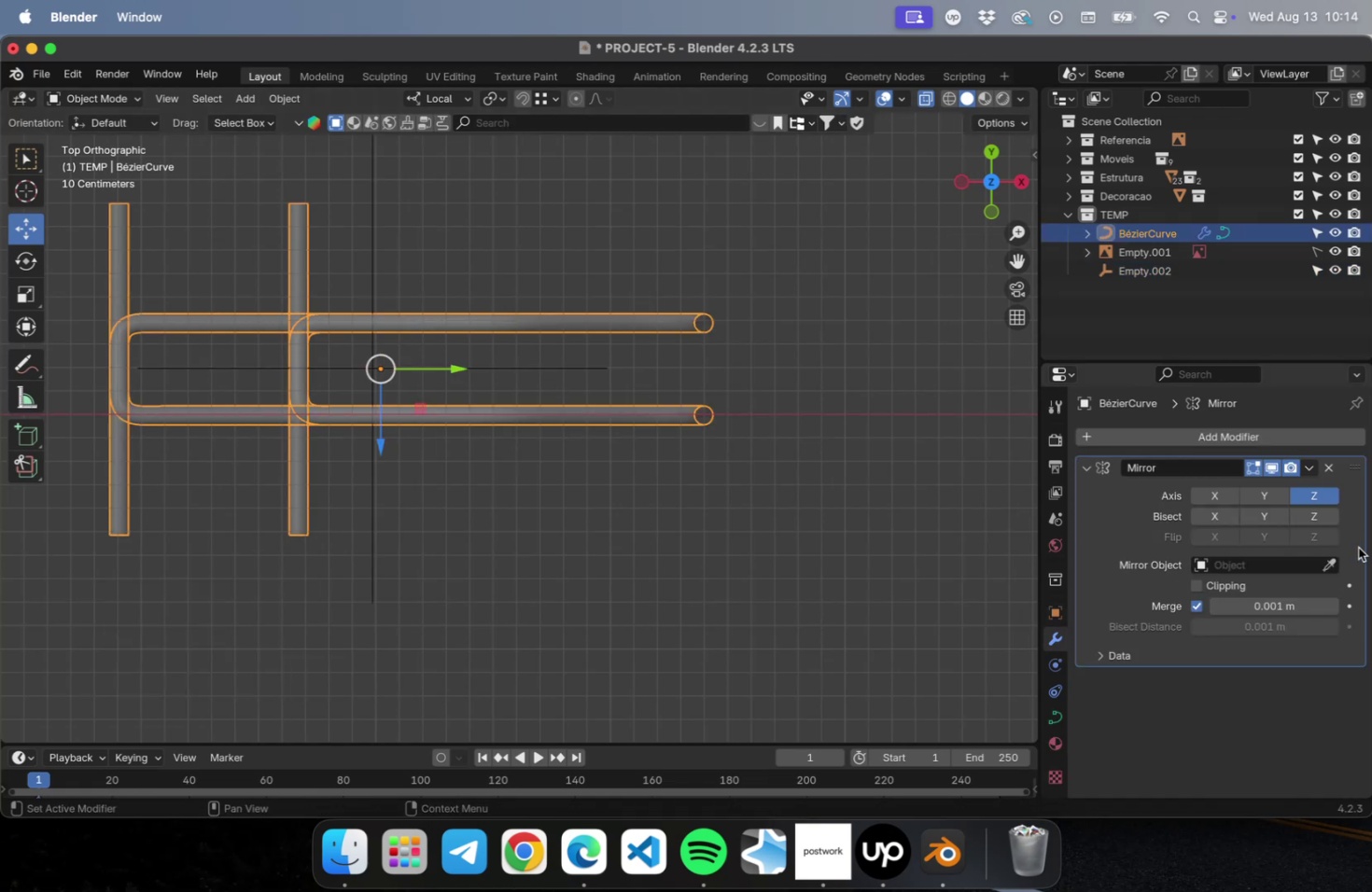 
left_click([1283, 567])
 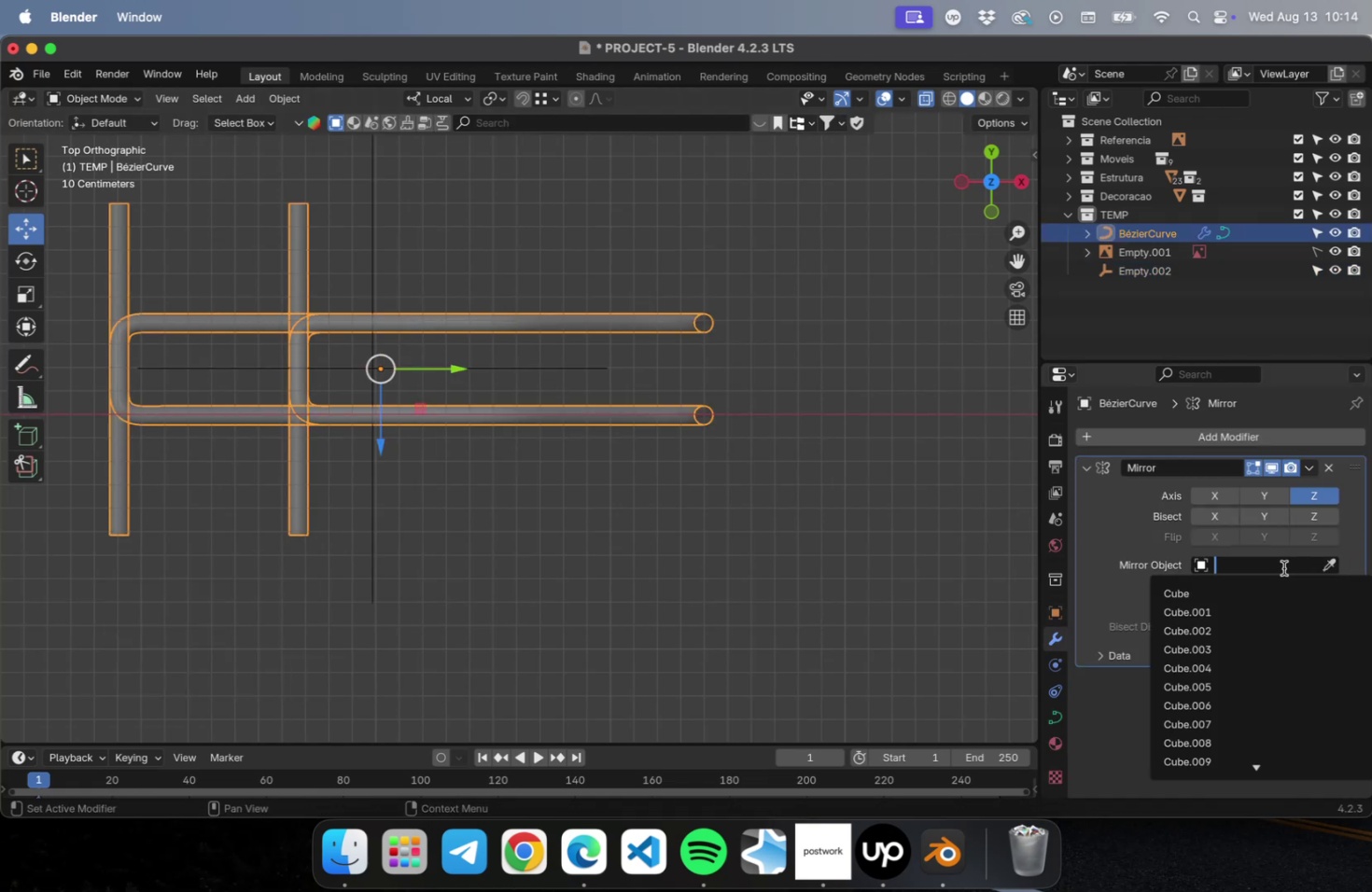 
scroll: coordinate [1195, 714], scroll_direction: down, amount: 66.0
 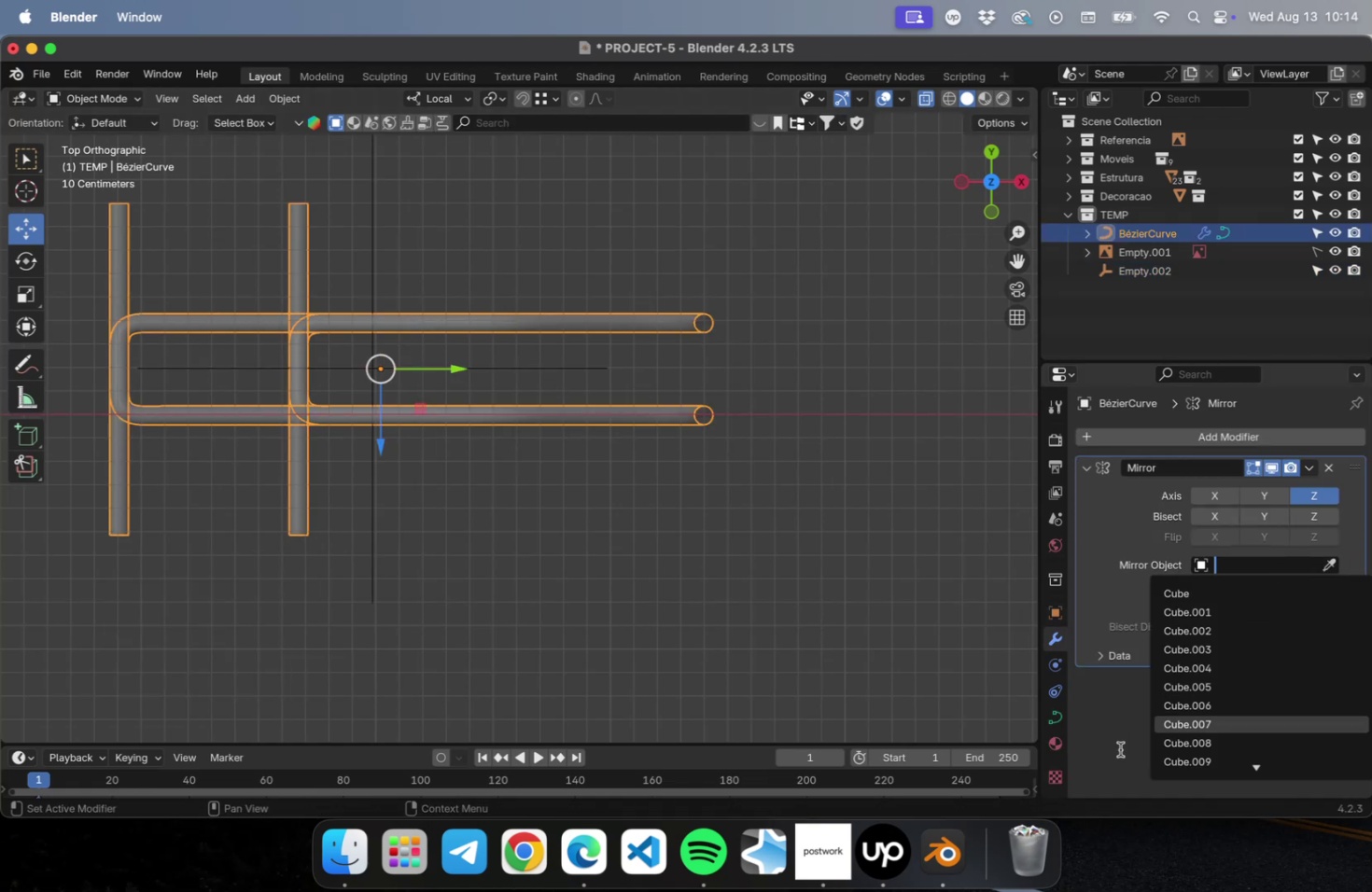 
left_click([1119, 748])
 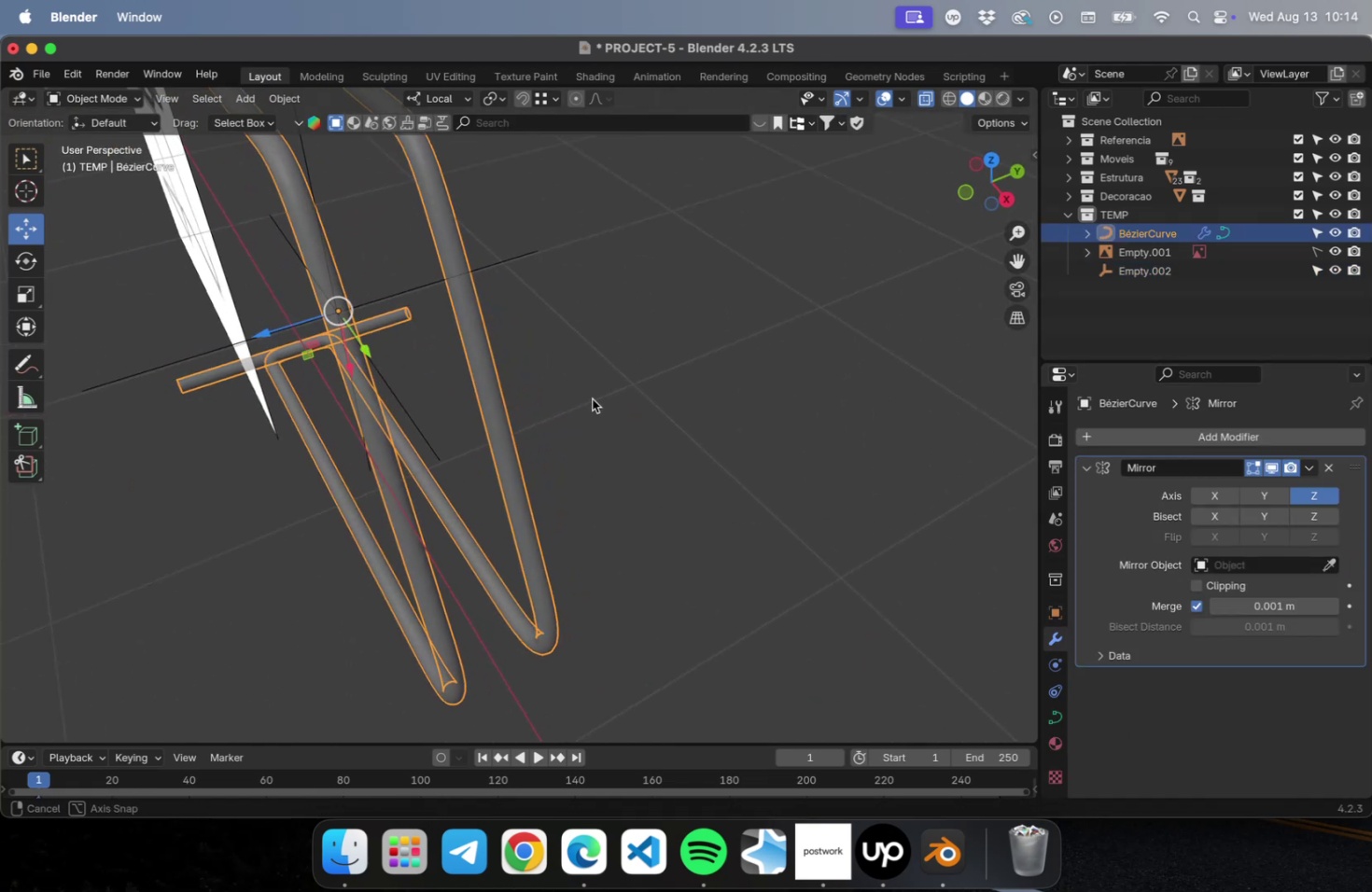 
hold_key(key=ShiftLeft, duration=0.48)
 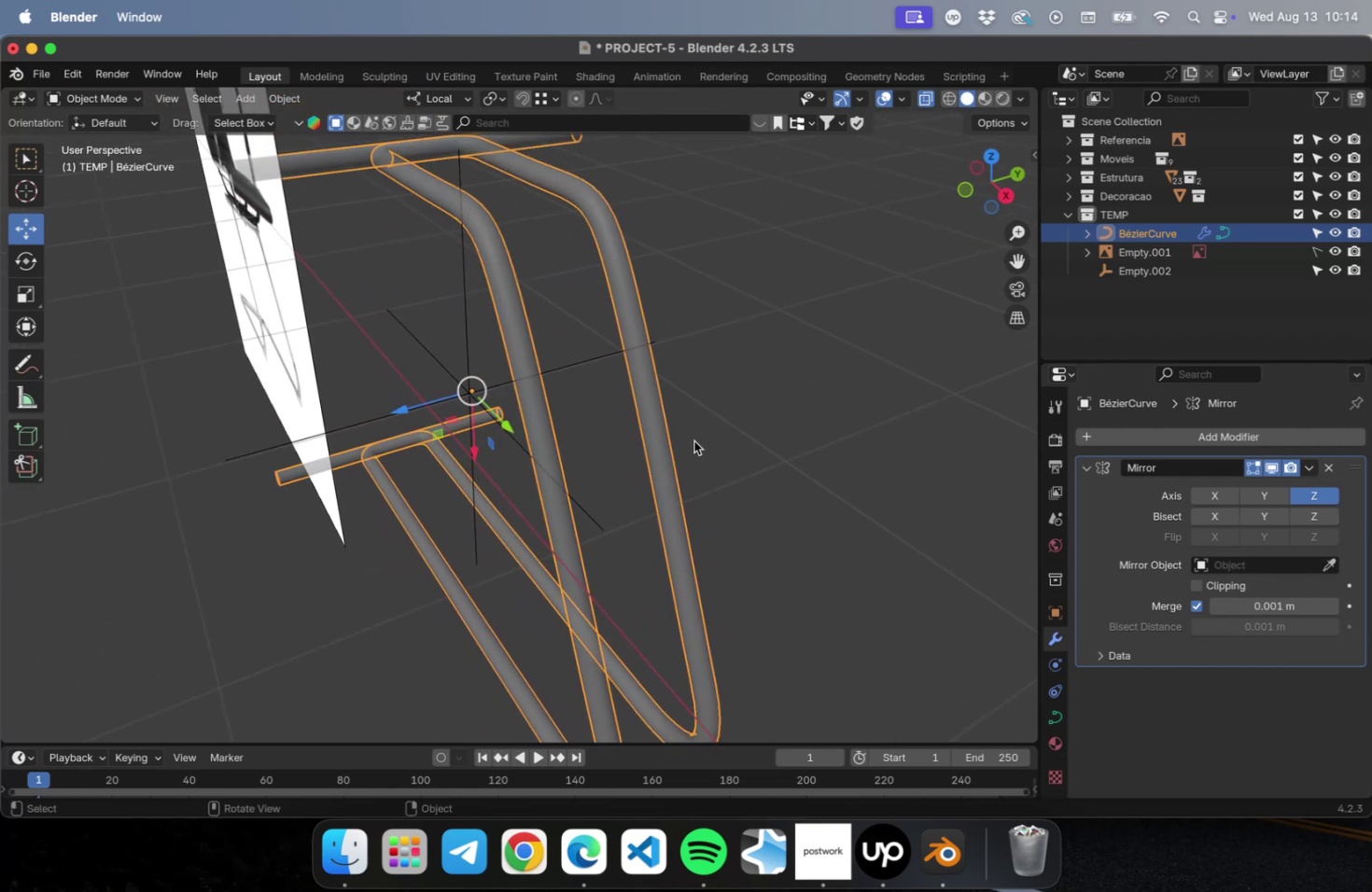 
scroll: coordinate [693, 440], scroll_direction: down, amount: 1.0
 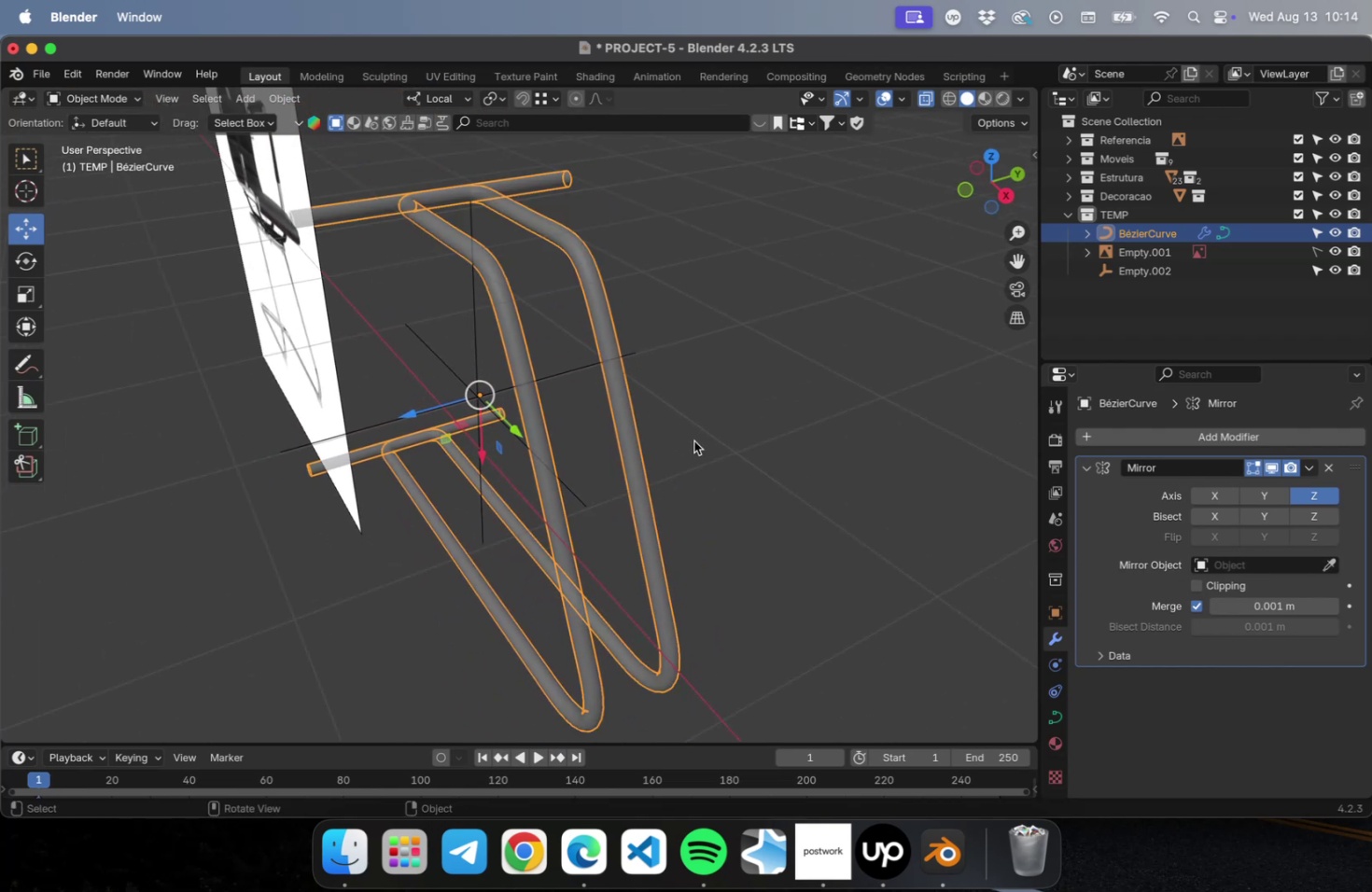 
key(Meta+CommandLeft)
 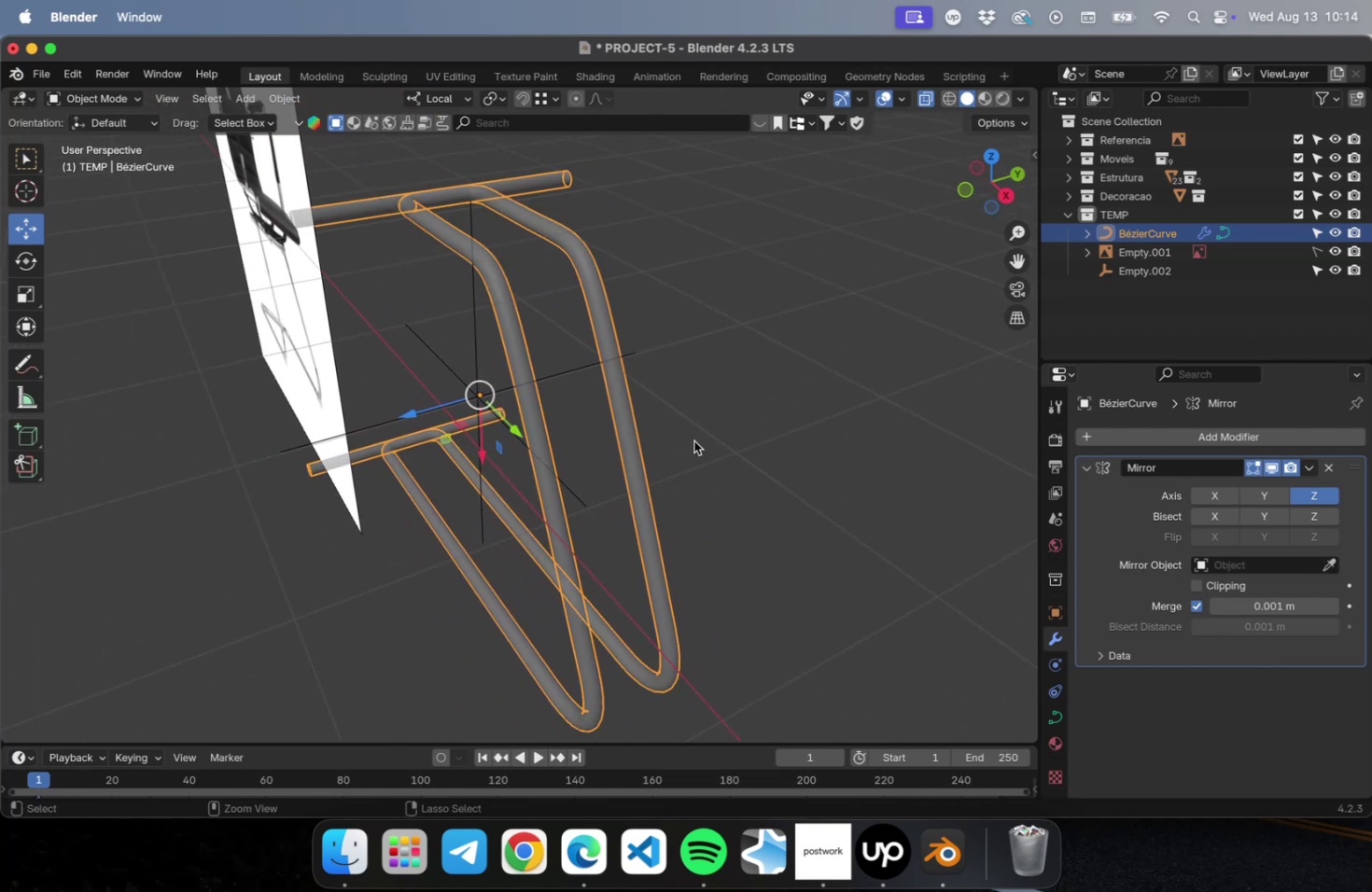 
key(Meta+S)
 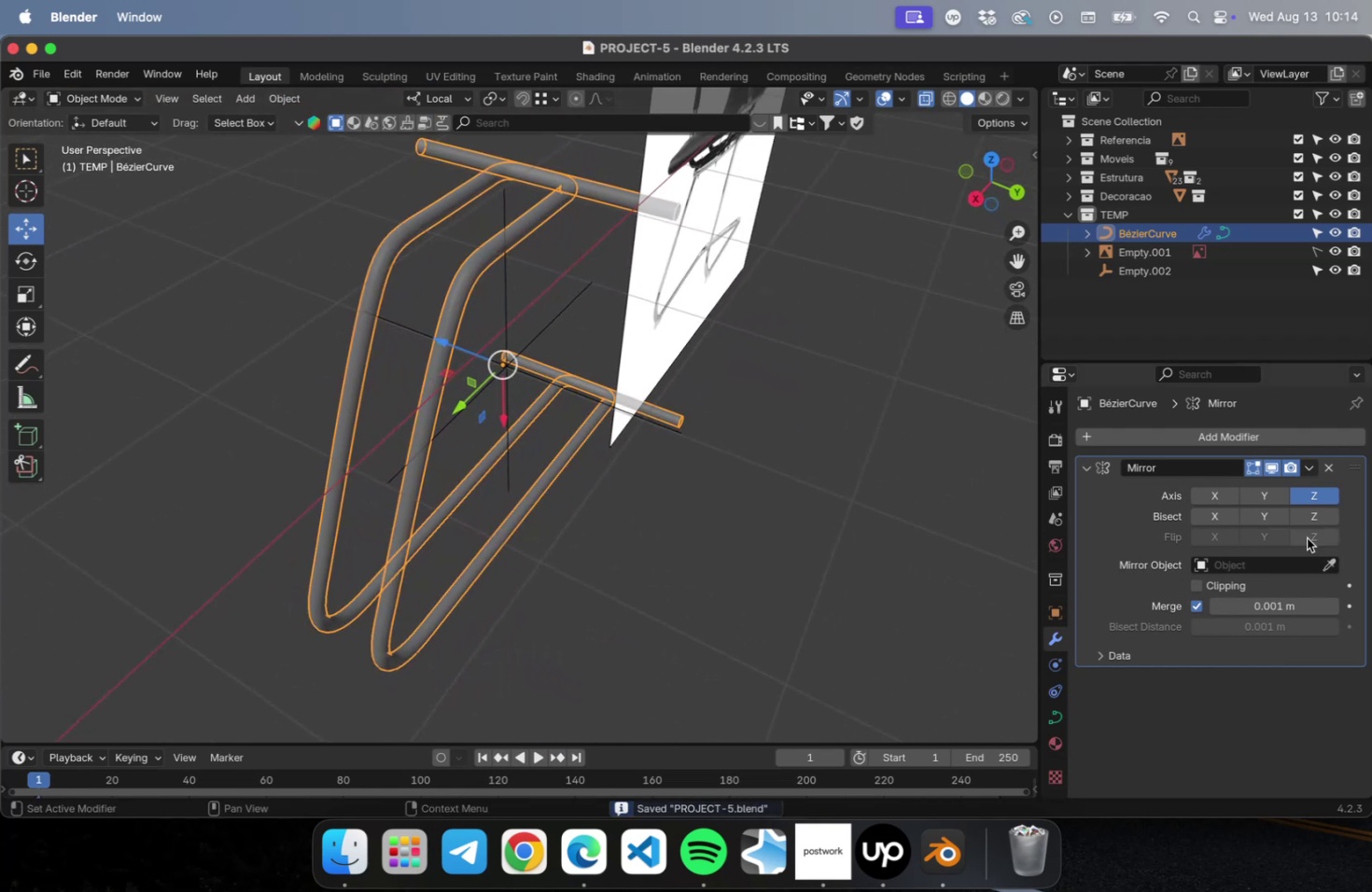 
left_click([1331, 567])
 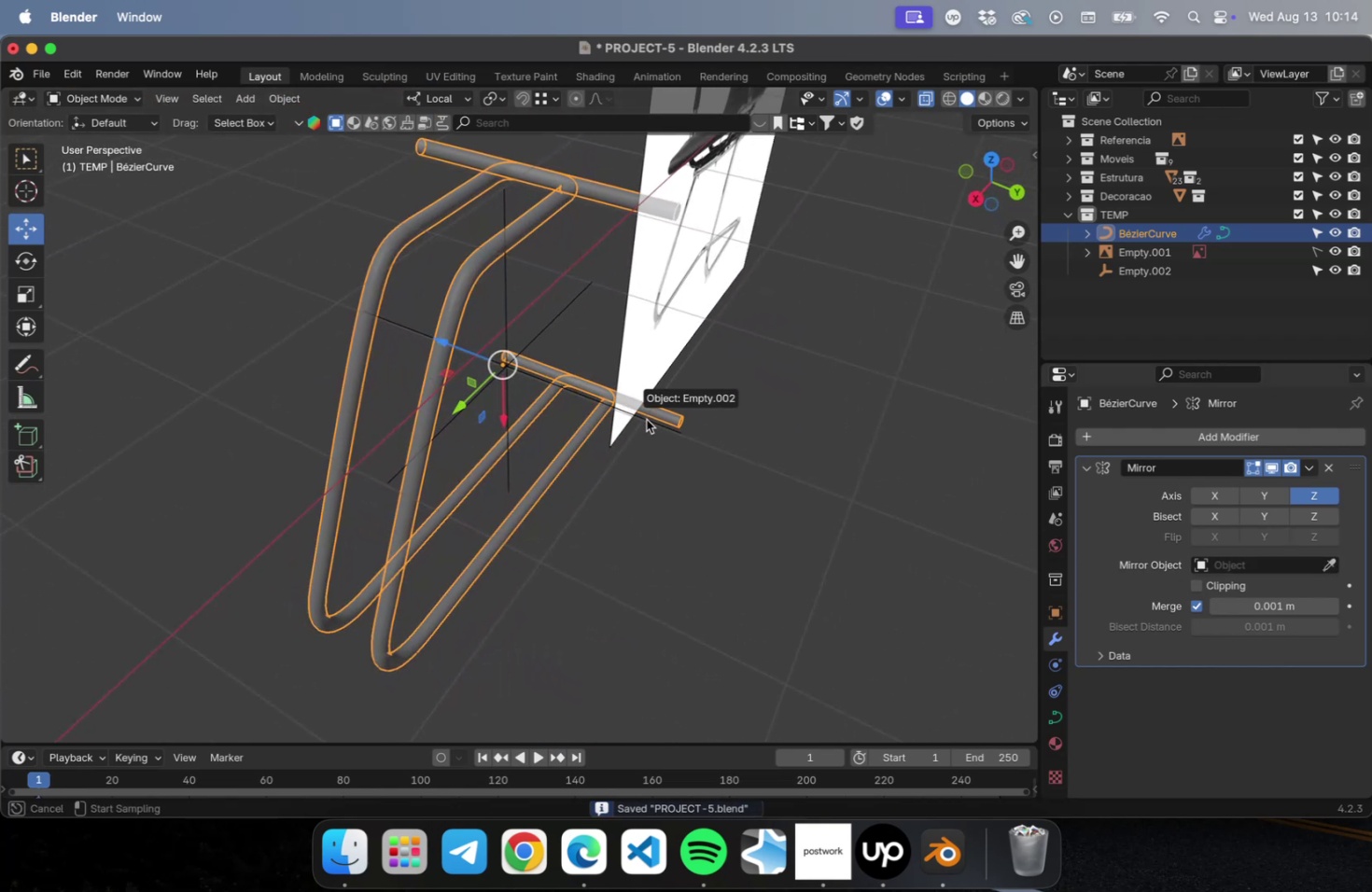 
left_click([644, 421])
 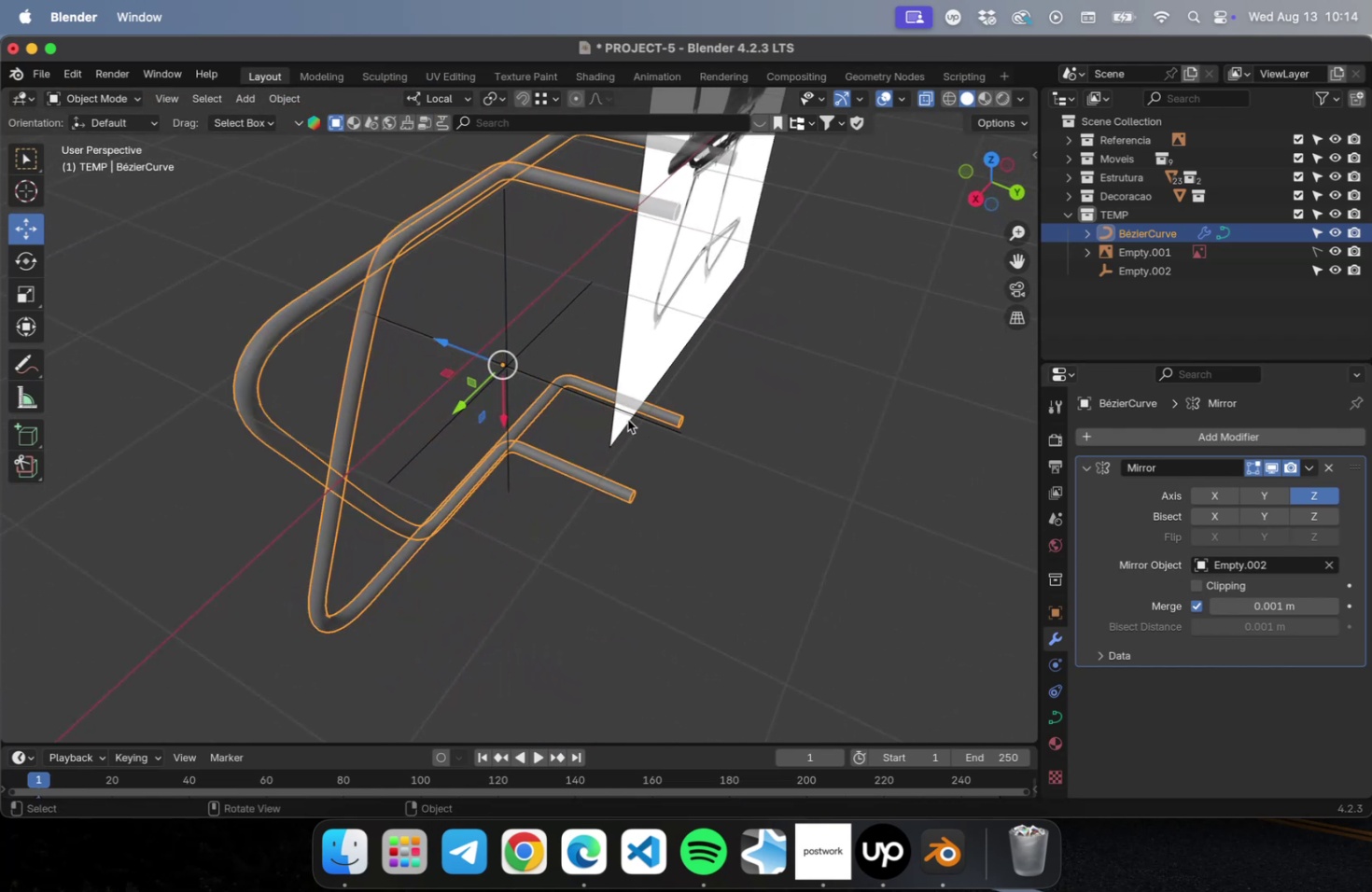 
scroll: coordinate [609, 397], scroll_direction: down, amount: 2.0
 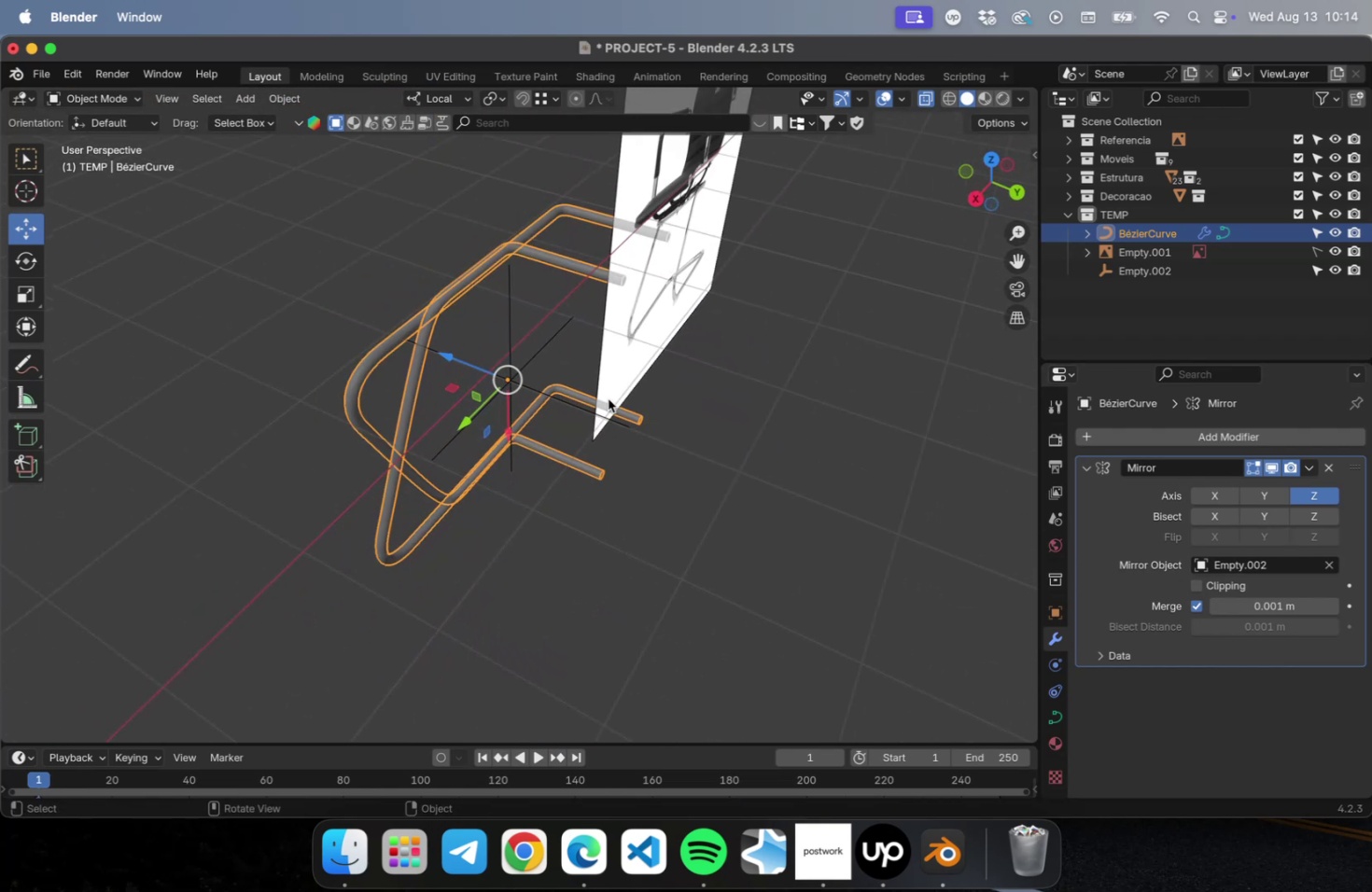 
hold_key(key=ShiftLeft, duration=0.3)
 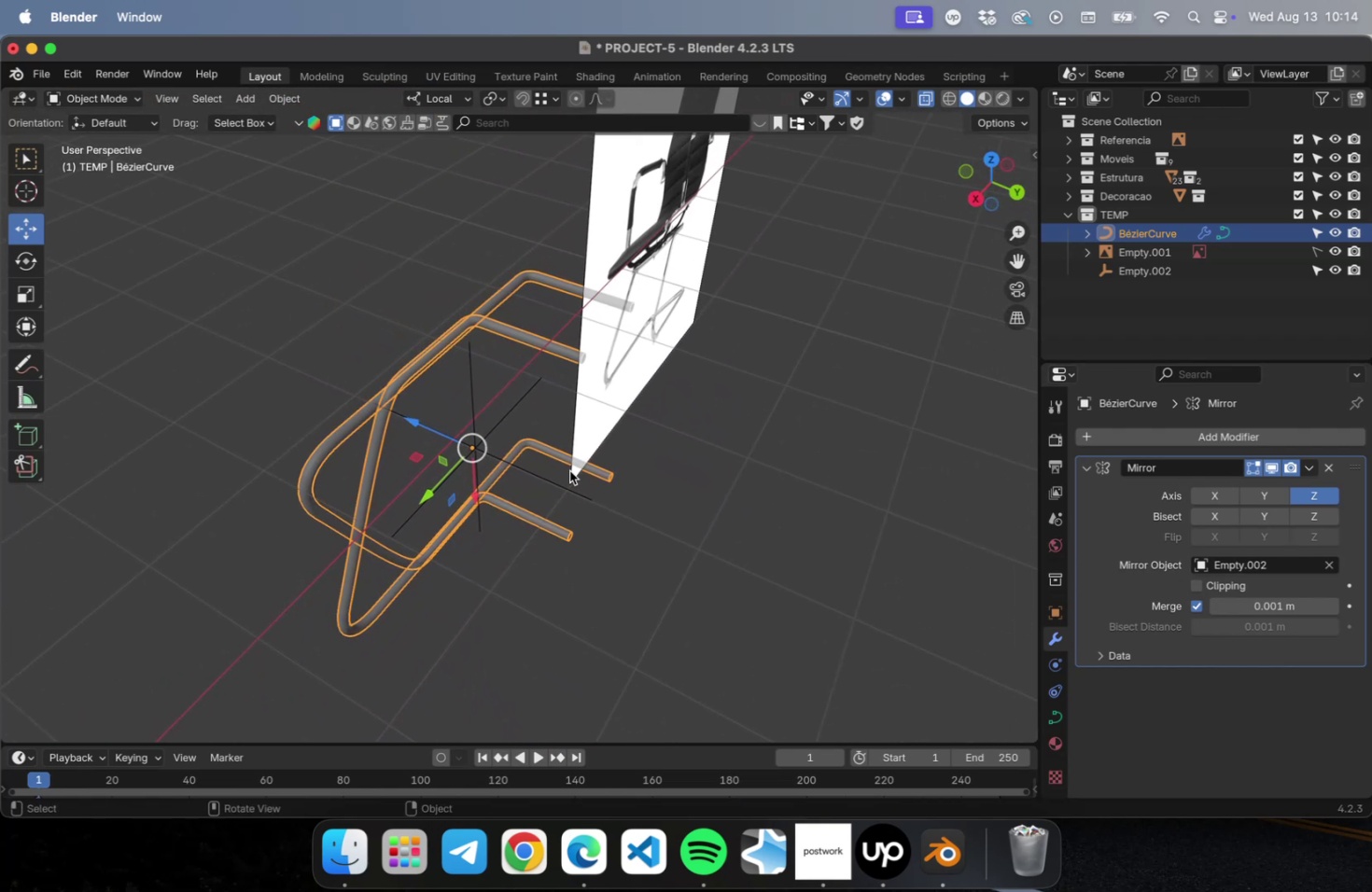 
key(Meta+S)
 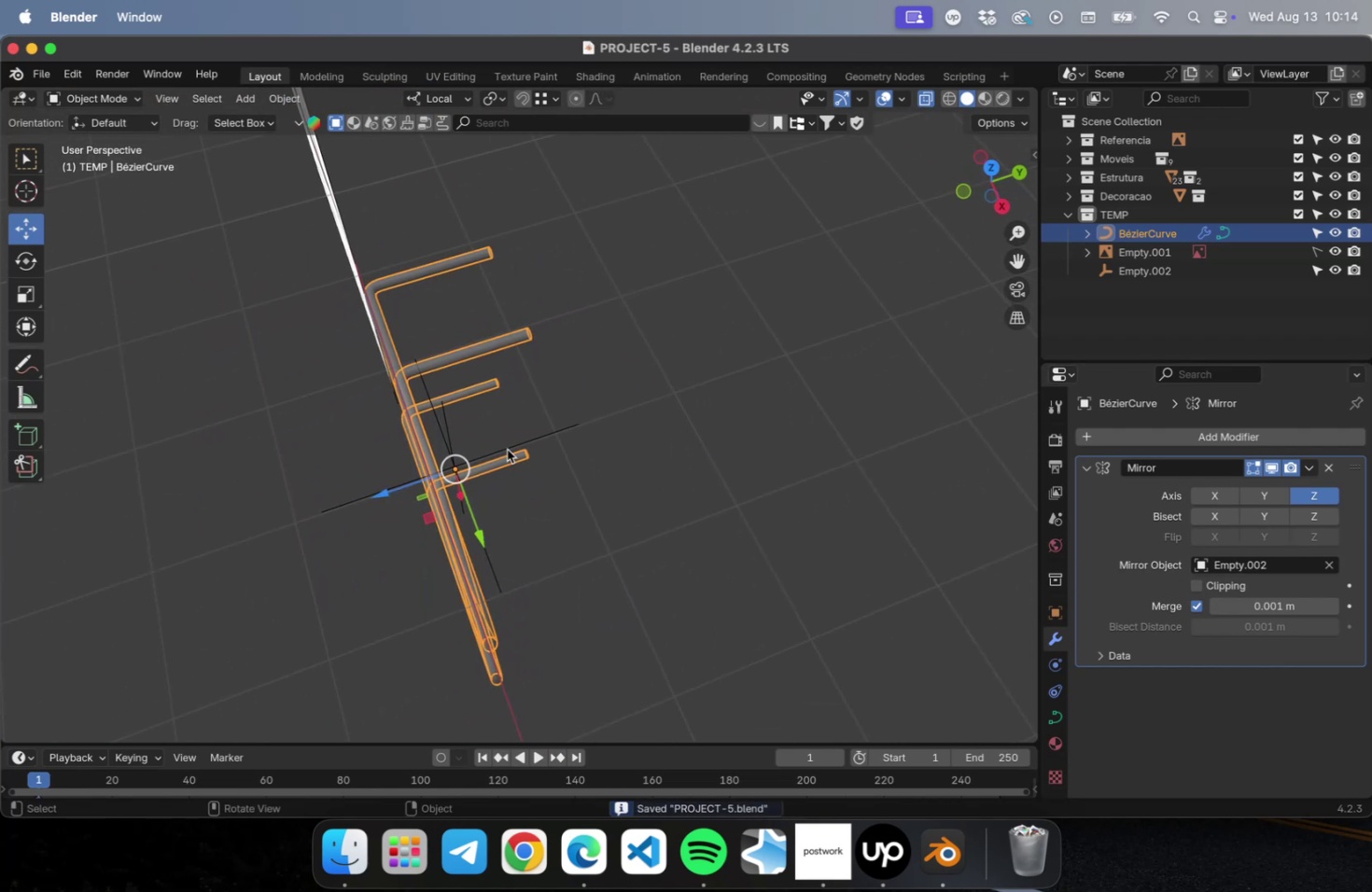 
left_click([528, 435])
 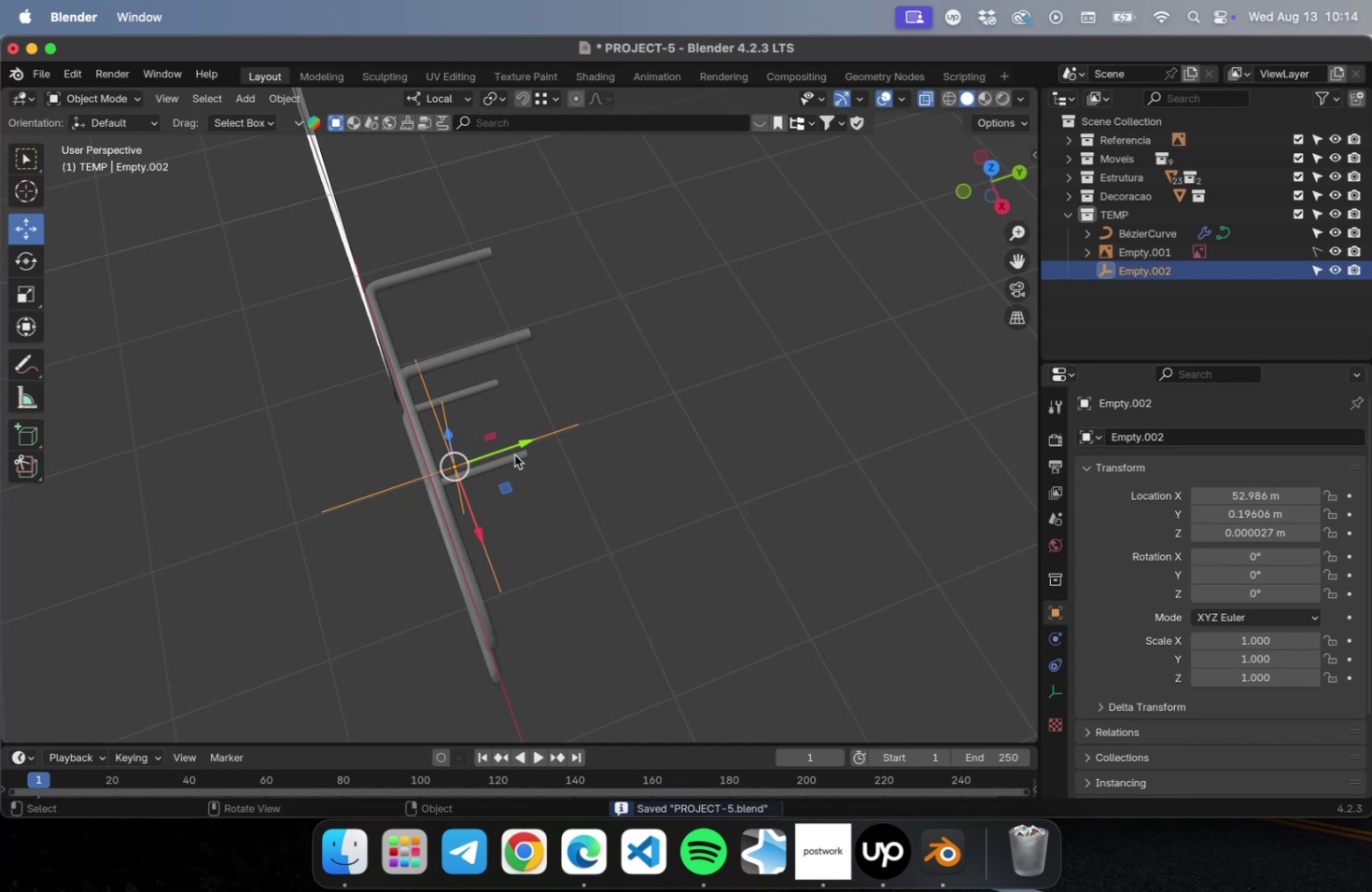 
left_click_drag(start_coordinate=[521, 446], to_coordinate=[566, 437])
 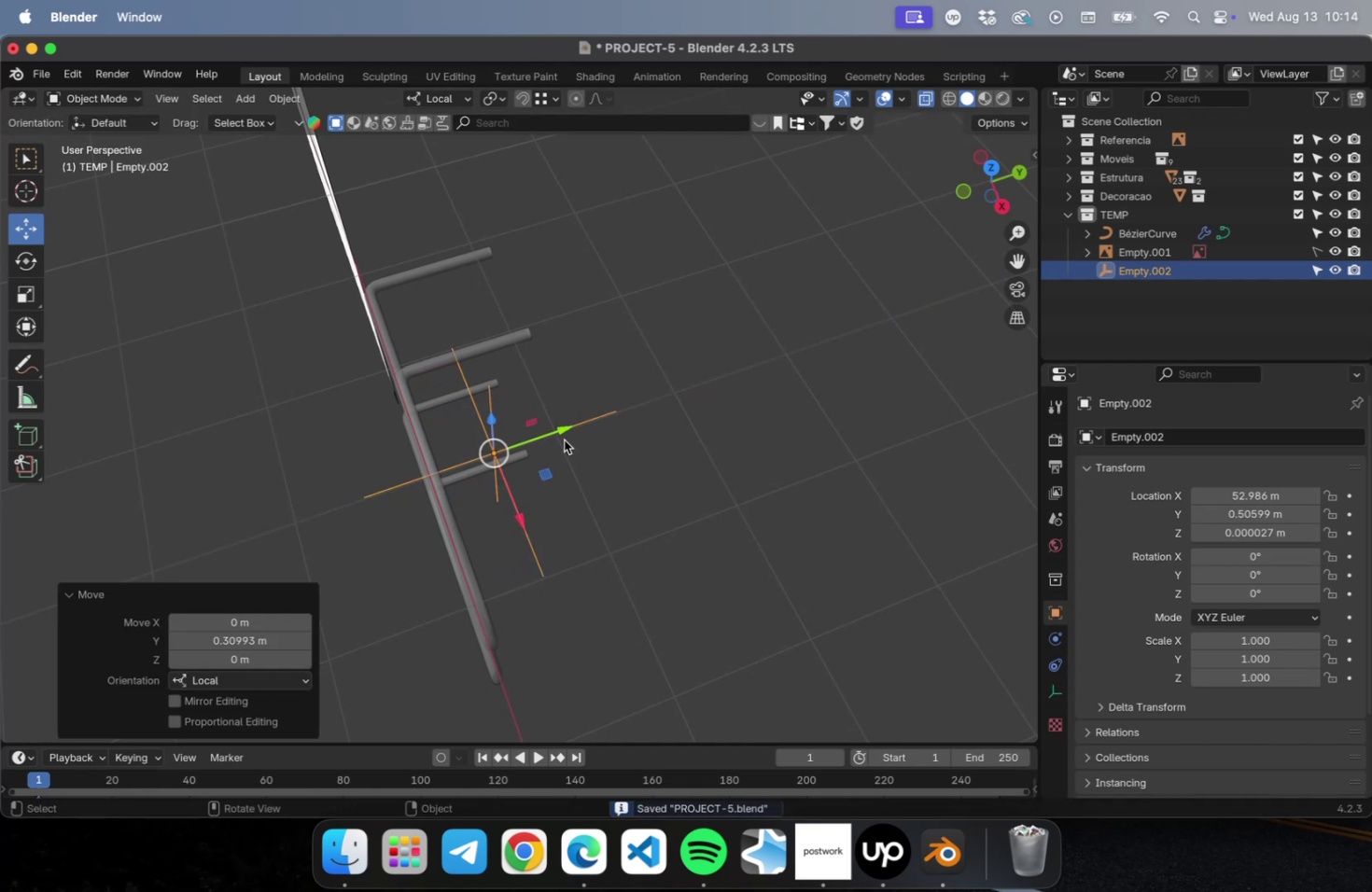 
key(Meta+Z)
 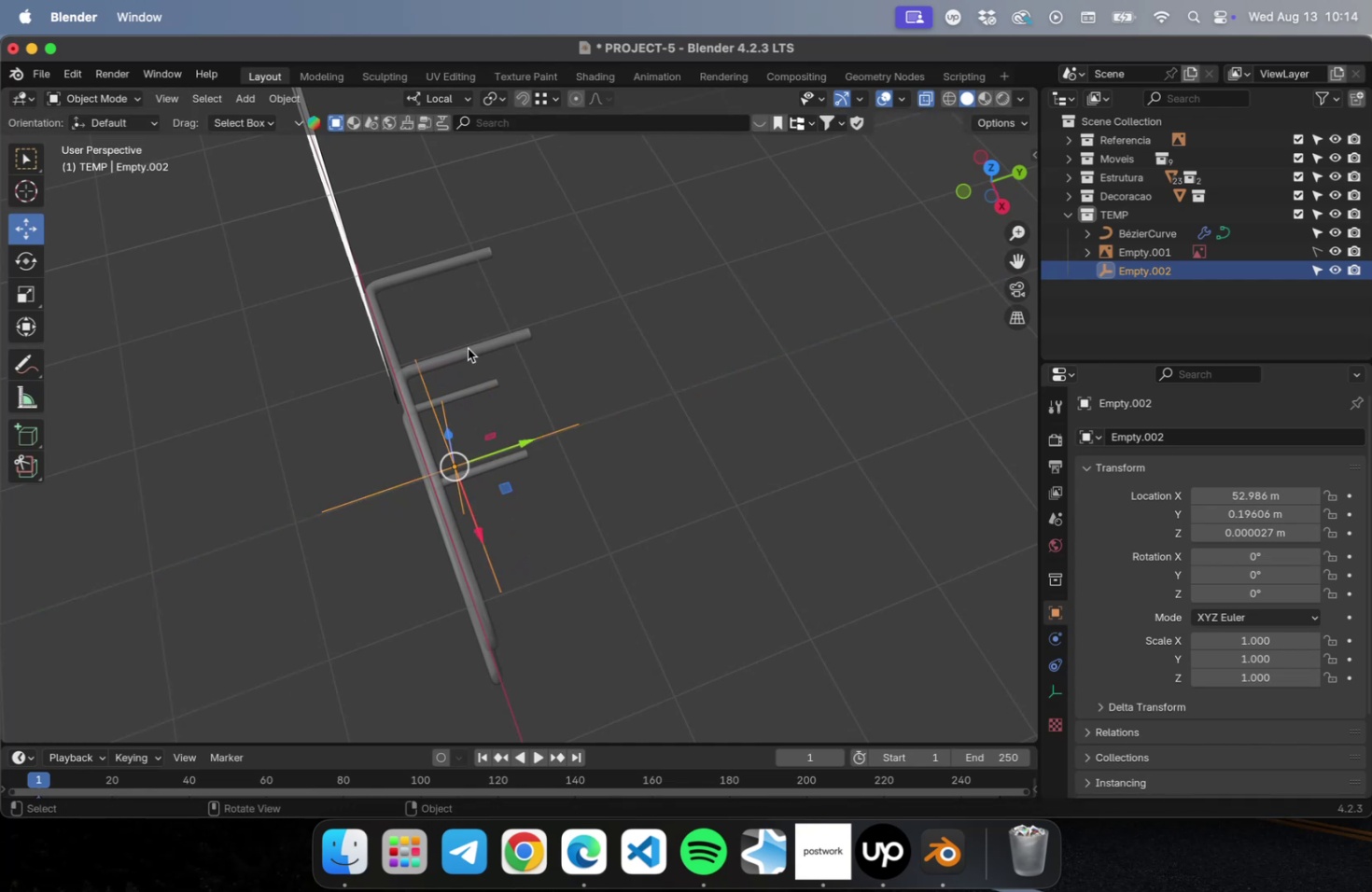 
key(Meta+Z)
 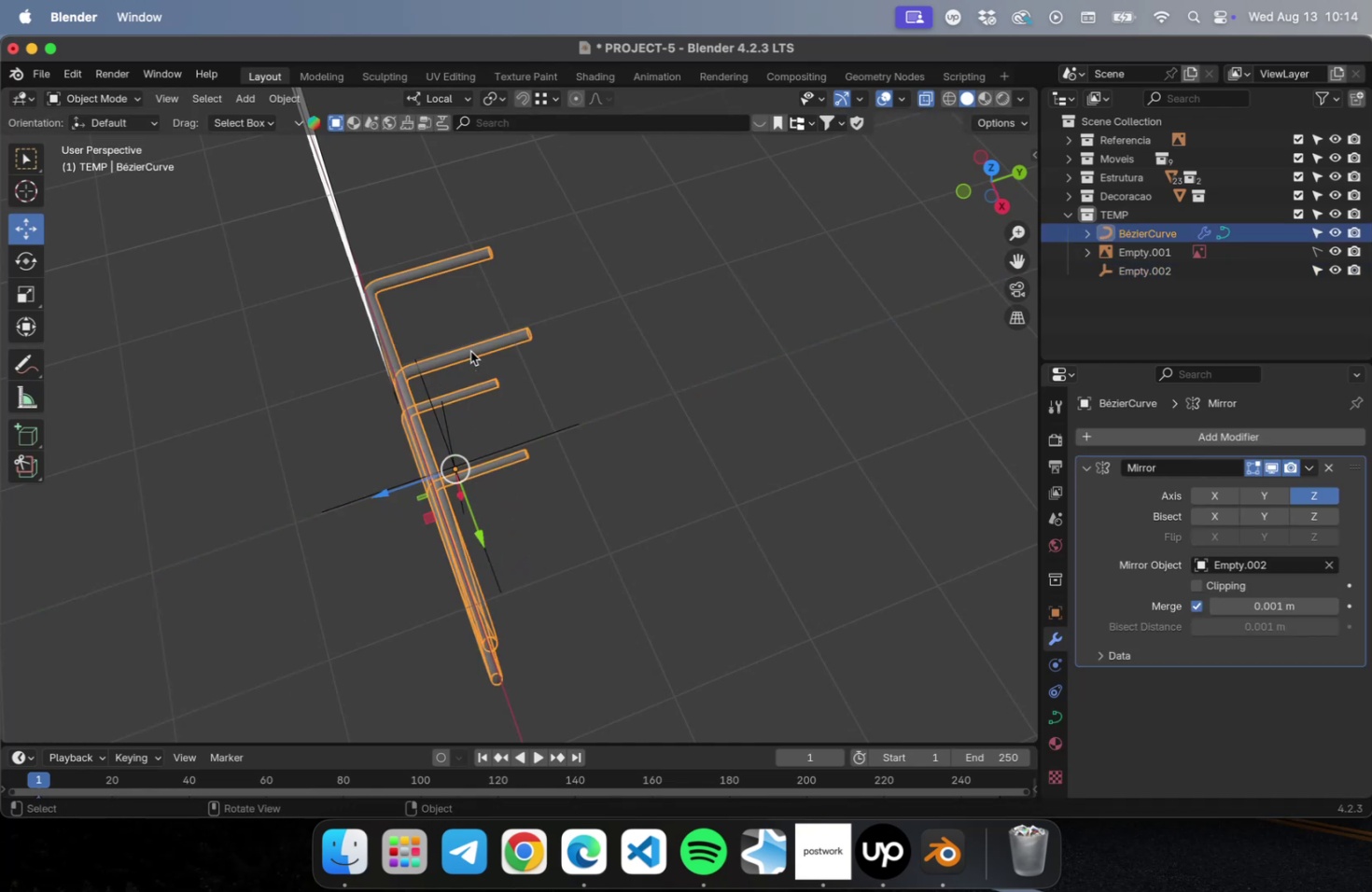 
left_click([470, 351])
 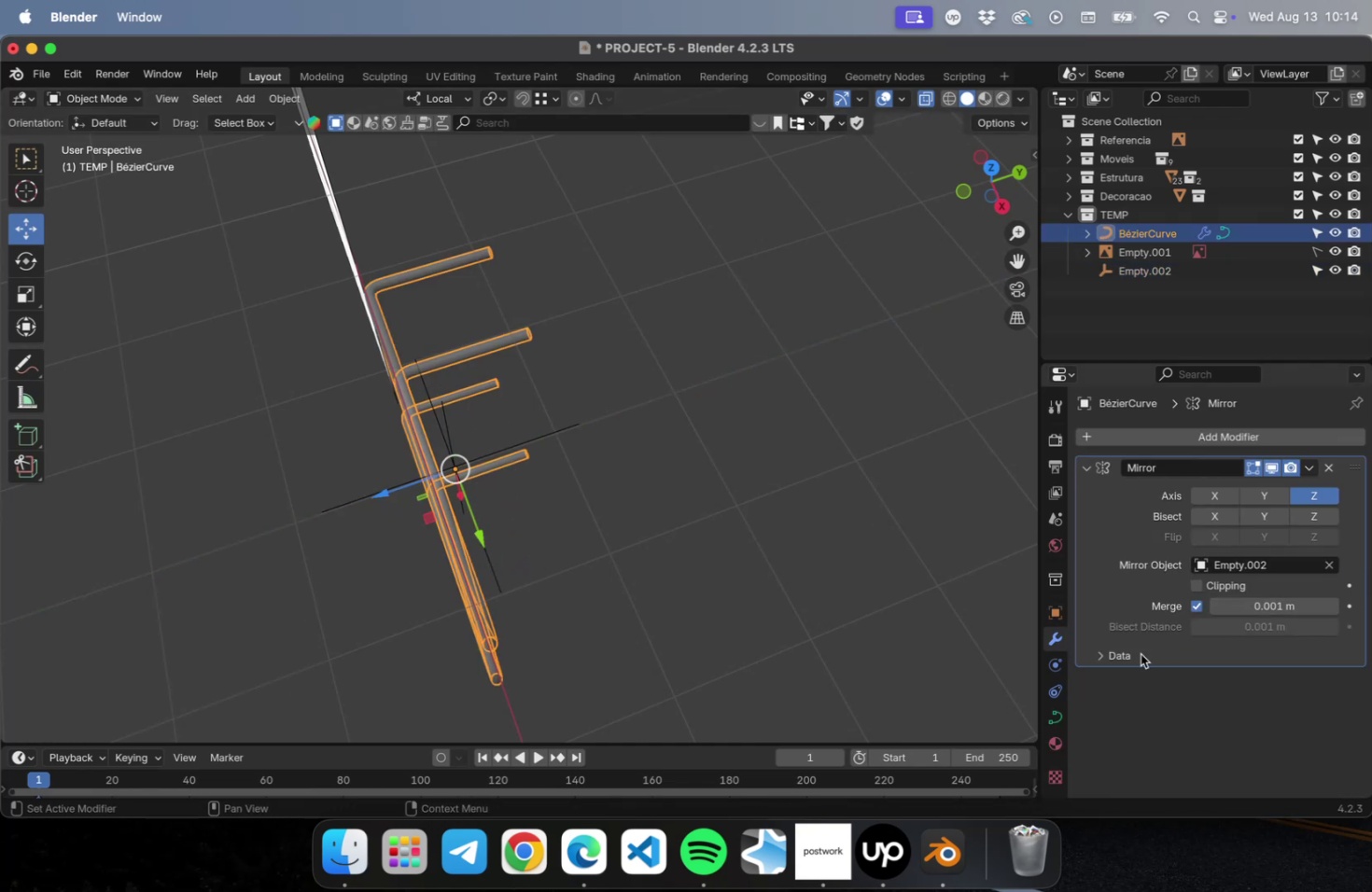 
scroll: coordinate [1114, 667], scroll_direction: down, amount: 14.0
 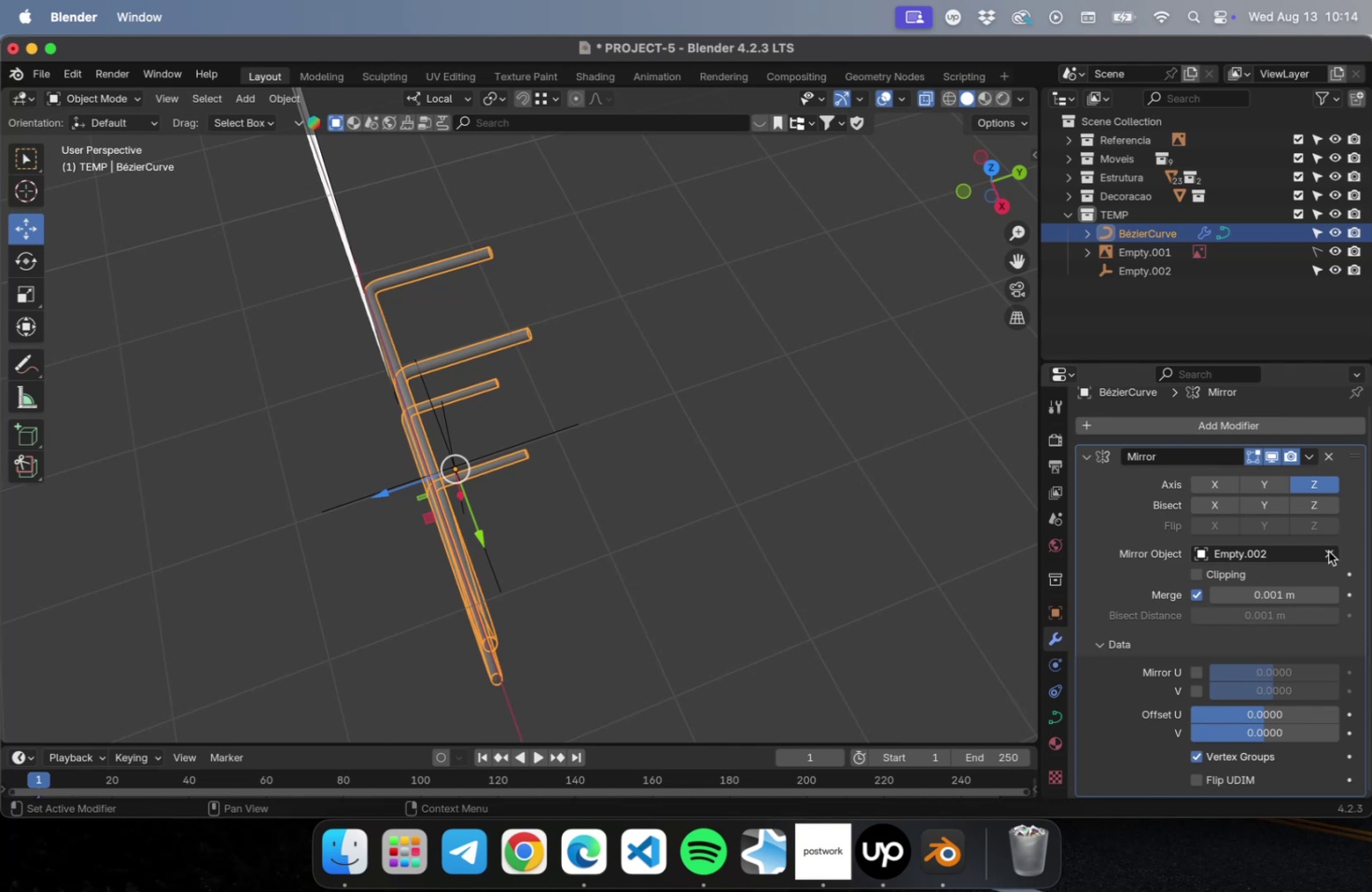 
left_click([1327, 551])
 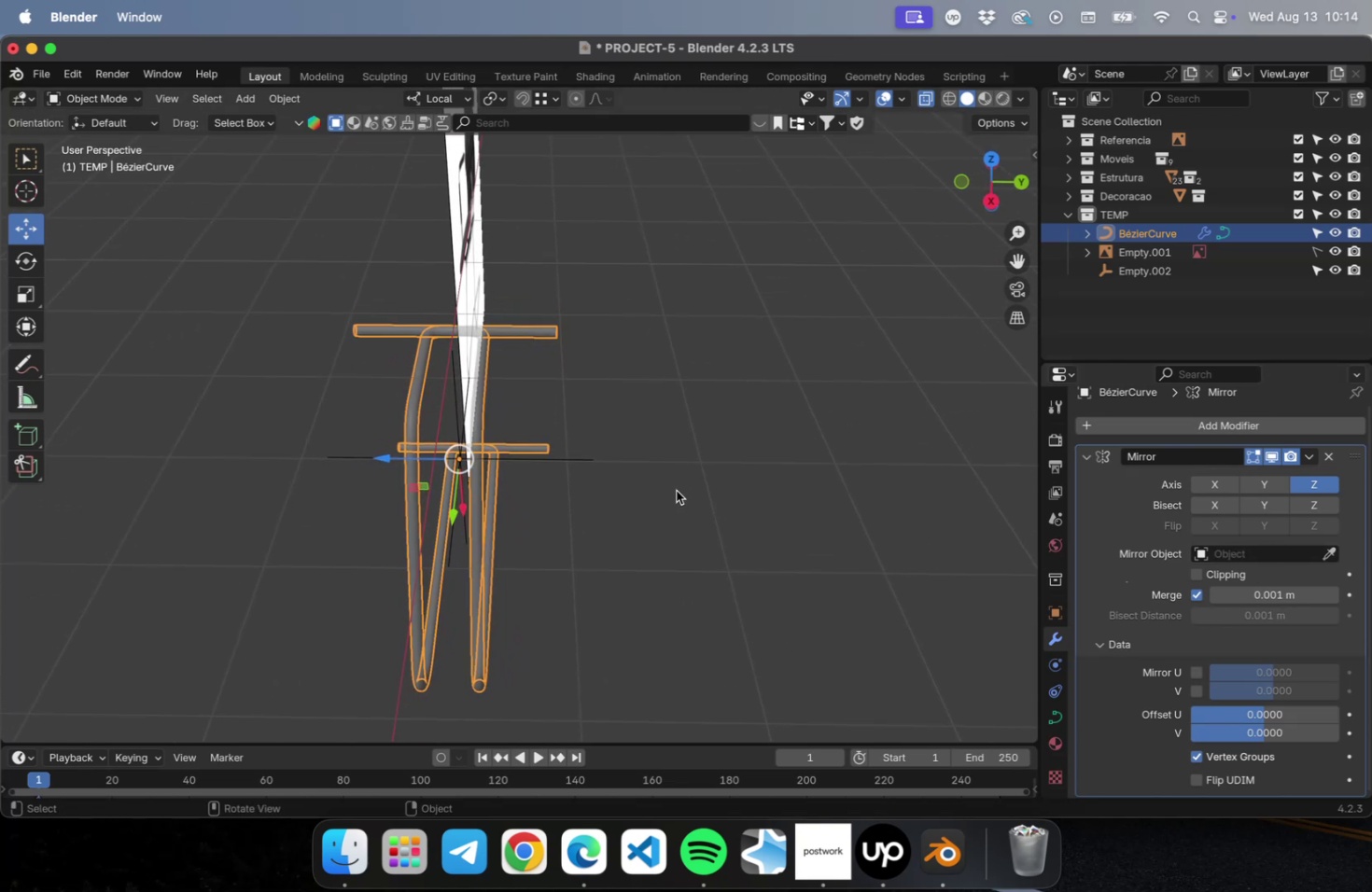 
wait(7.72)
 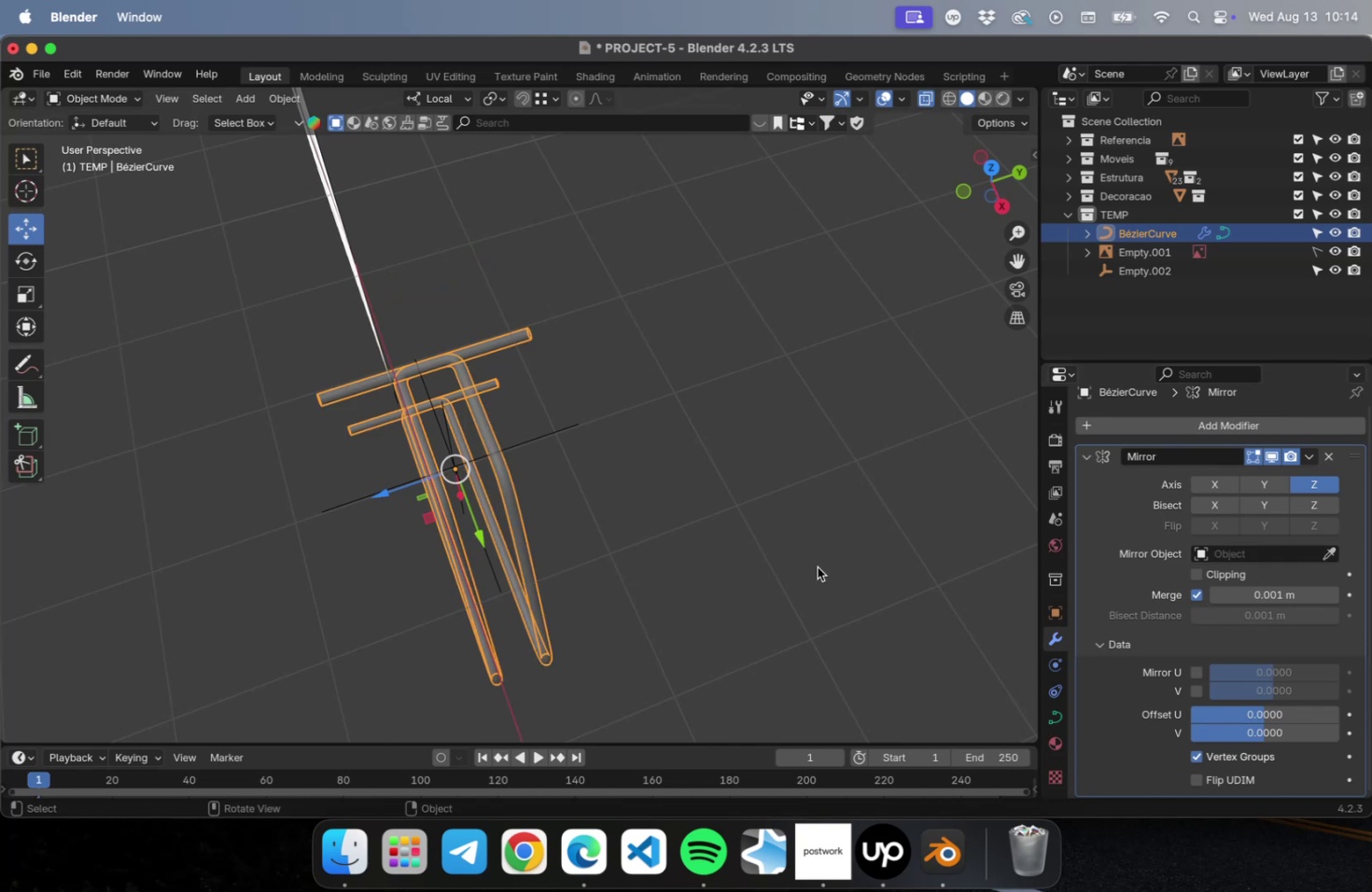 
key(Delete)
 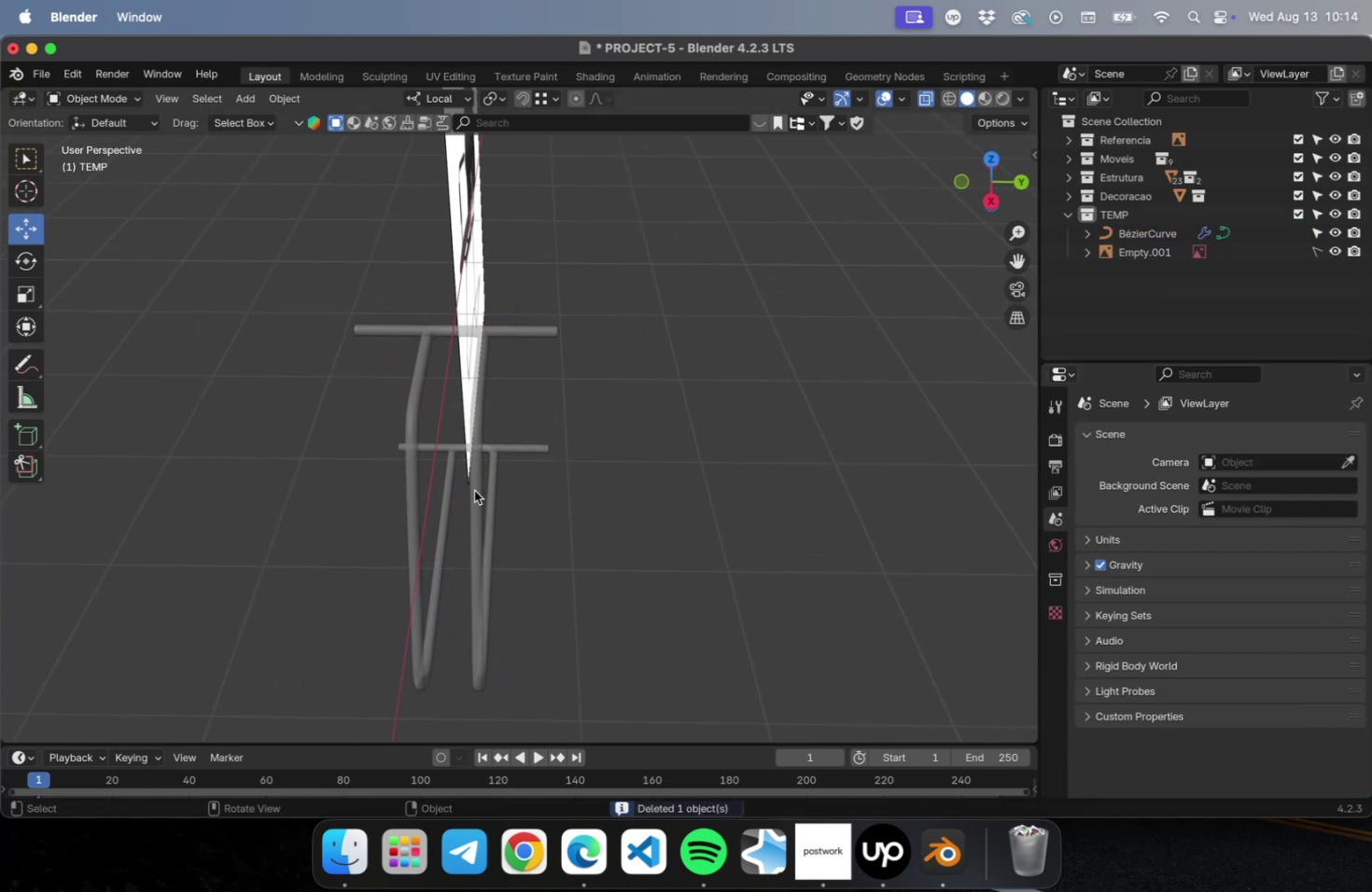 
left_click([470, 494])
 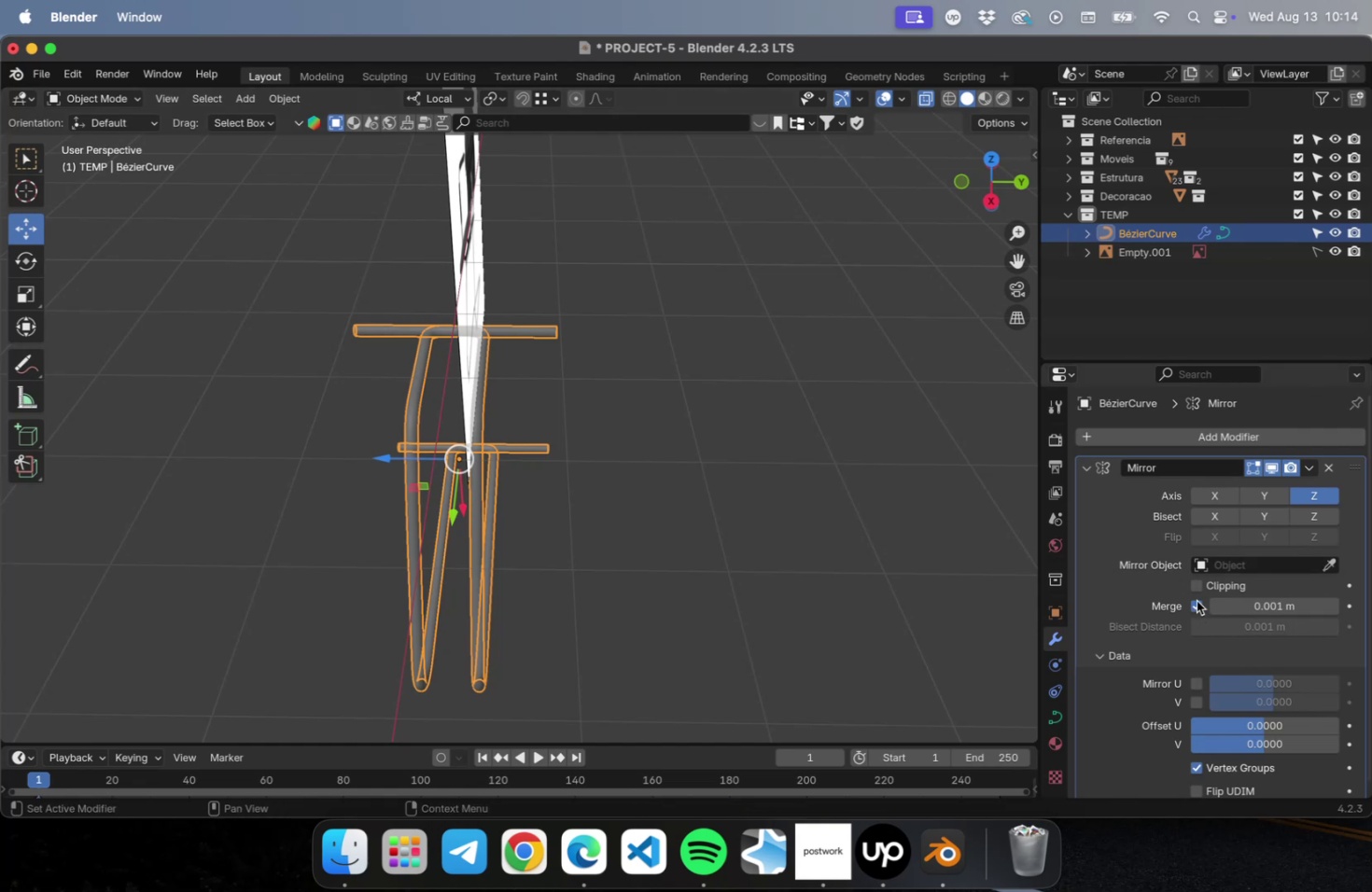 
wait(6.81)
 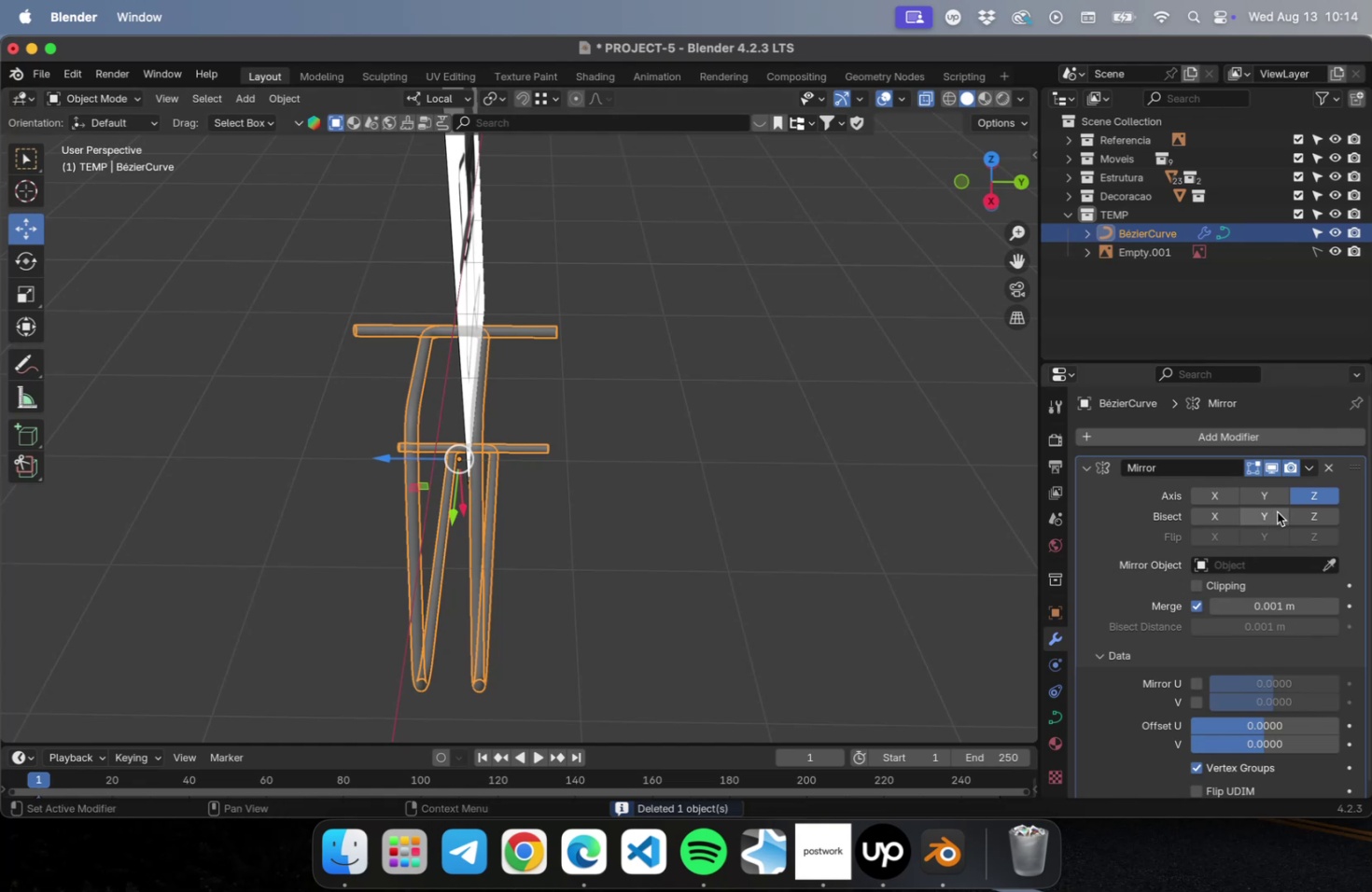 
left_click([1193, 607])
 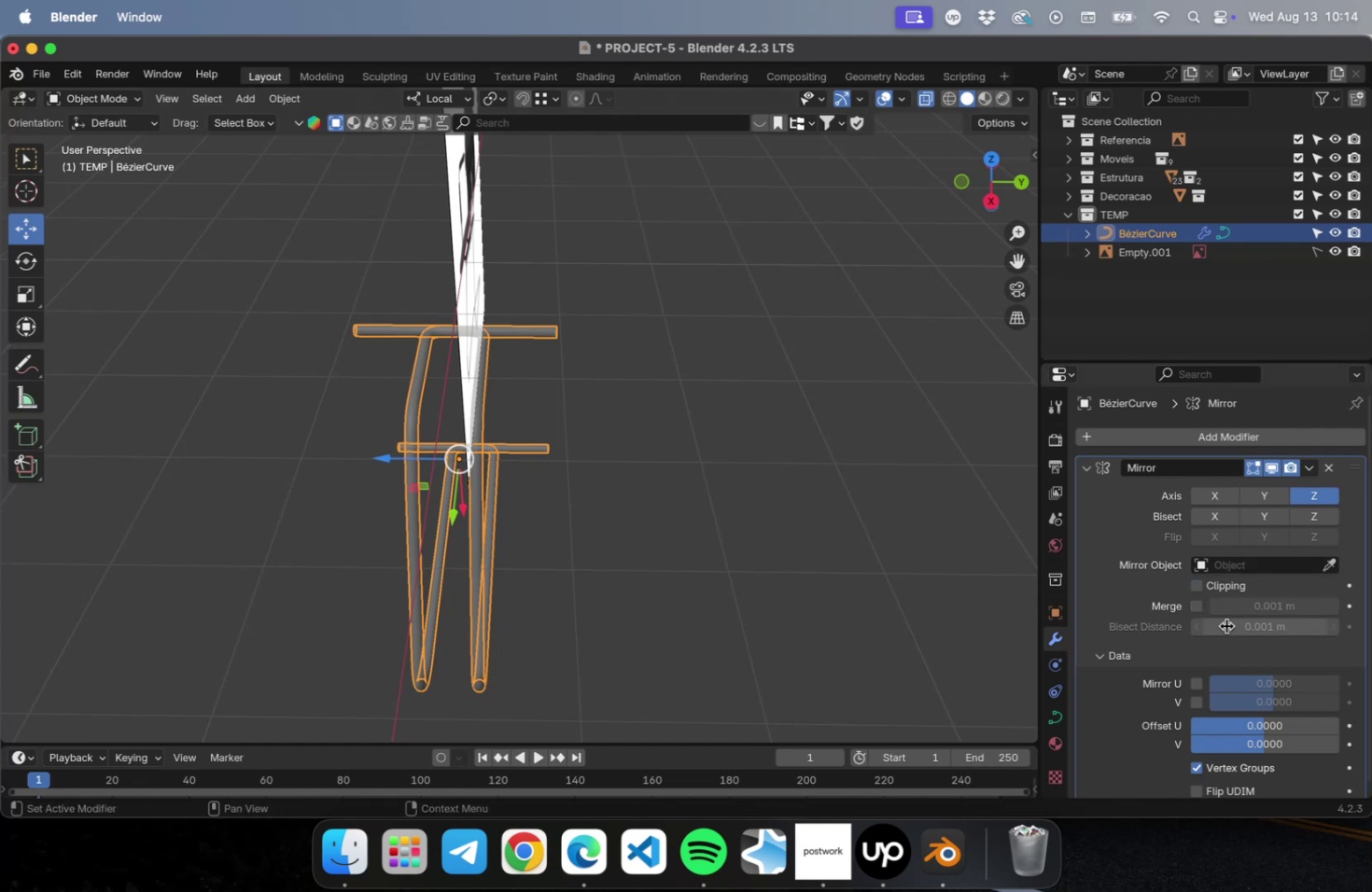 
left_click_drag(start_coordinate=[1225, 625], to_coordinate=[1239, 625])
 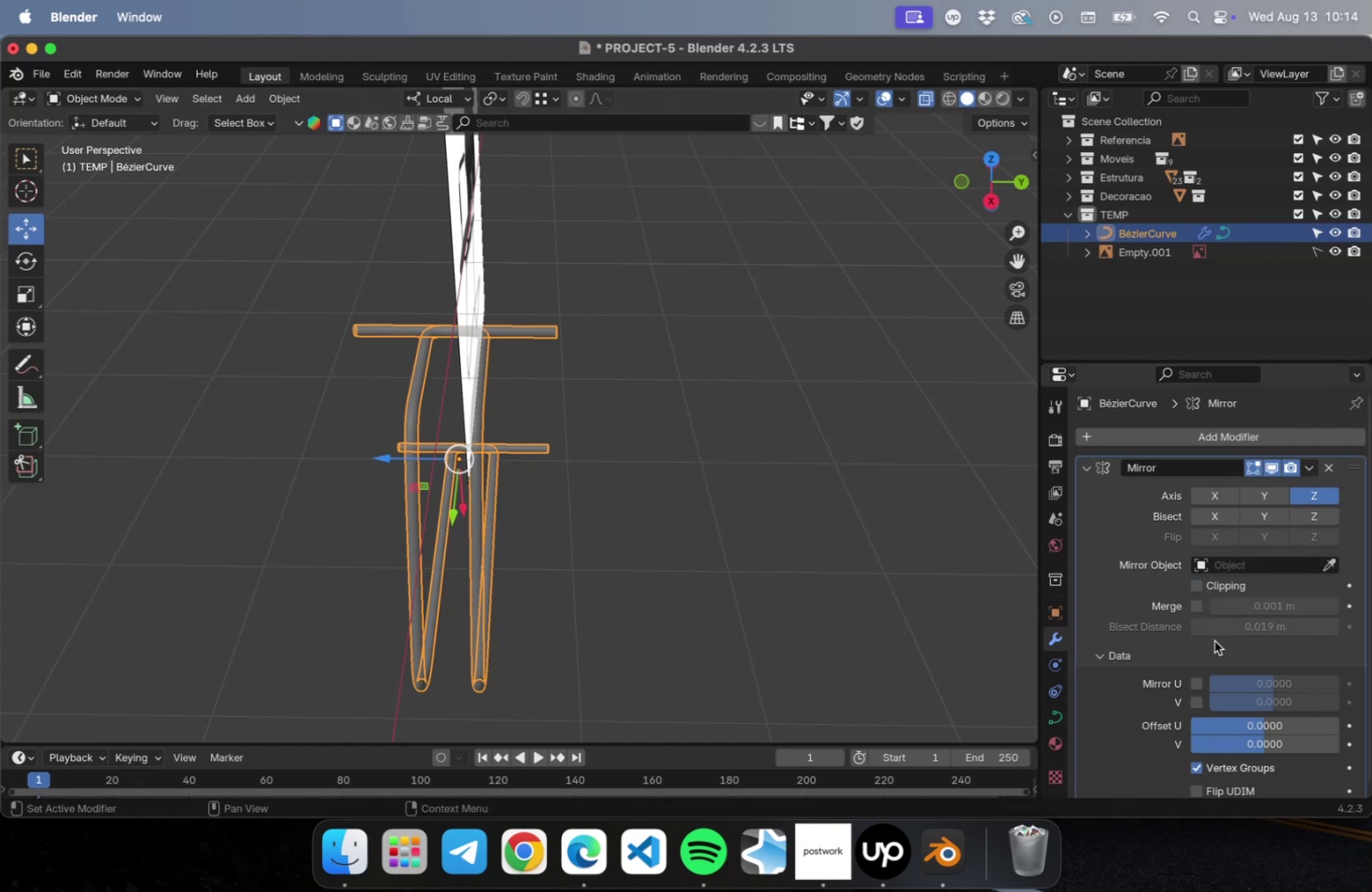 
left_click([1208, 655])
 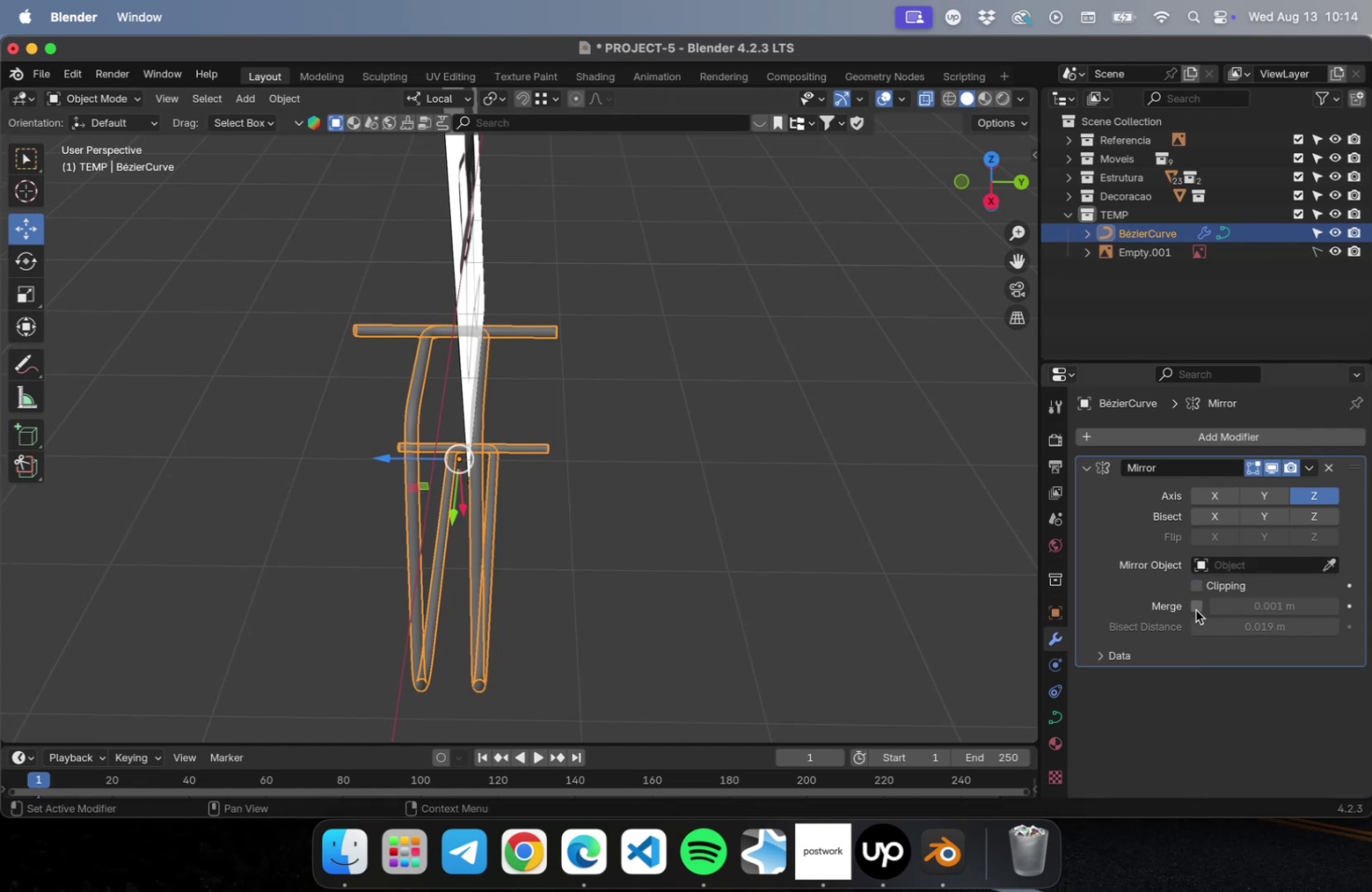 
left_click([1195, 609])
 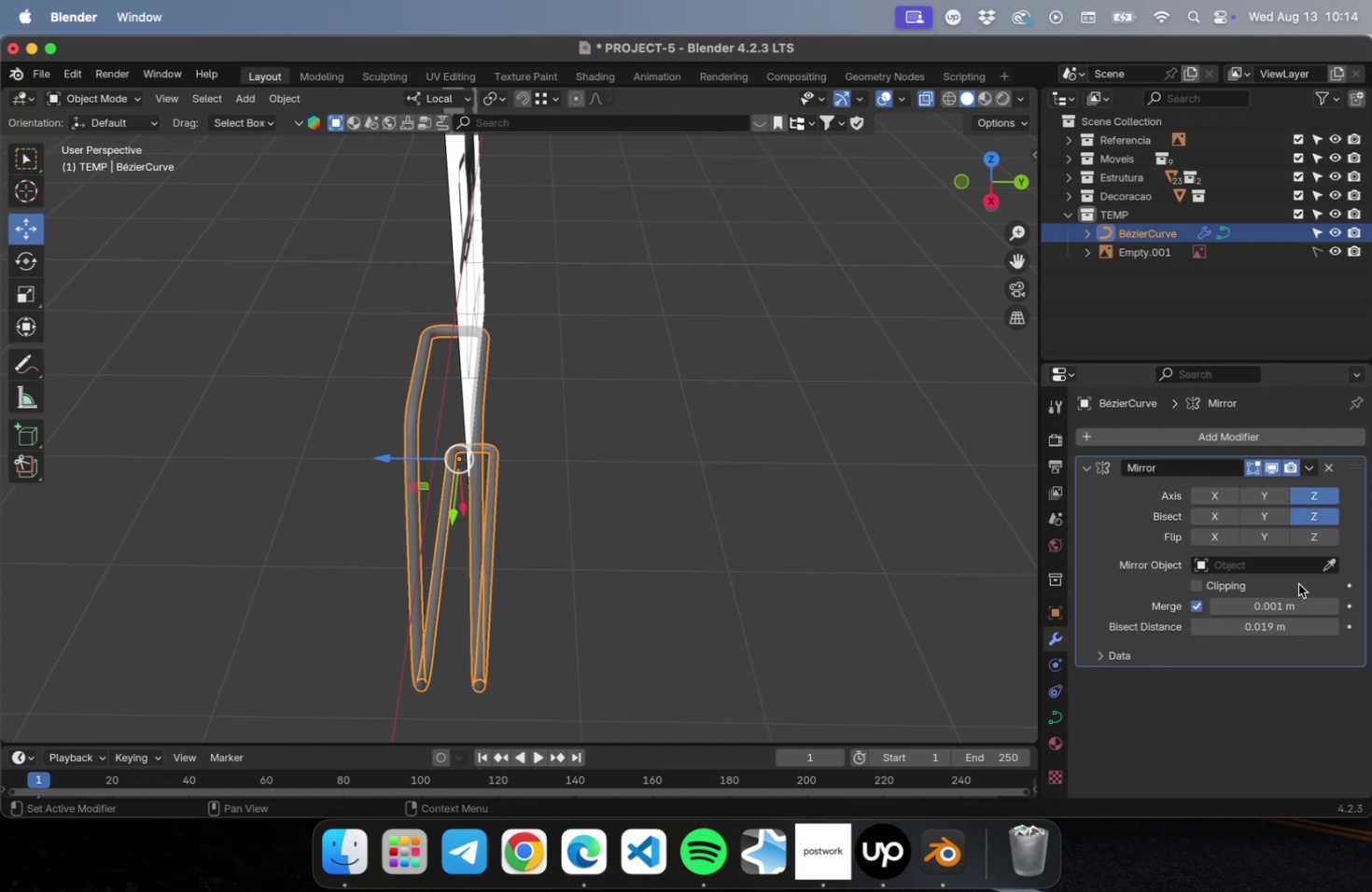 
left_click_drag(start_coordinate=[1233, 628], to_coordinate=[1270, 626])
 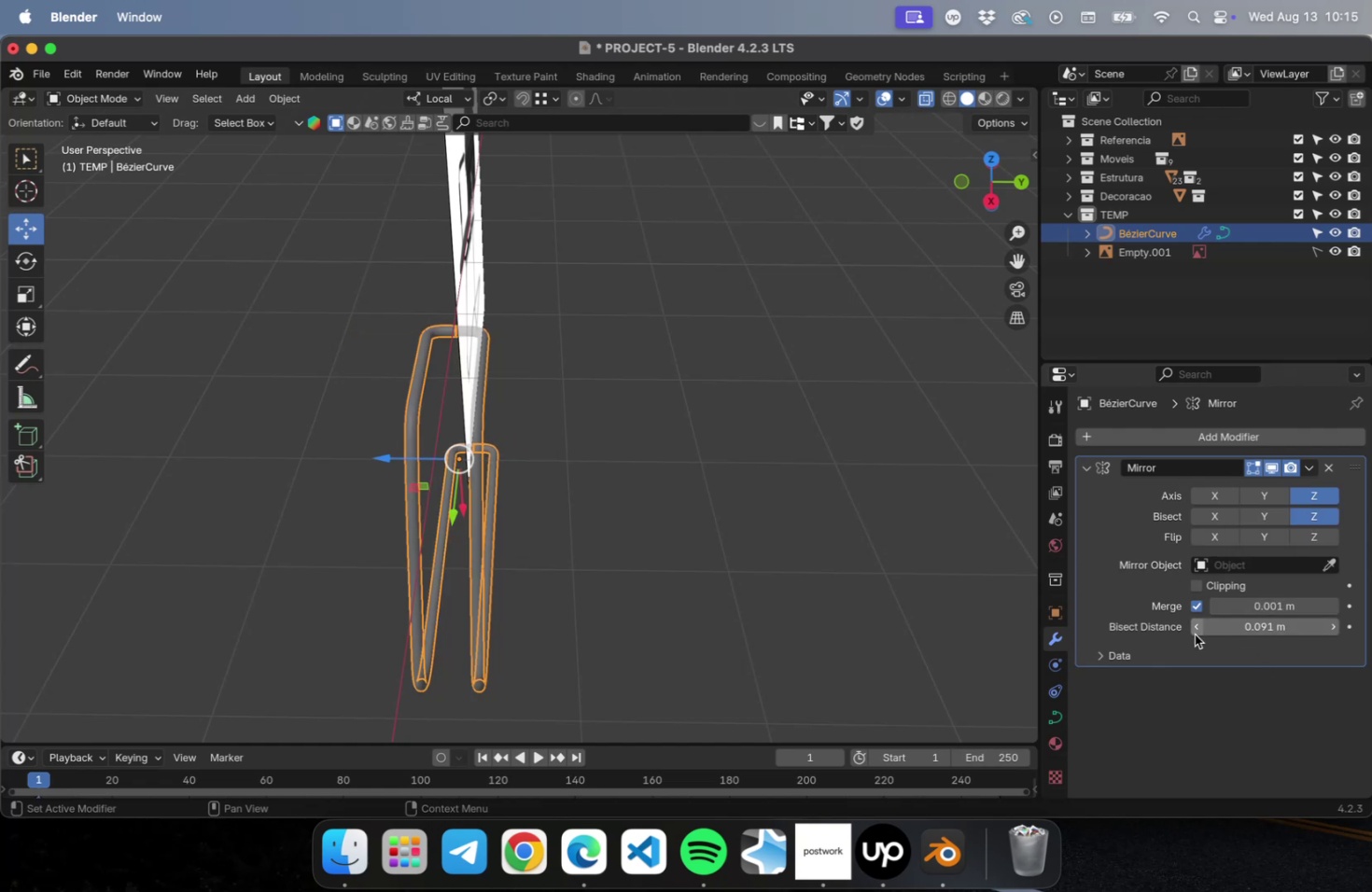 
left_click_drag(start_coordinate=[1255, 607], to_coordinate=[1371, 601])
 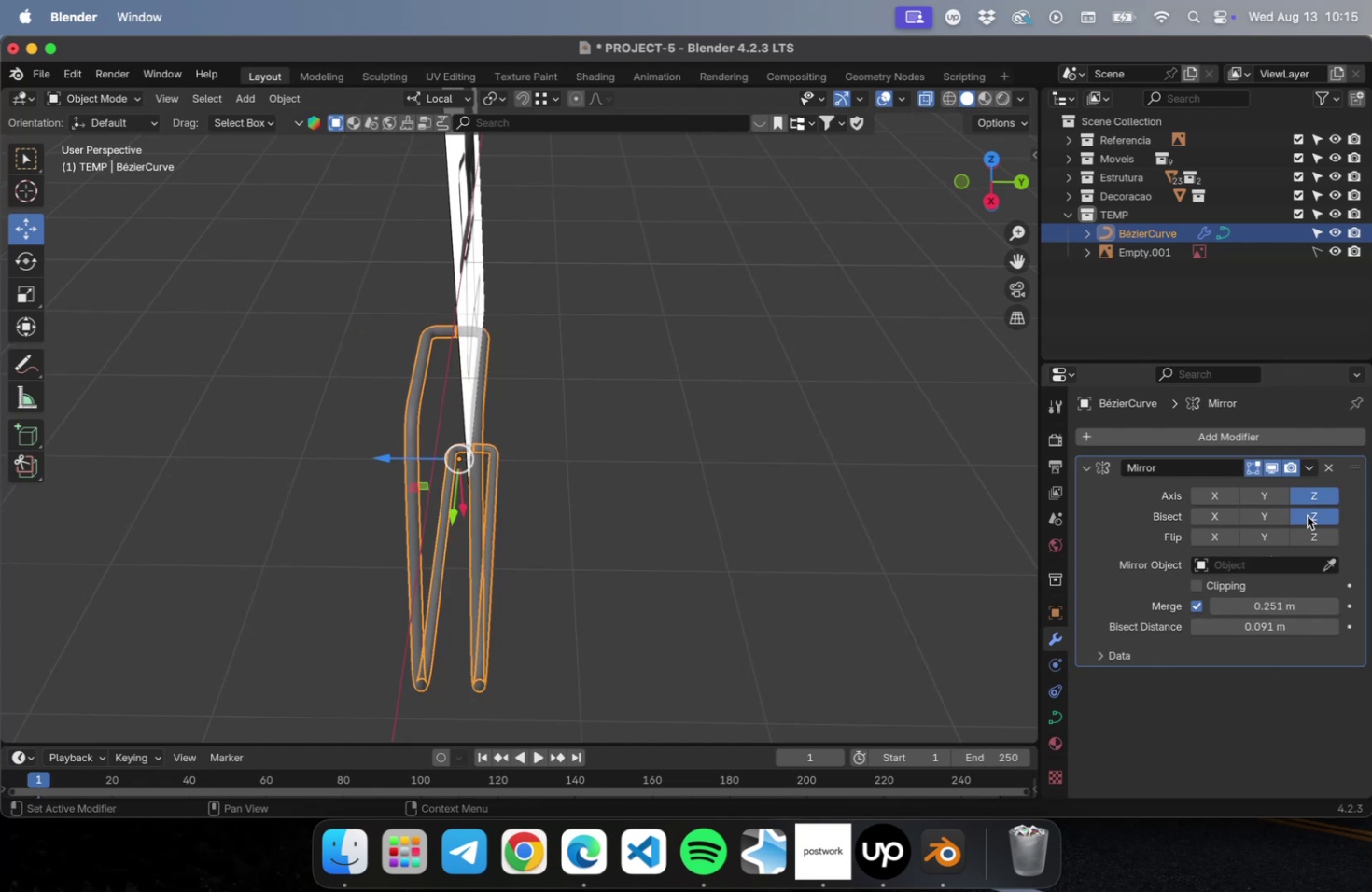 
left_click([1310, 512])
 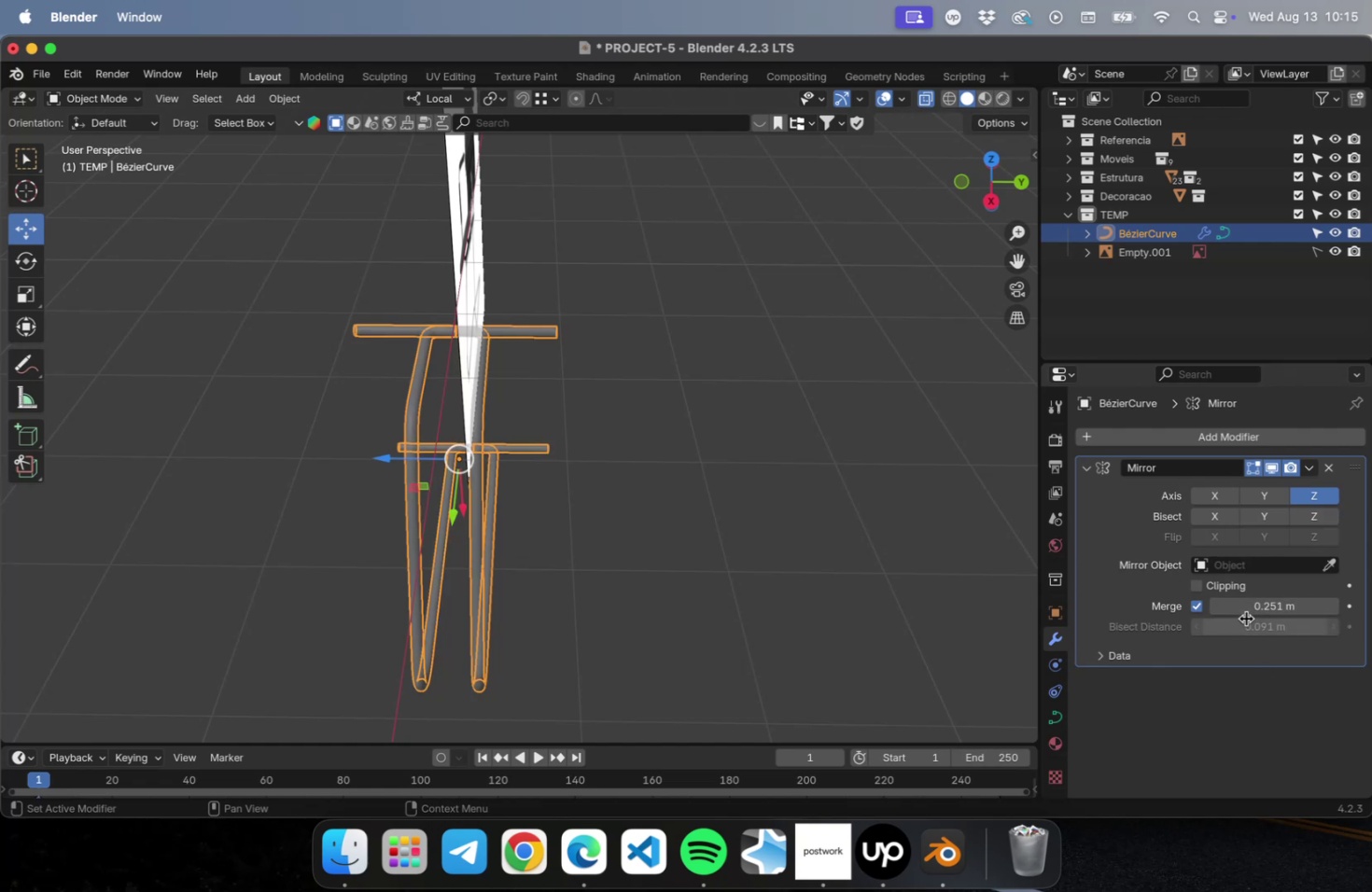 
left_click_drag(start_coordinate=[1245, 609], to_coordinate=[1267, 610])
 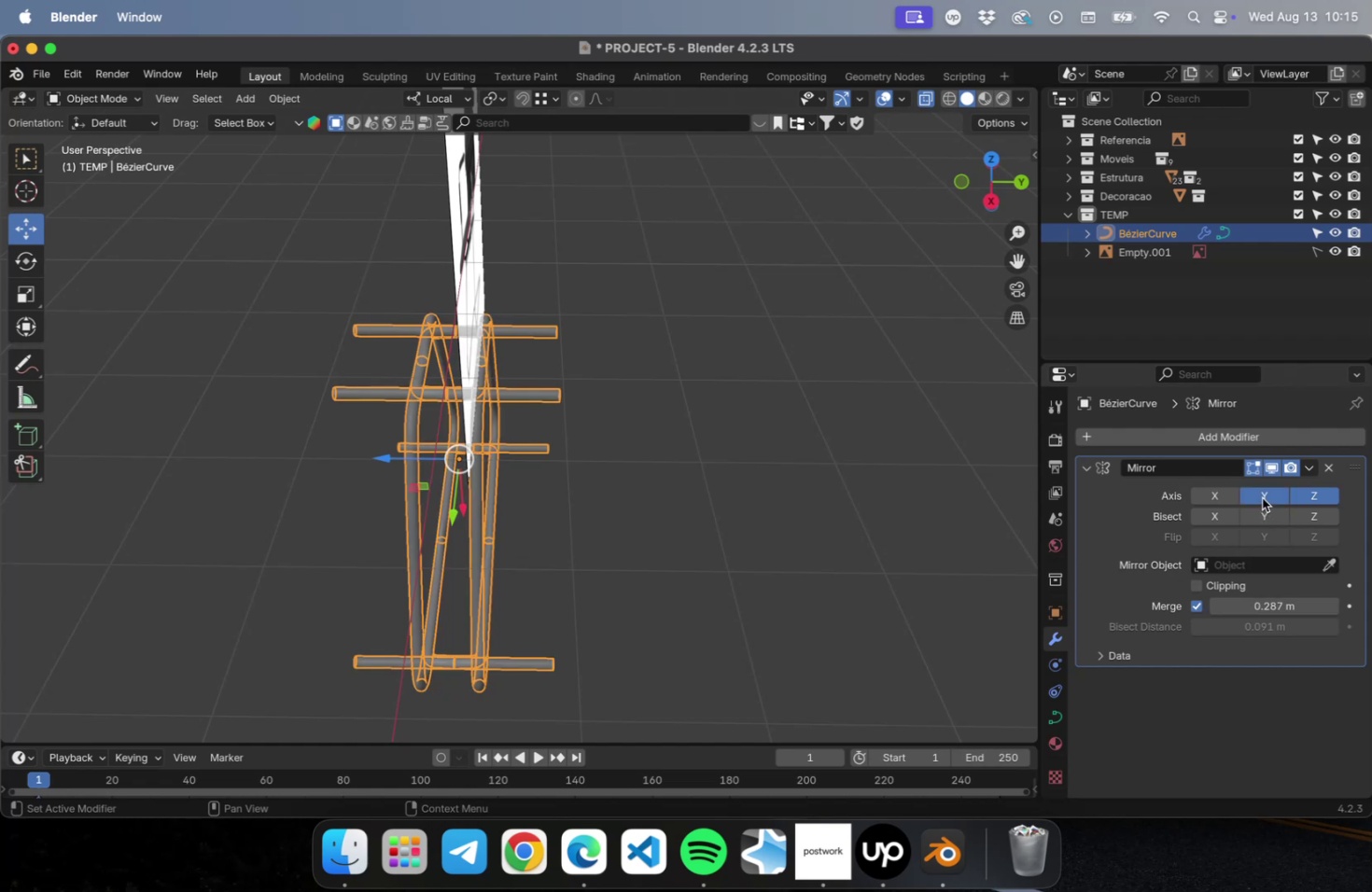 
key(Meta+S)
 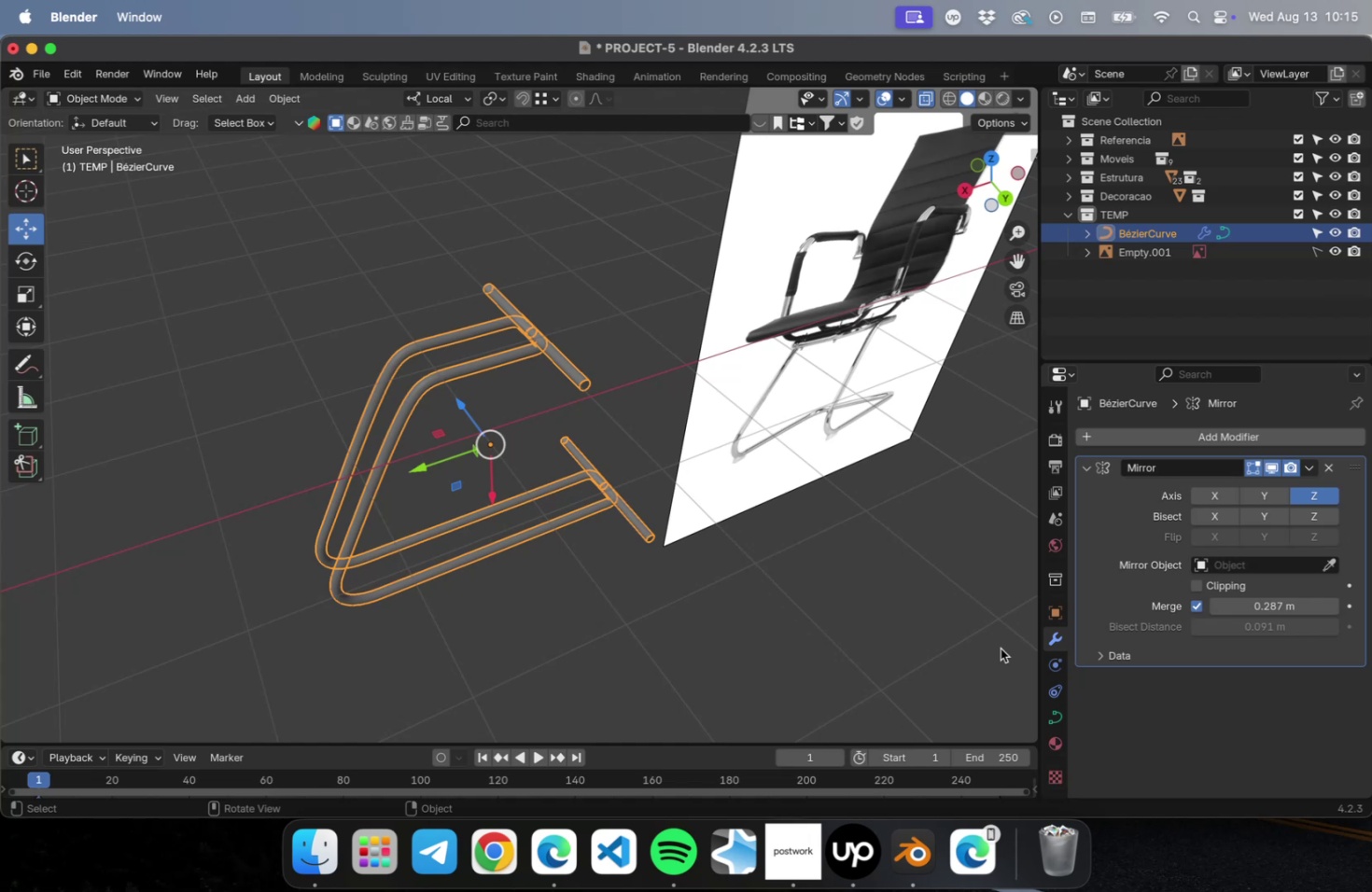 
wait(44.79)
 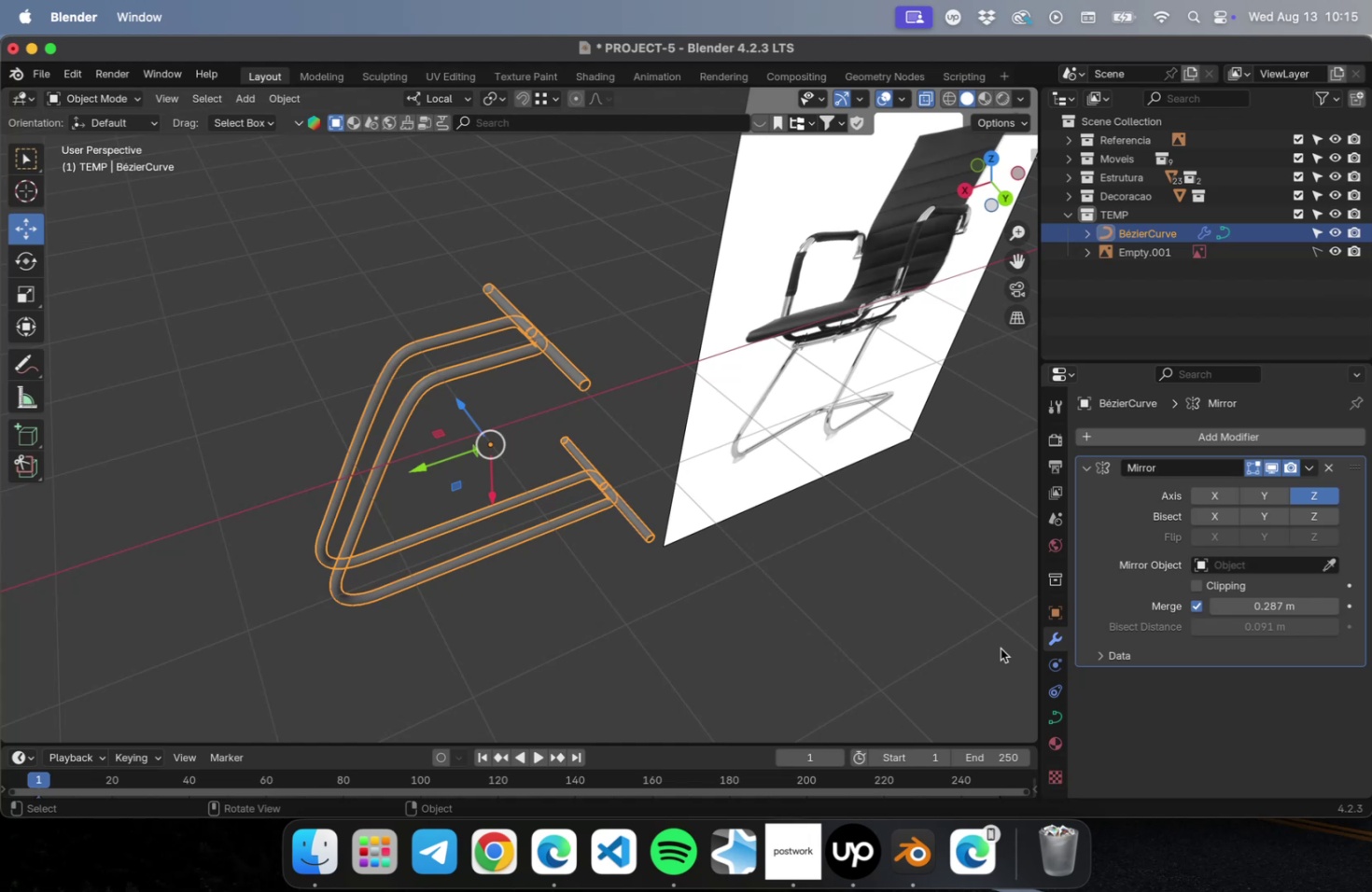 
hold_key(key=ShiftLeft, duration=0.44)
 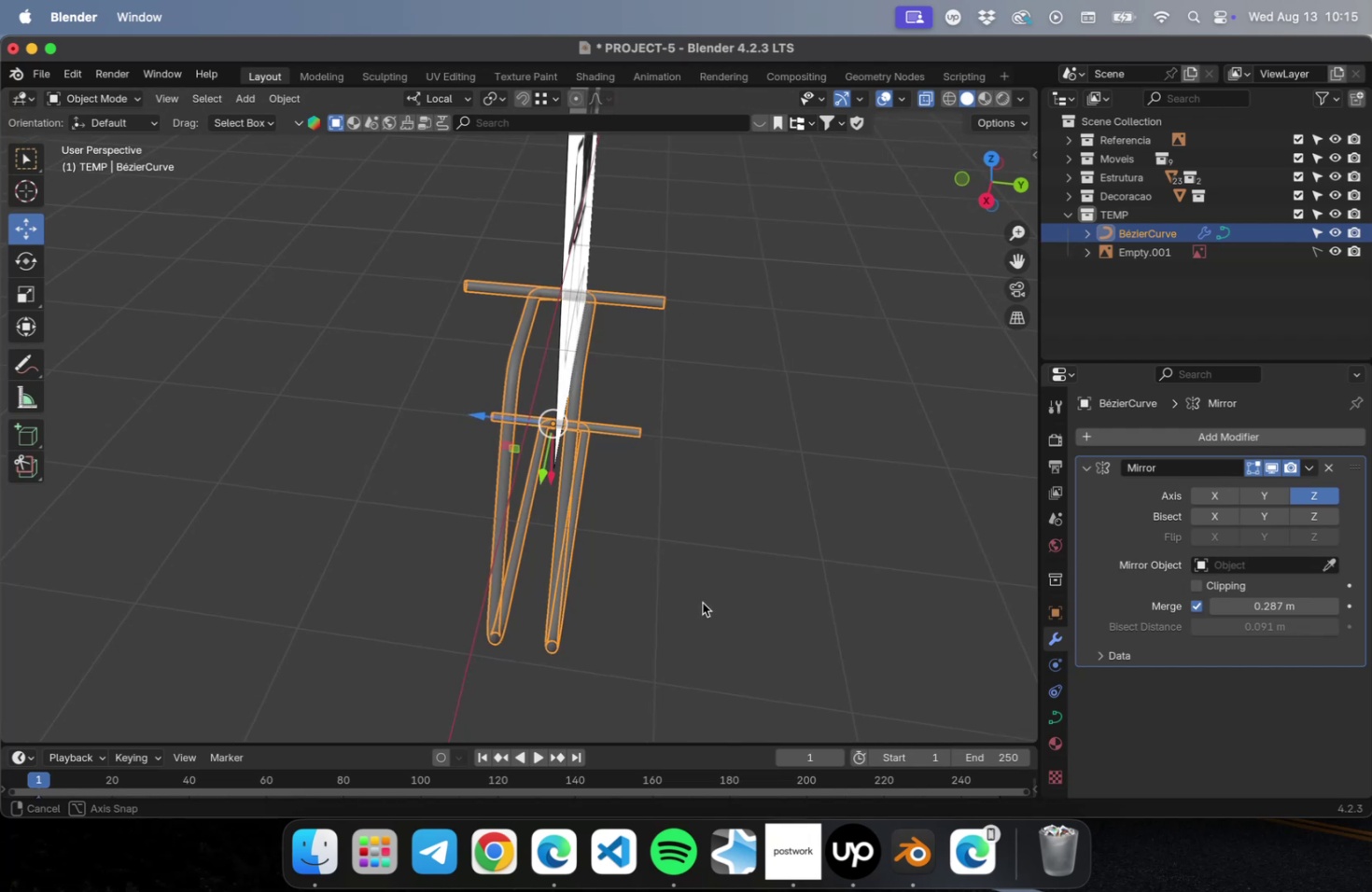 
left_click([693, 578])
 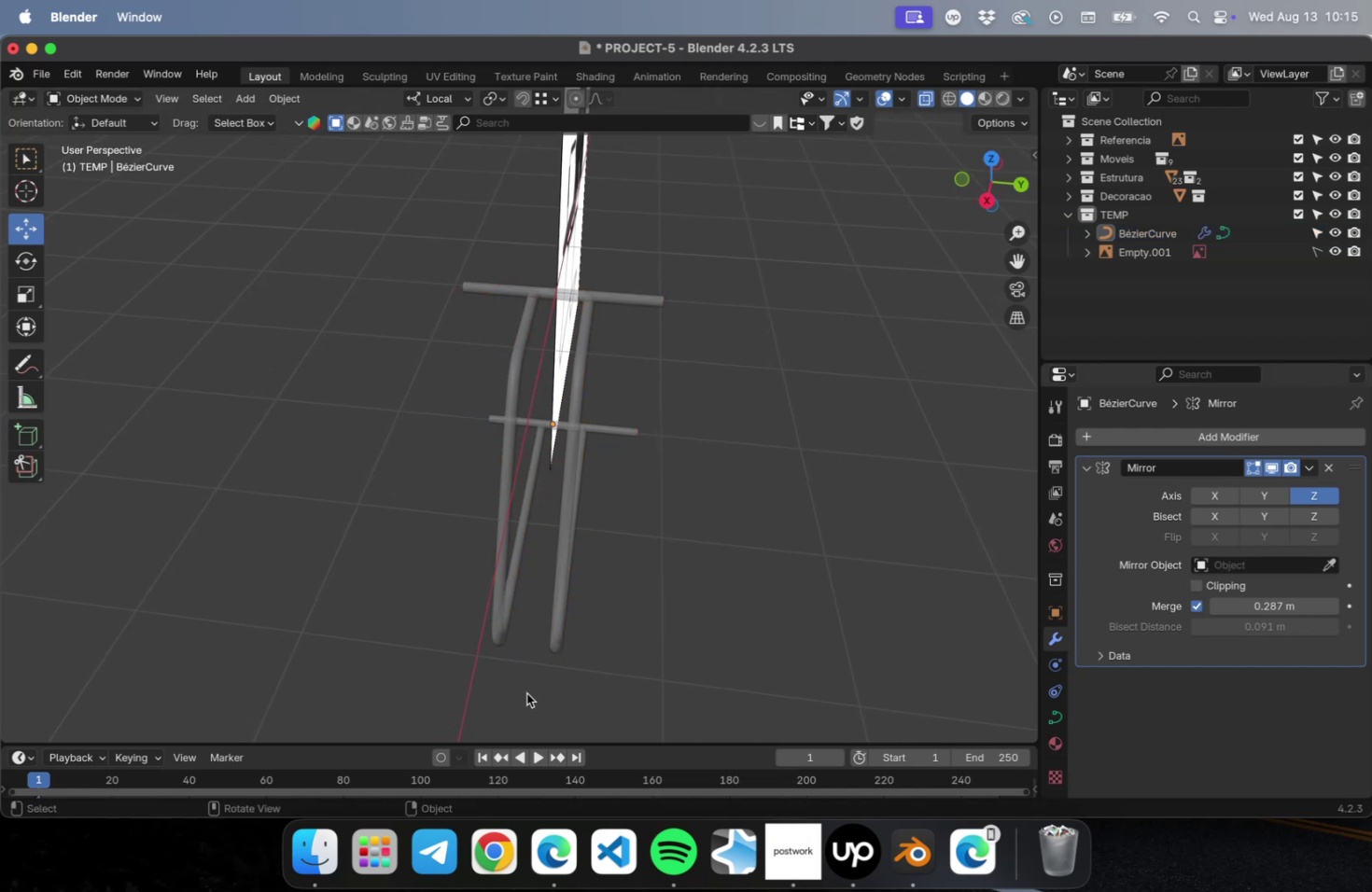 
left_click([657, 564])
 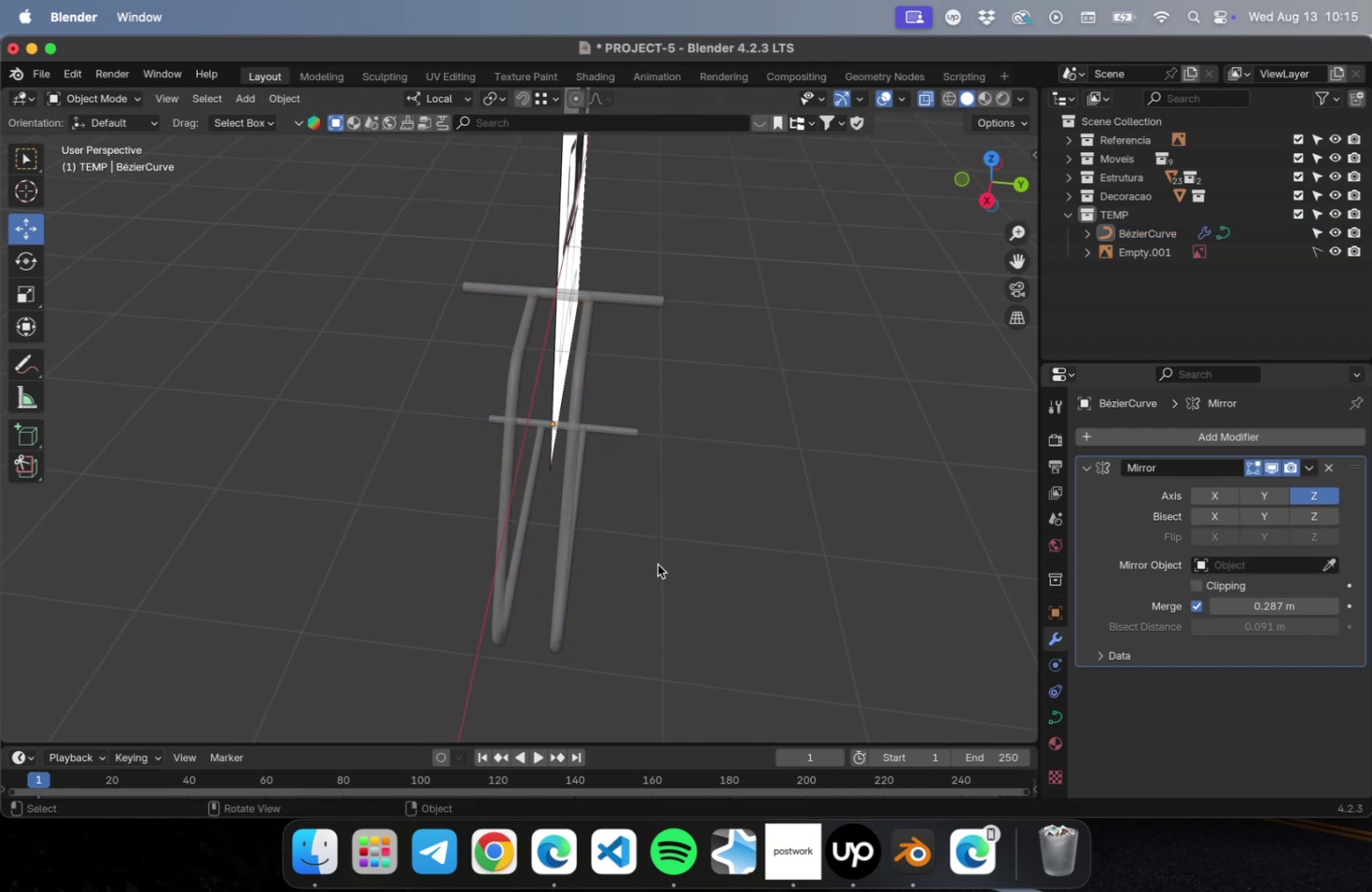 
key(Meta+S)
 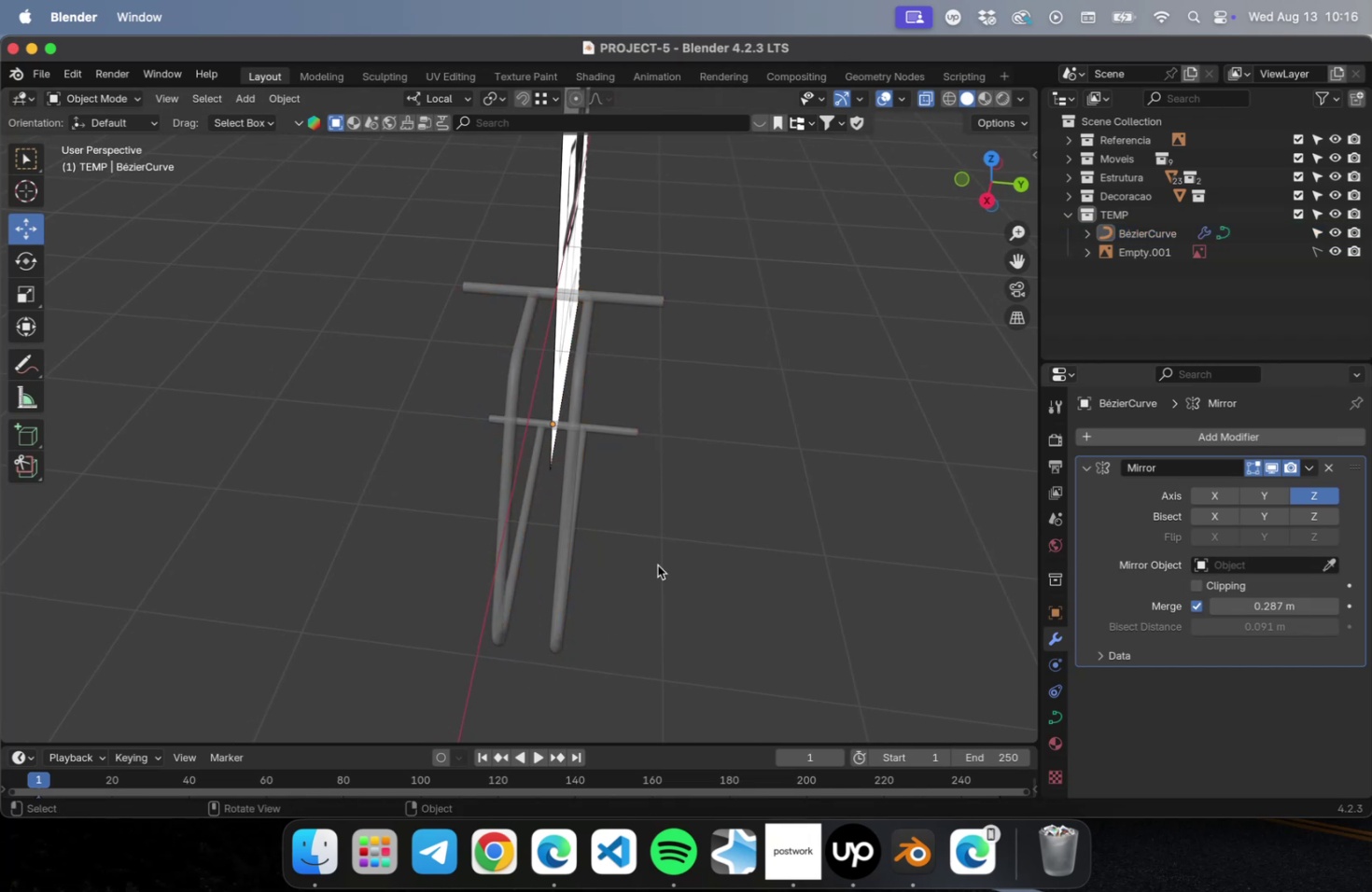 
wait(7.69)
 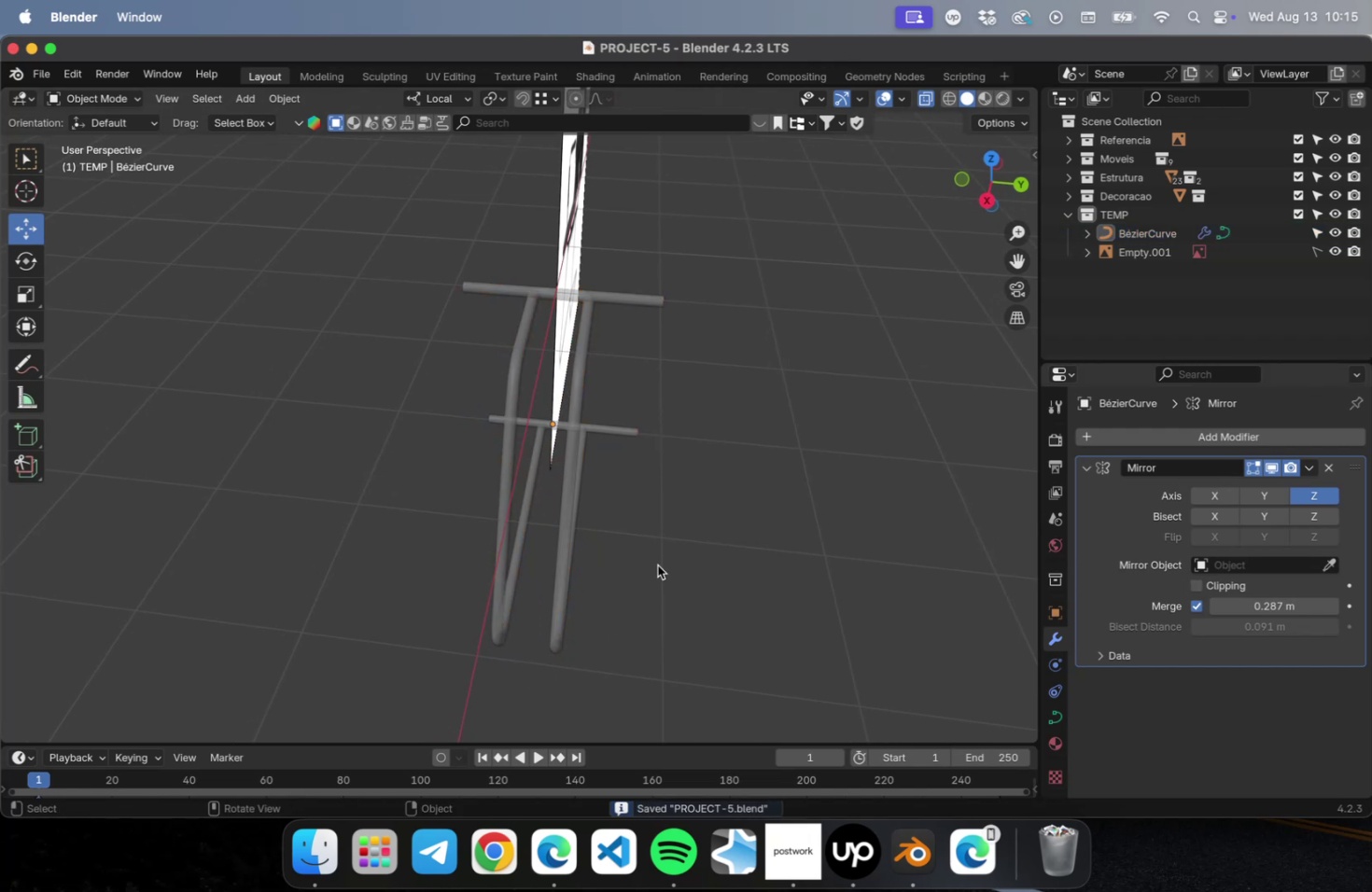 
right_click([532, 577])
 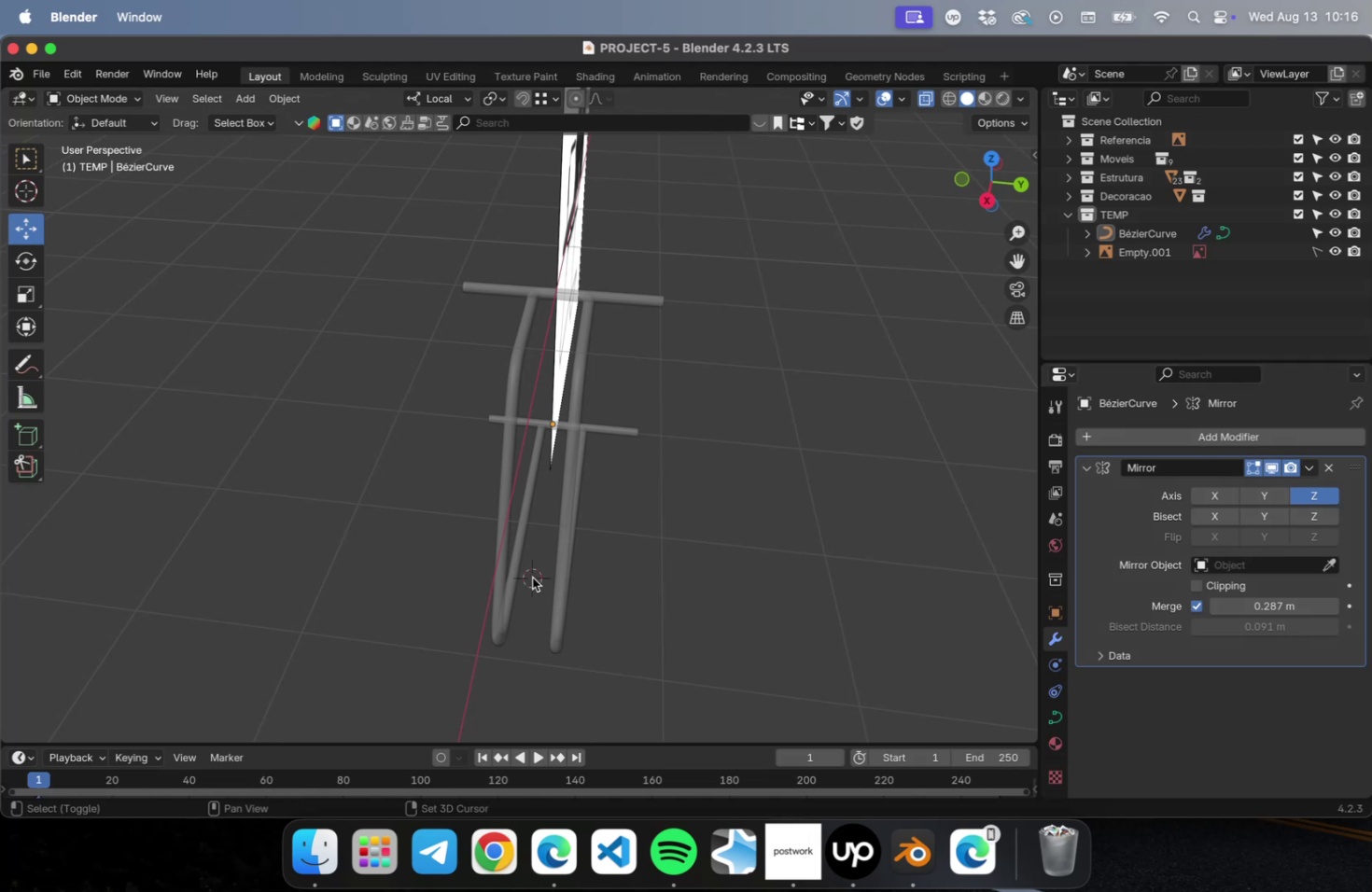 
key(Shift+A)
 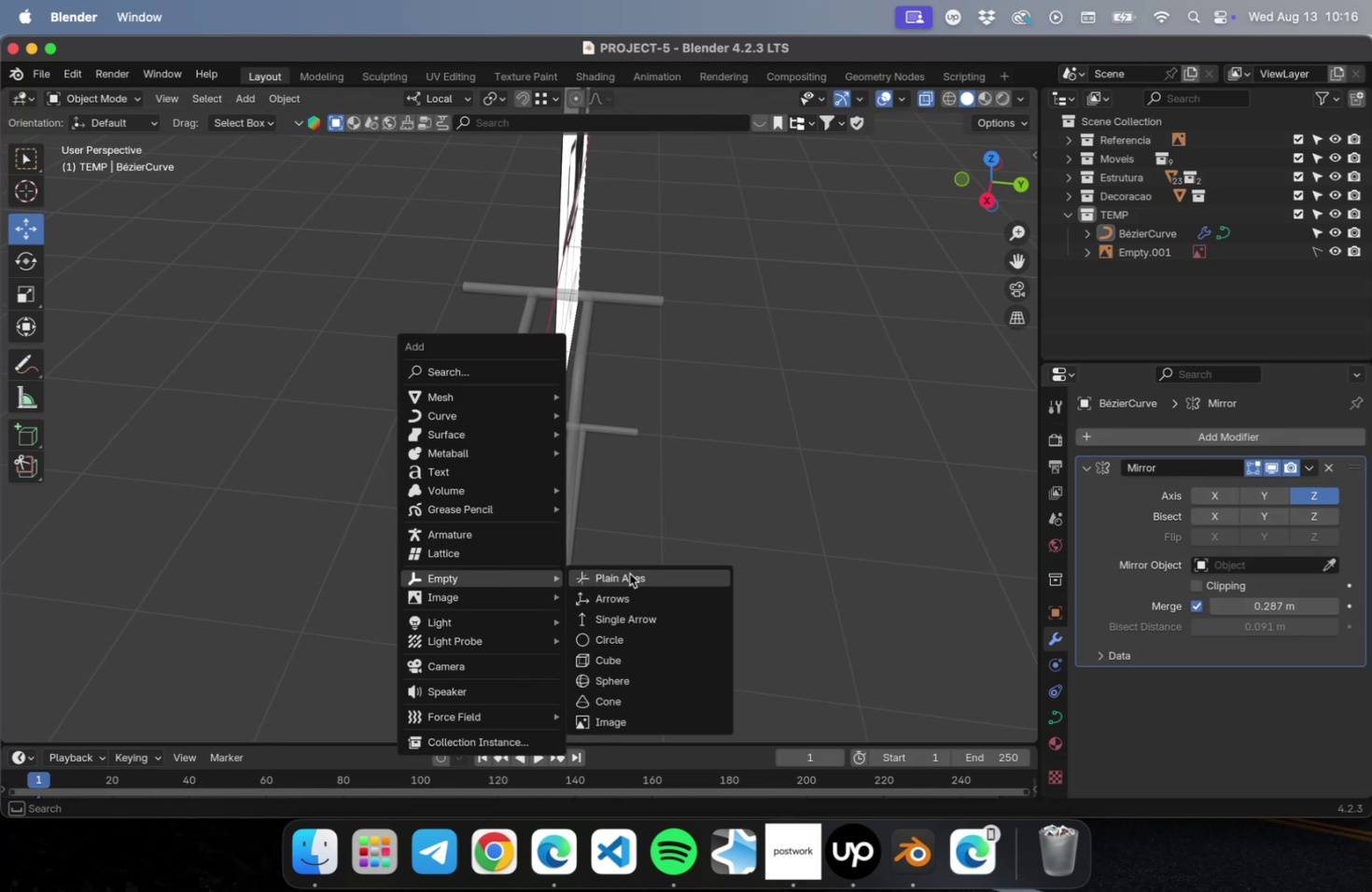 
left_click([654, 575])
 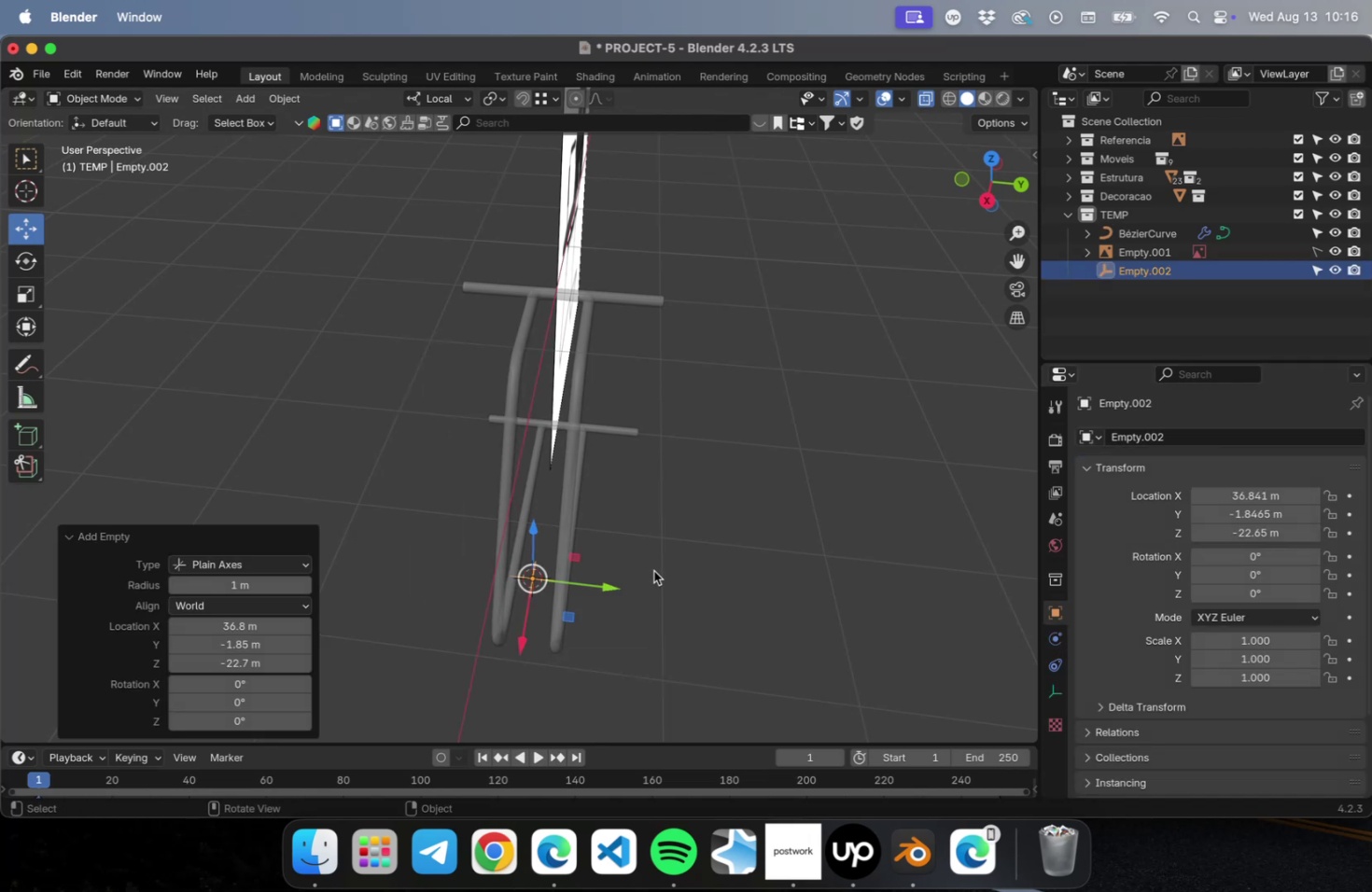 
wait(5.4)
 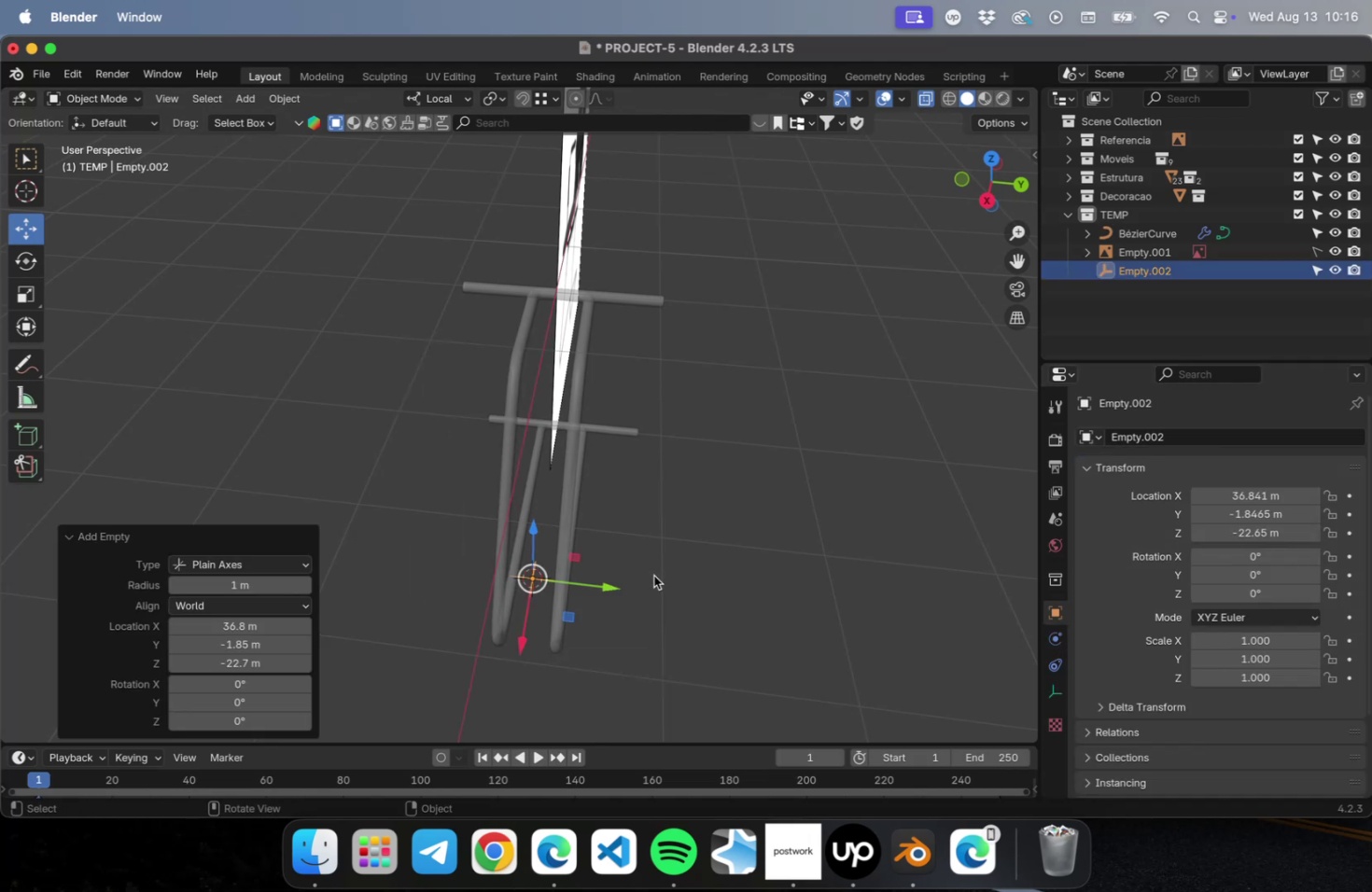 
left_click([572, 489])
 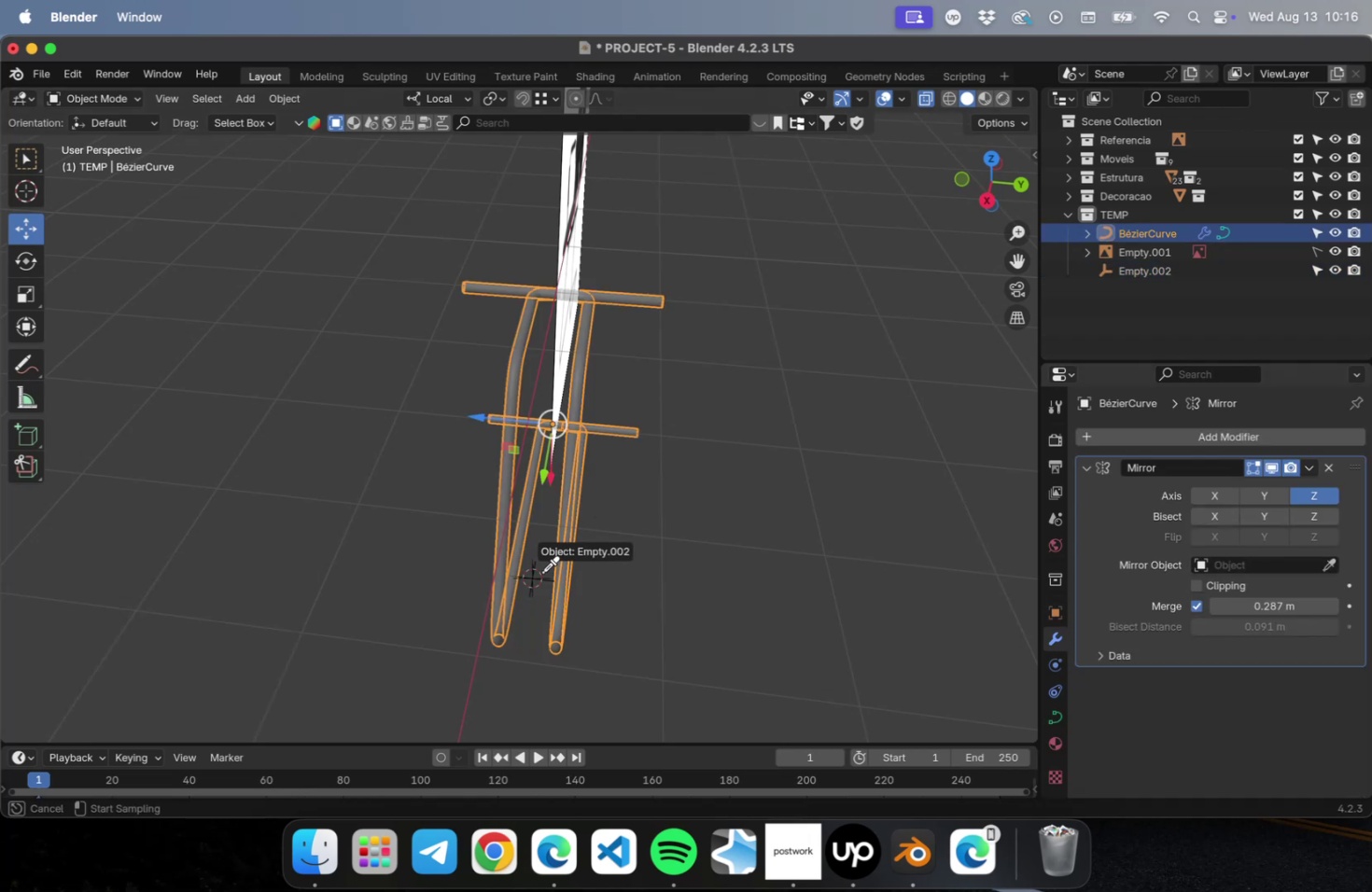 
left_click([535, 575])
 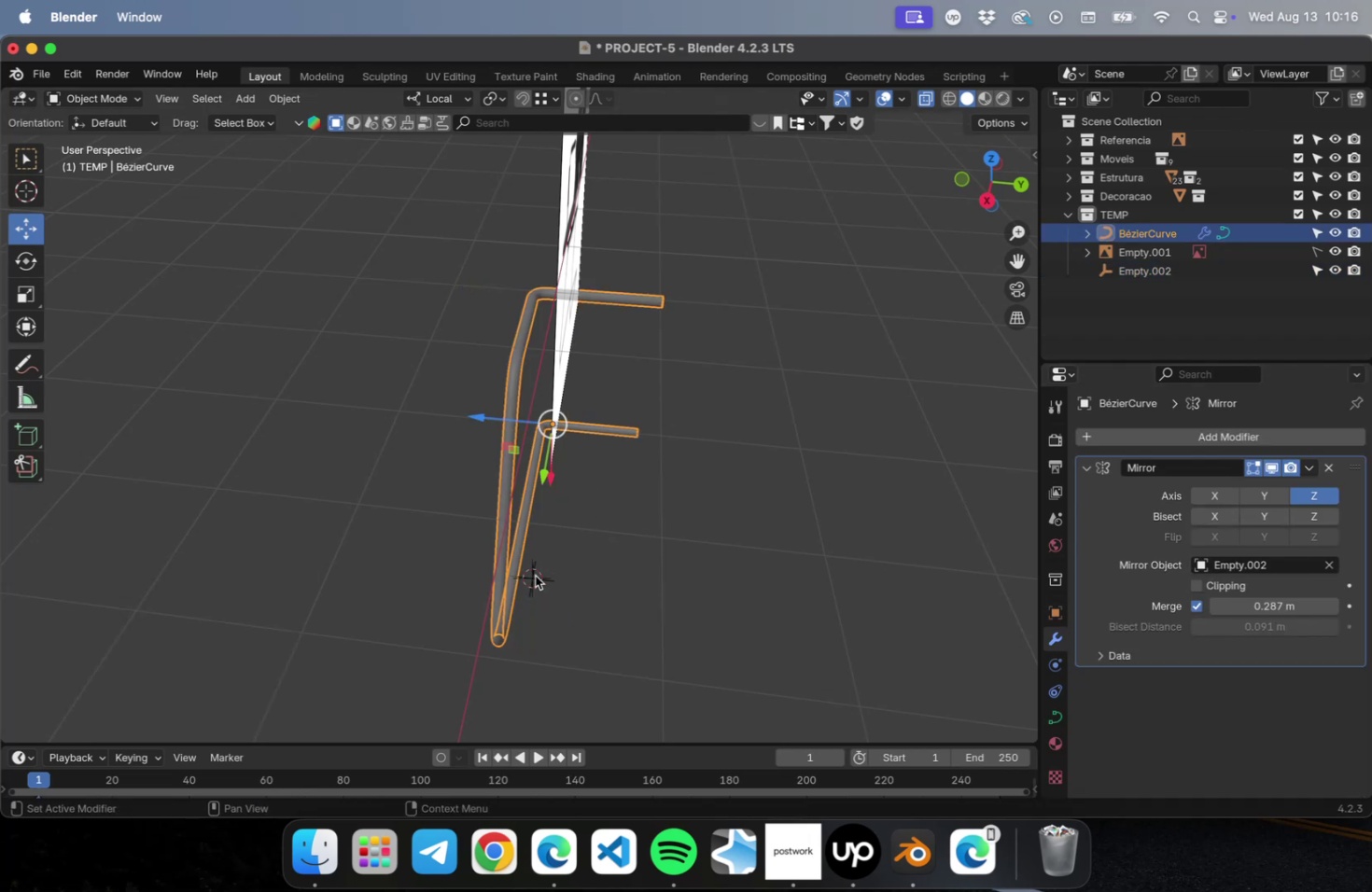 
key(Meta+S)
 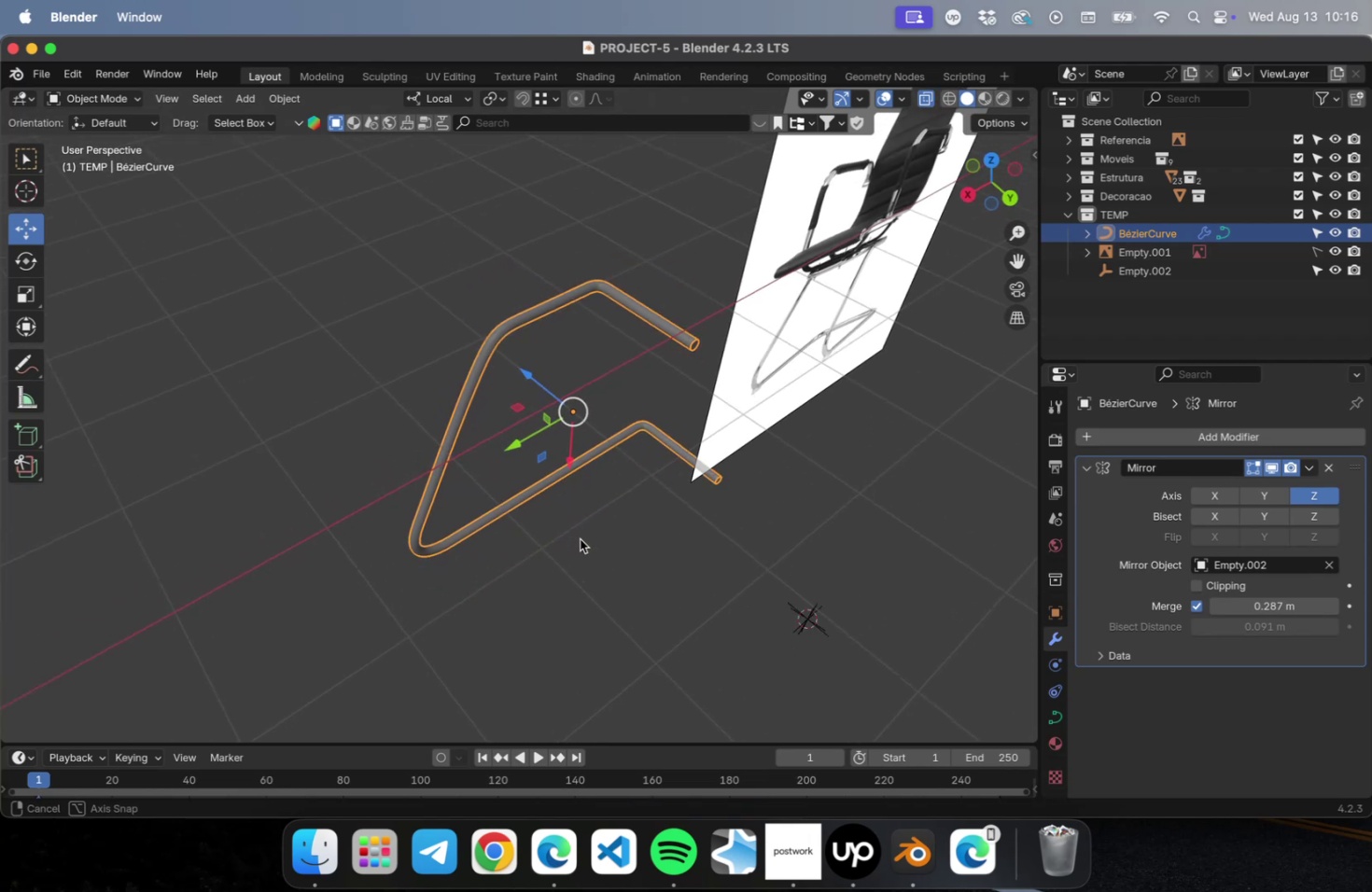 
wait(7.12)
 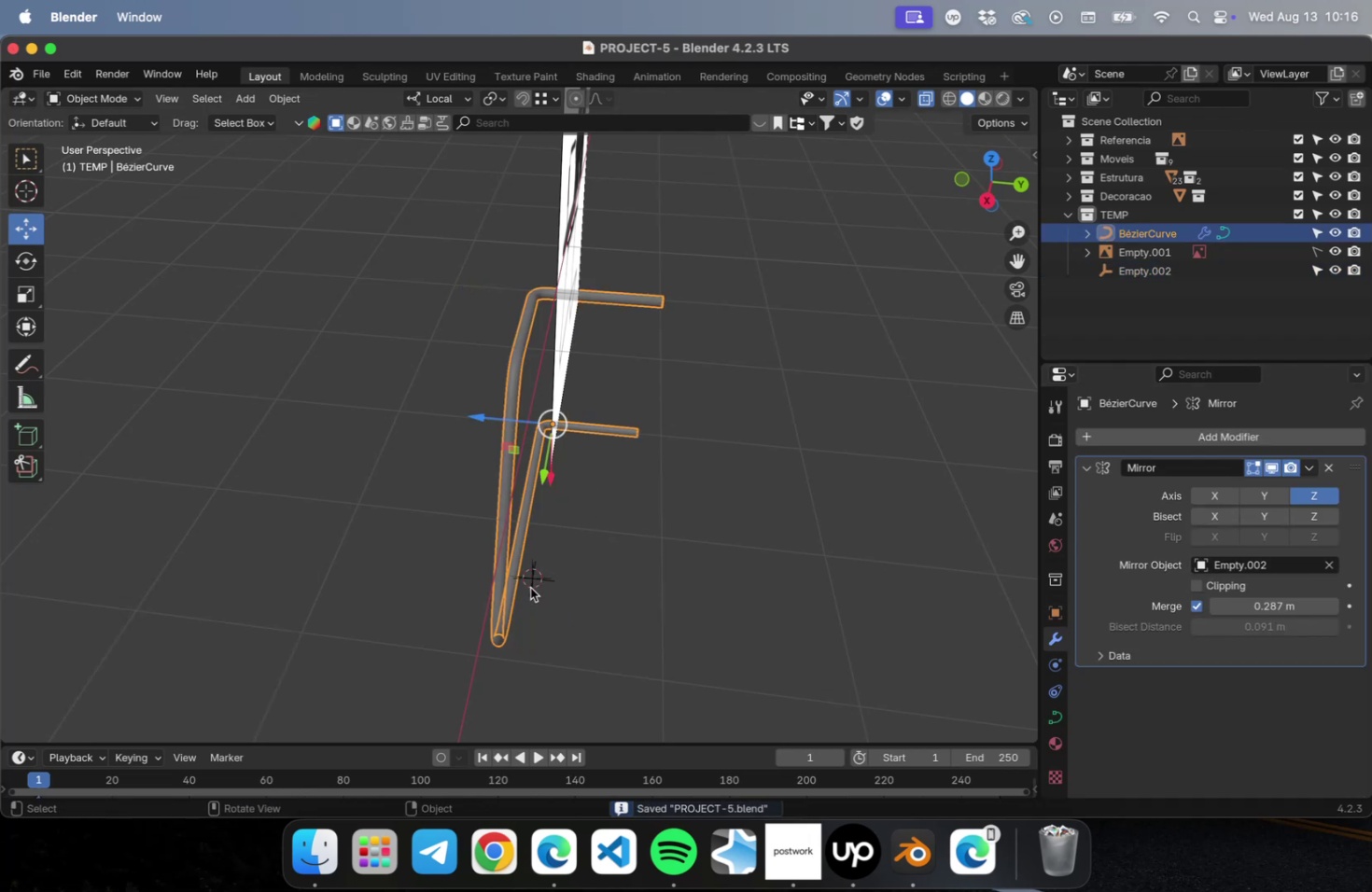 
scroll: coordinate [648, 545], scroll_direction: down, amount: 9.0
 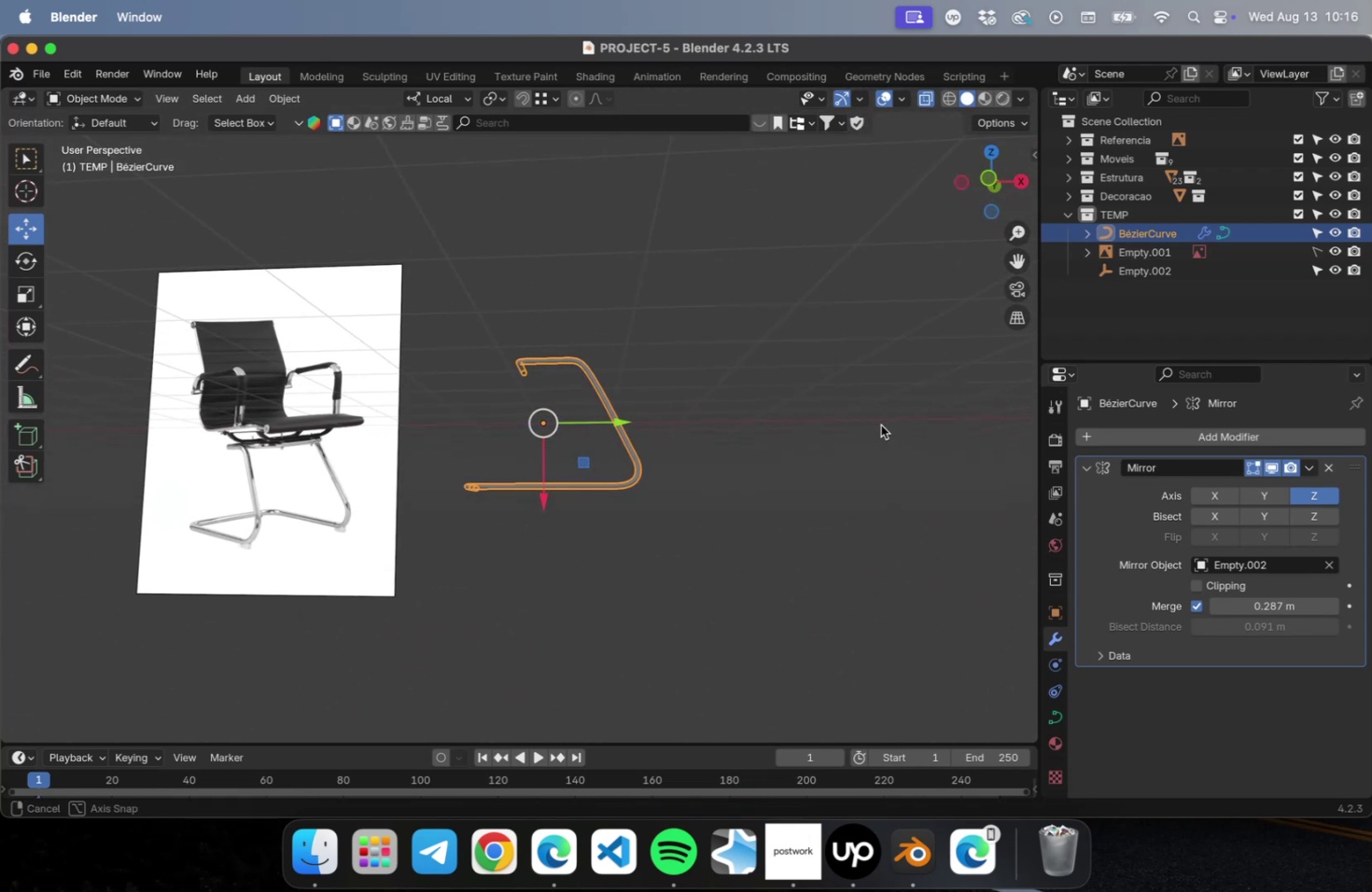 
key(Meta+Z)
 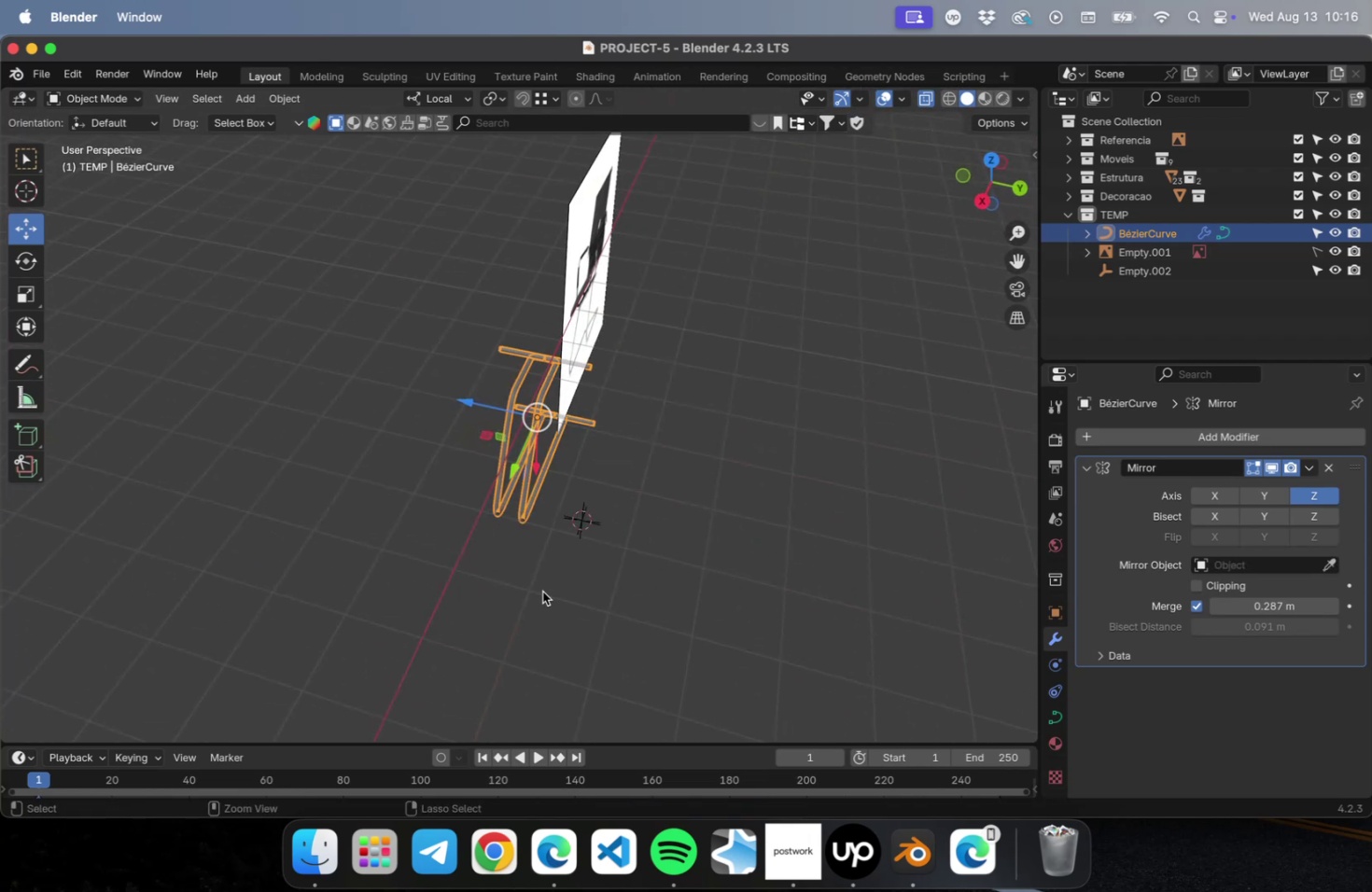 
key(Meta+Z)
 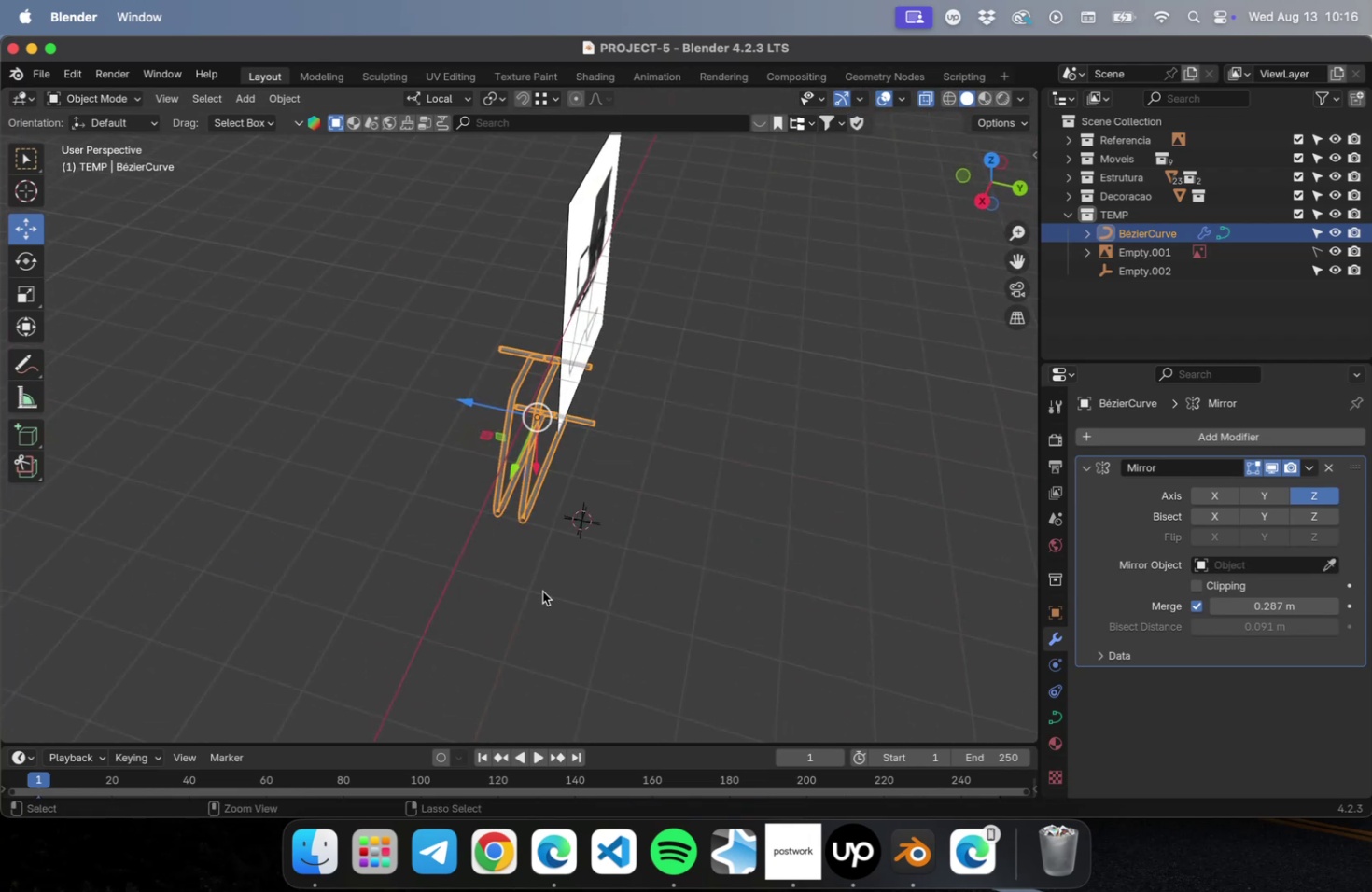 
key(Meta+Z)
 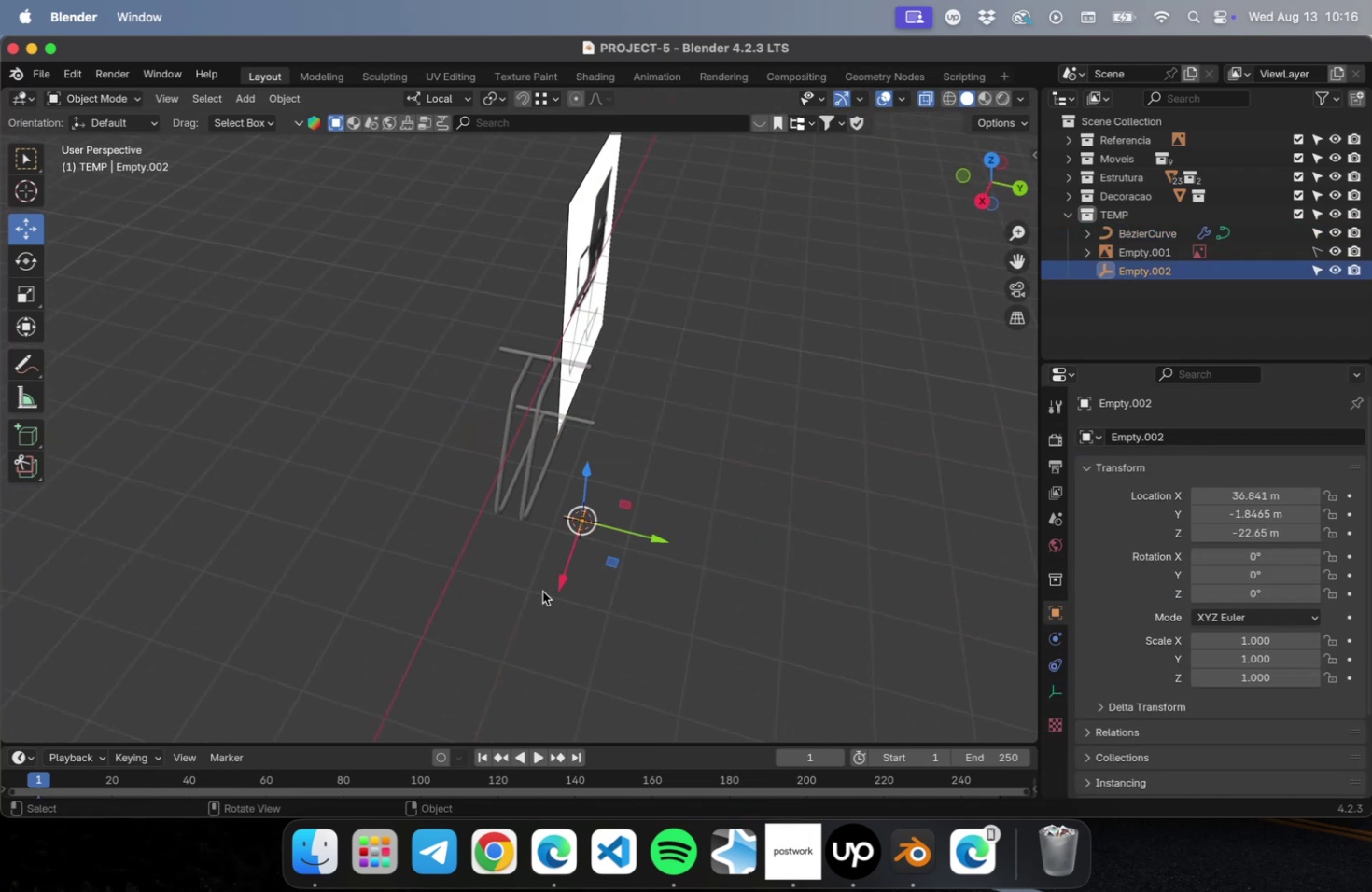 
key(NumLock)
 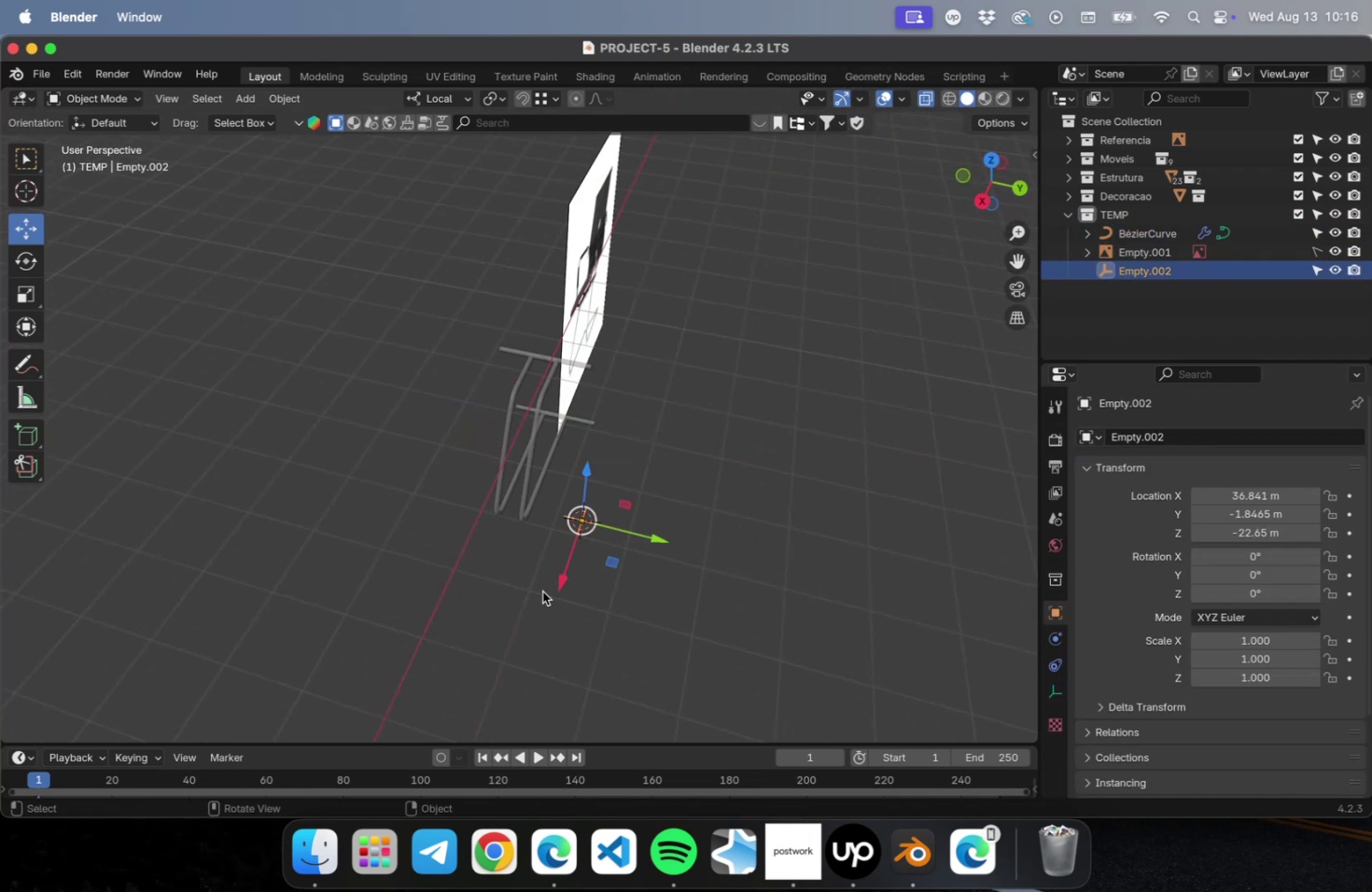 
key(Numpad7)
 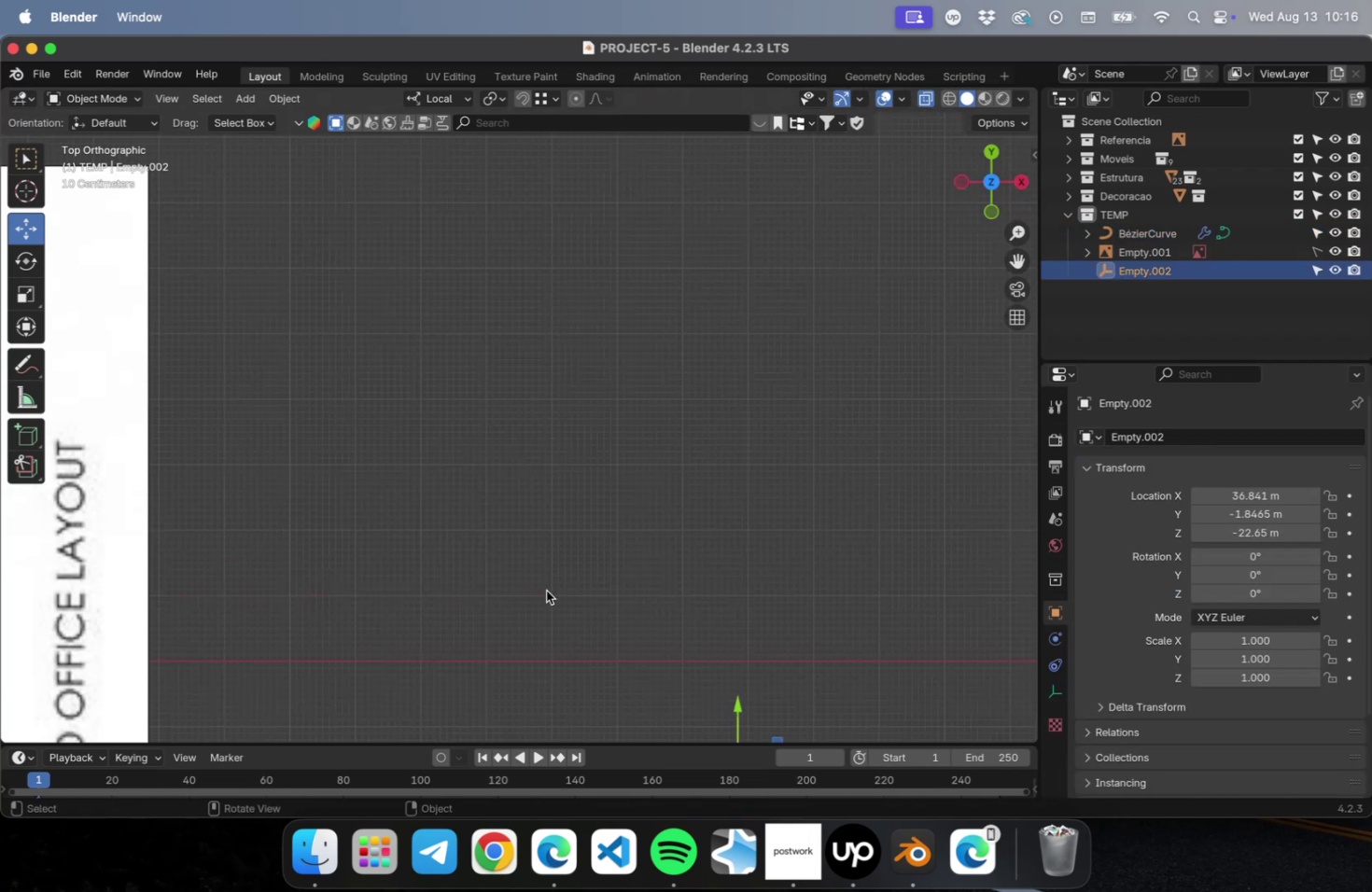 
scroll: coordinate [567, 588], scroll_direction: down, amount: 22.0
 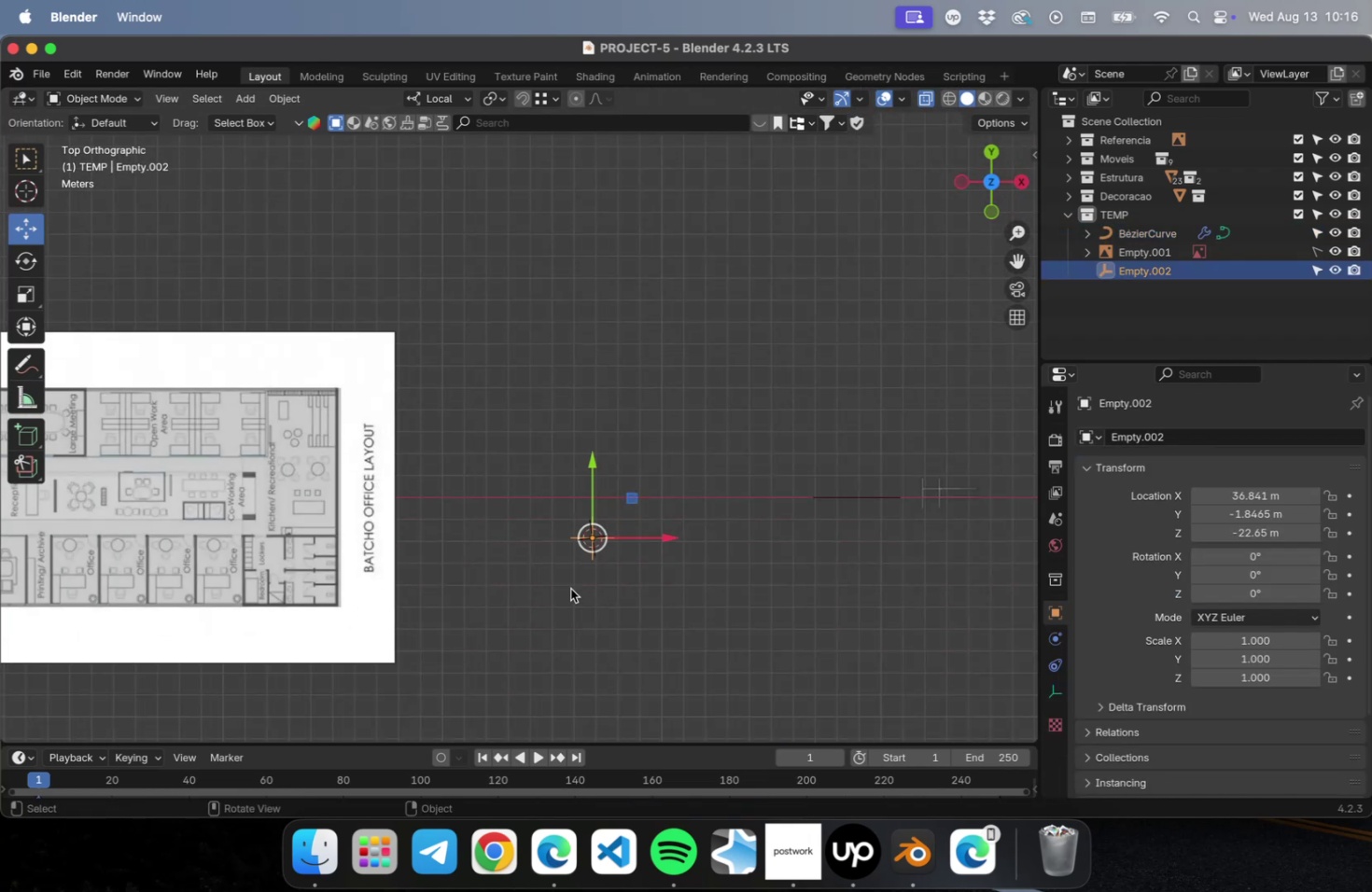 
hold_key(key=ShiftLeft, duration=0.36)
 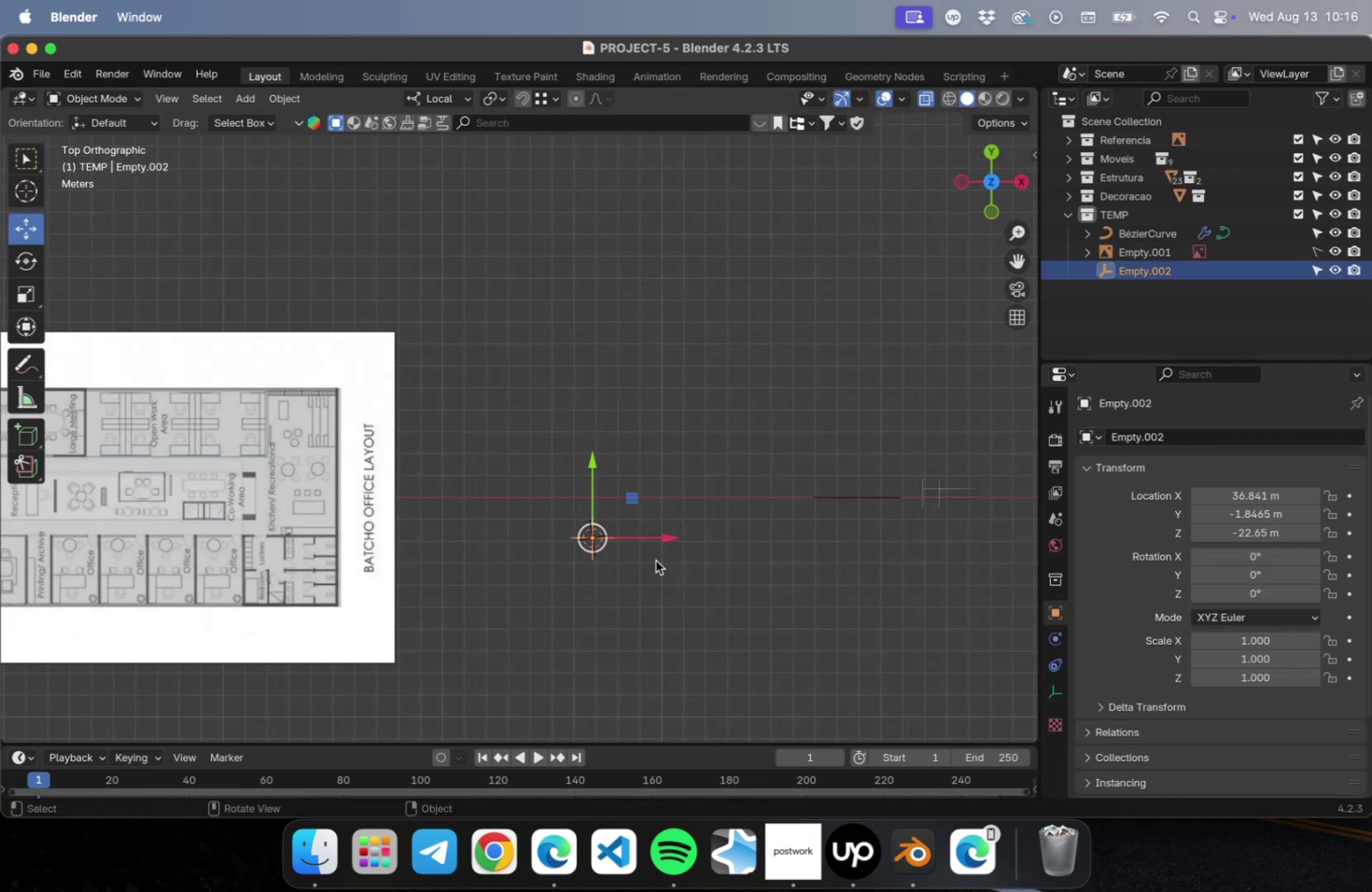 
scroll: coordinate [657, 558], scroll_direction: up, amount: 1.0
 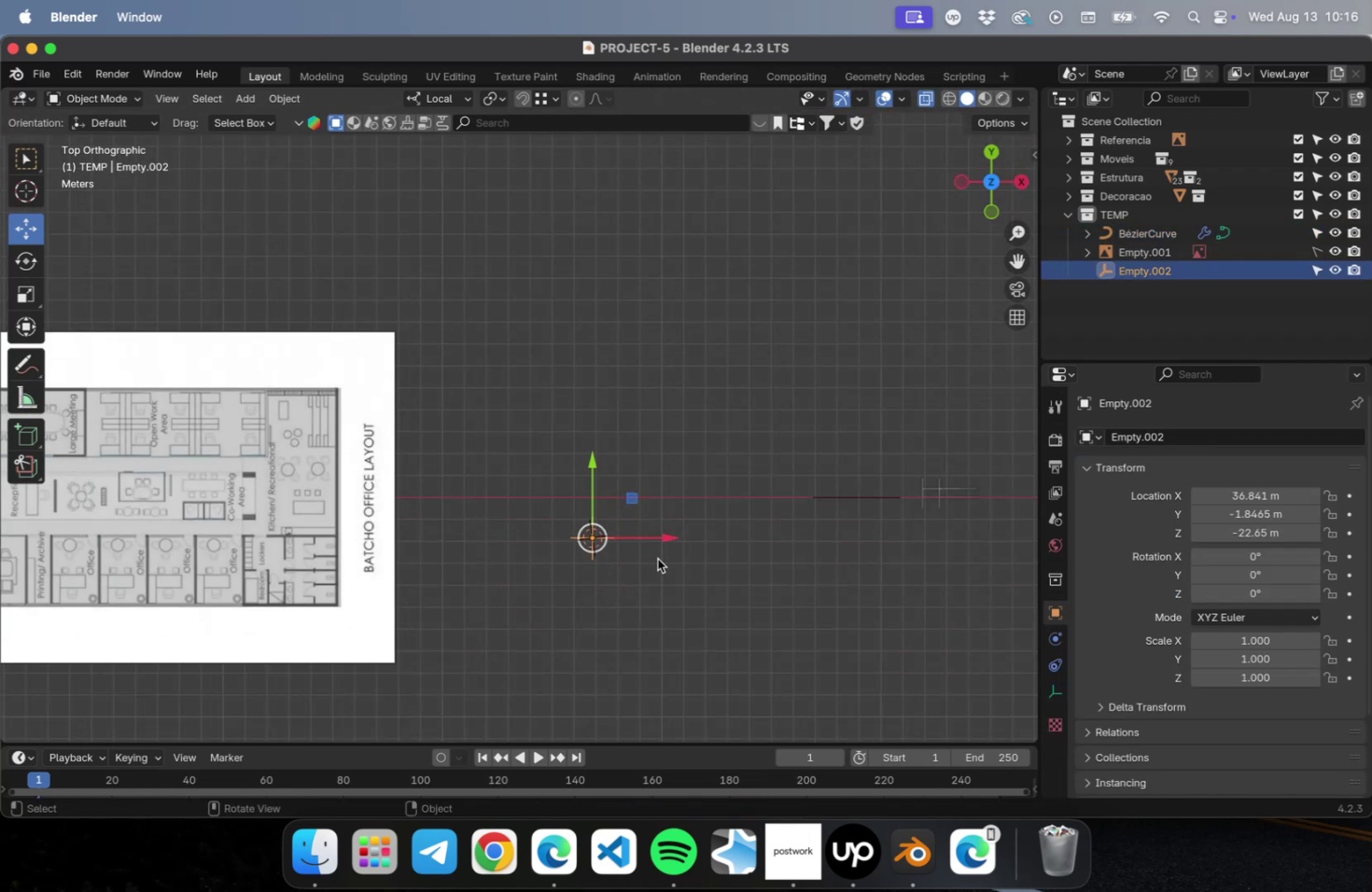 
hold_key(key=ShiftLeft, duration=0.84)
 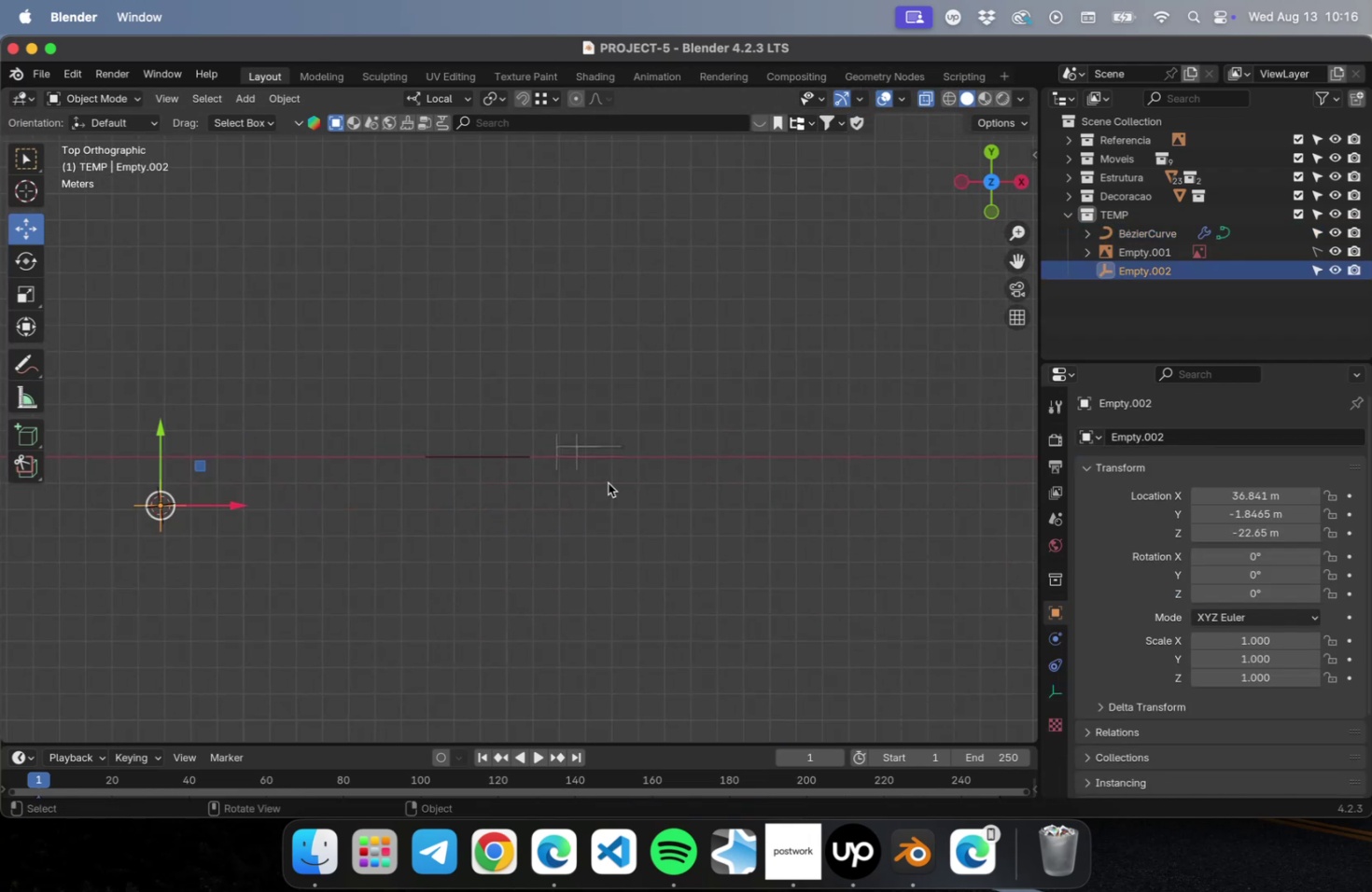 
scroll: coordinate [619, 471], scroll_direction: up, amount: 4.0
 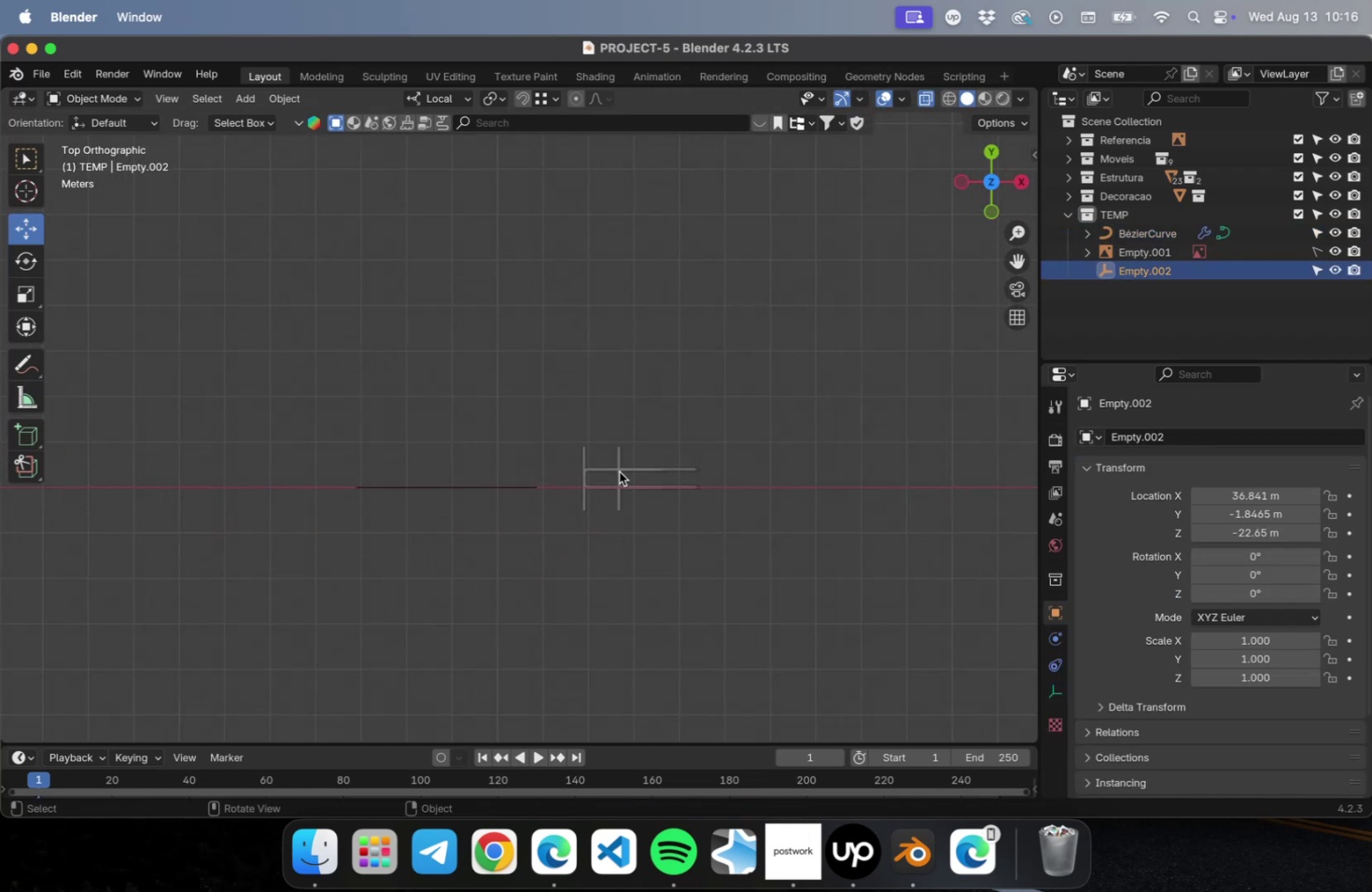 
hold_key(key=ShiftLeft, duration=0.42)
 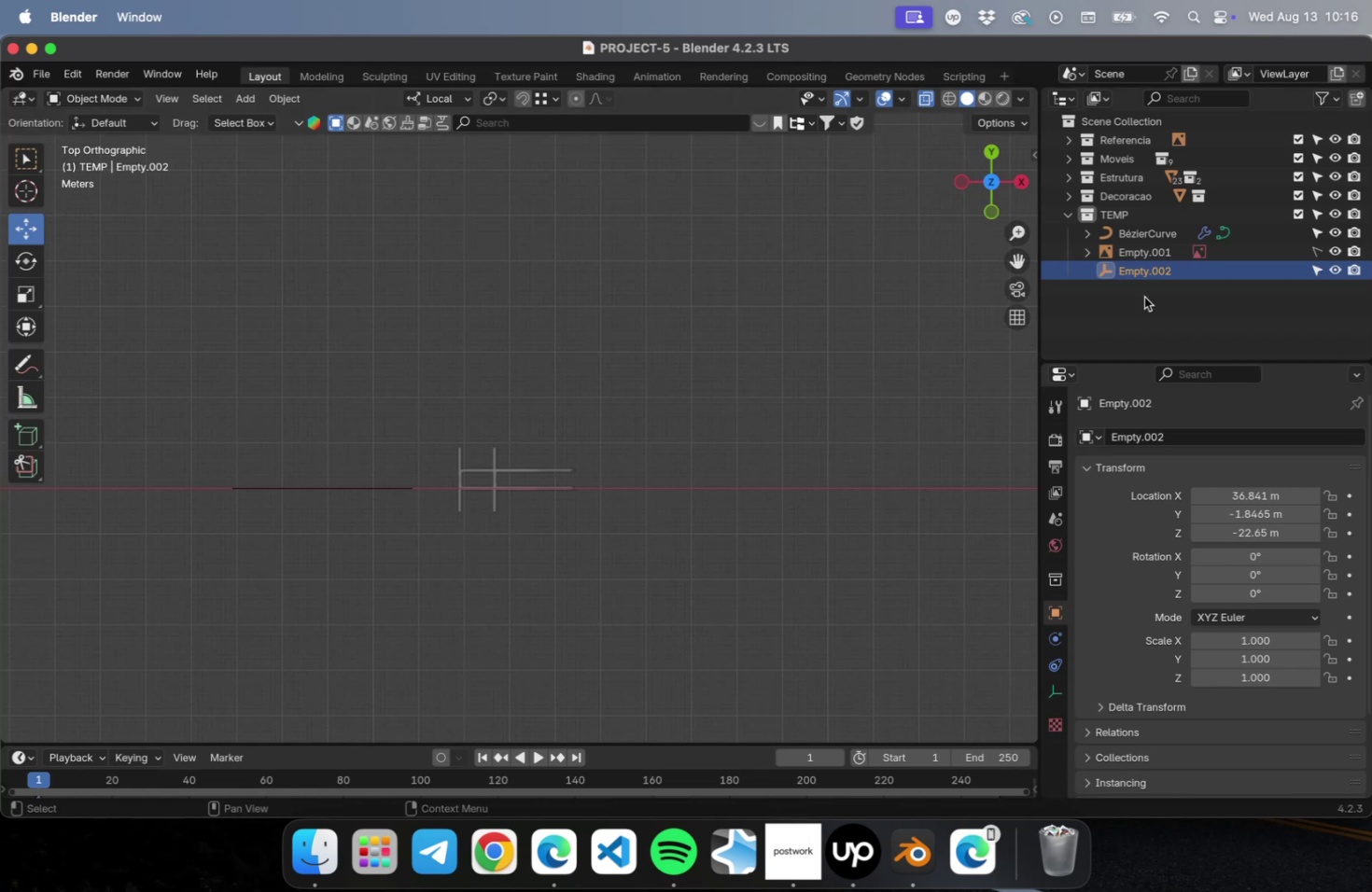 
double_click([1148, 278])
 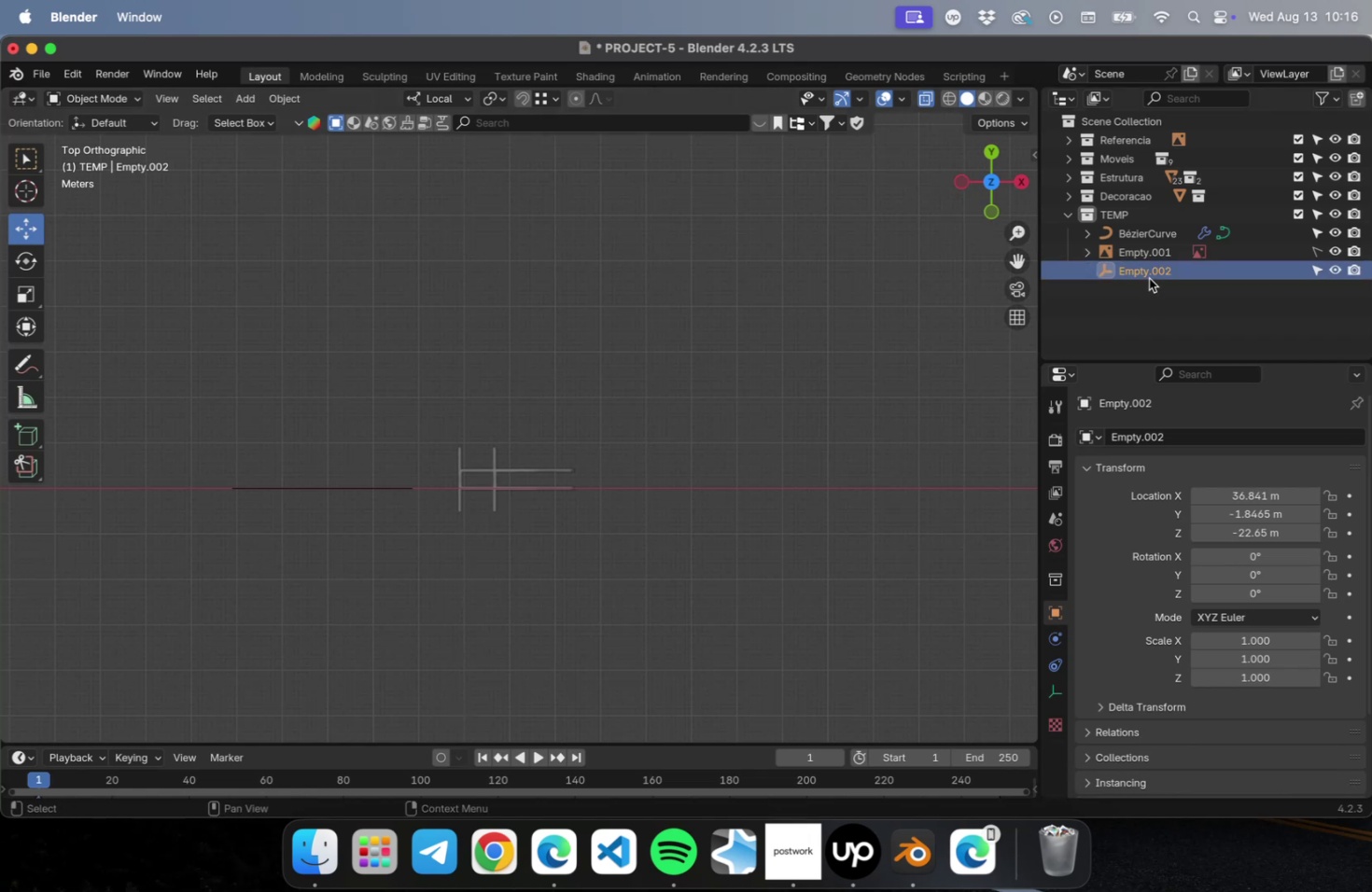 
key(Delete)
 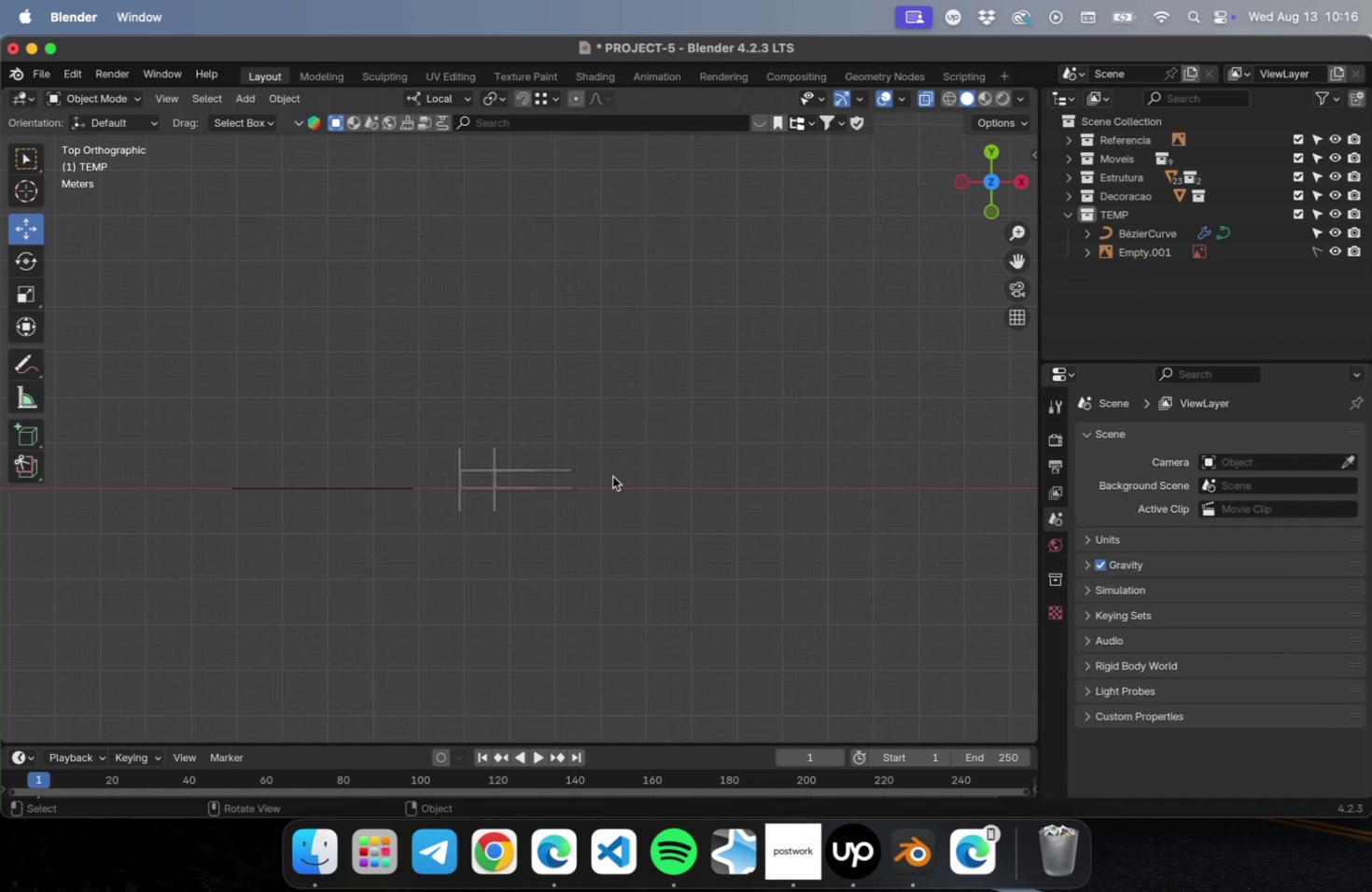 
scroll: coordinate [443, 518], scroll_direction: up, amount: 22.0
 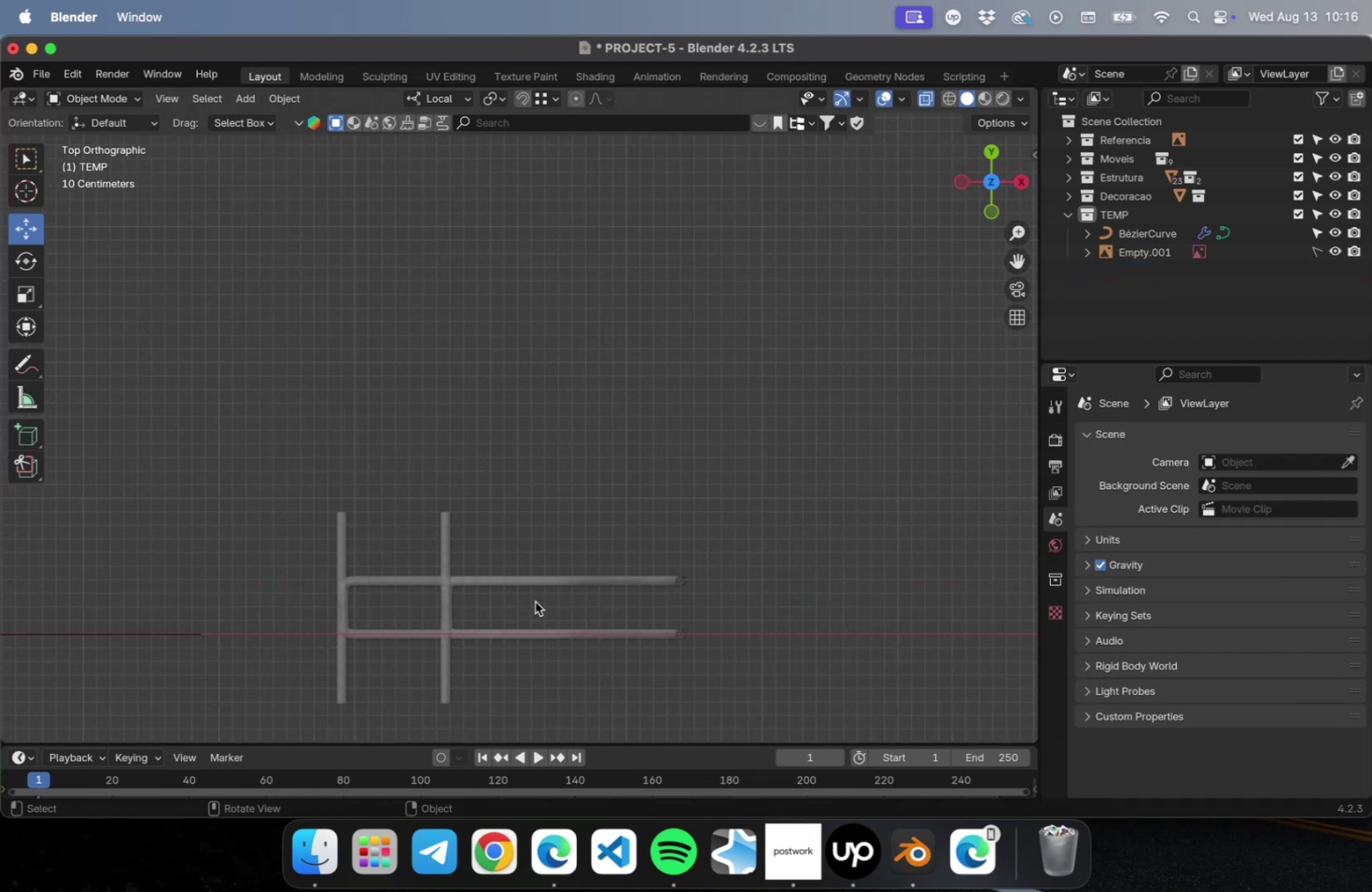 
key(Shift+ShiftLeft)
 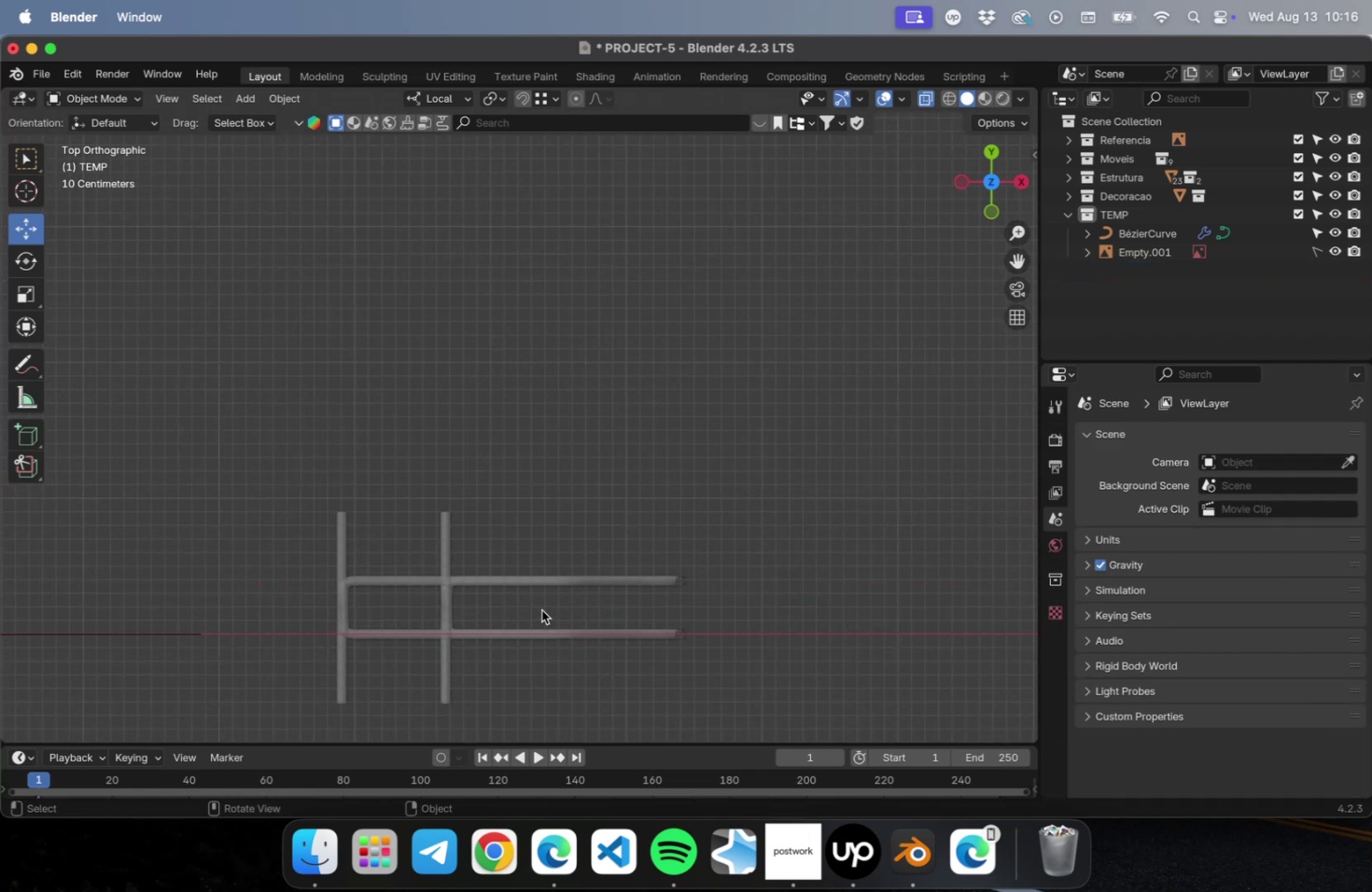 
hold_key(key=ShiftLeft, duration=0.94)
right_click([541, 608])
 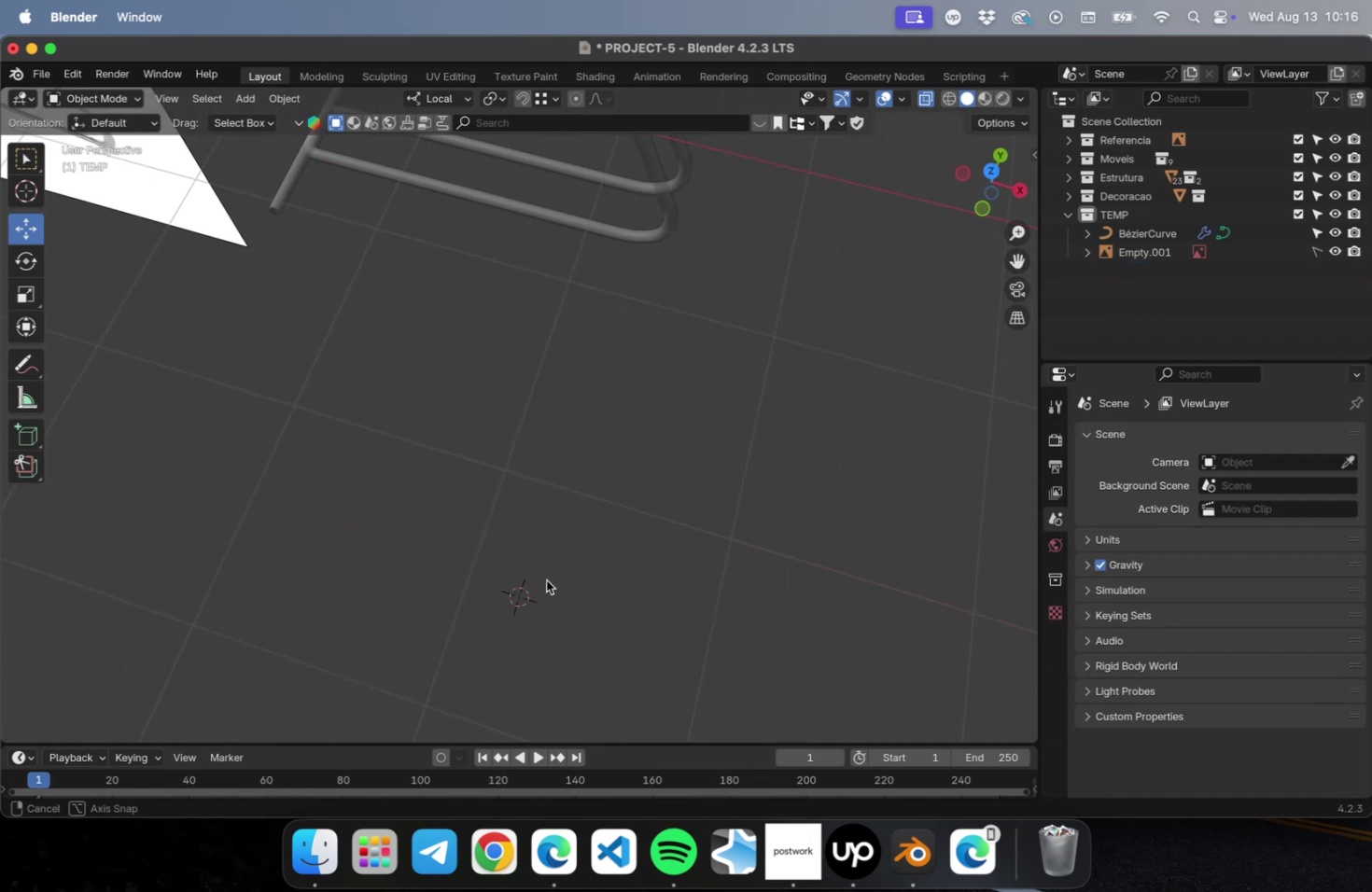 
scroll: coordinate [541, 575], scroll_direction: down, amount: 2.0
 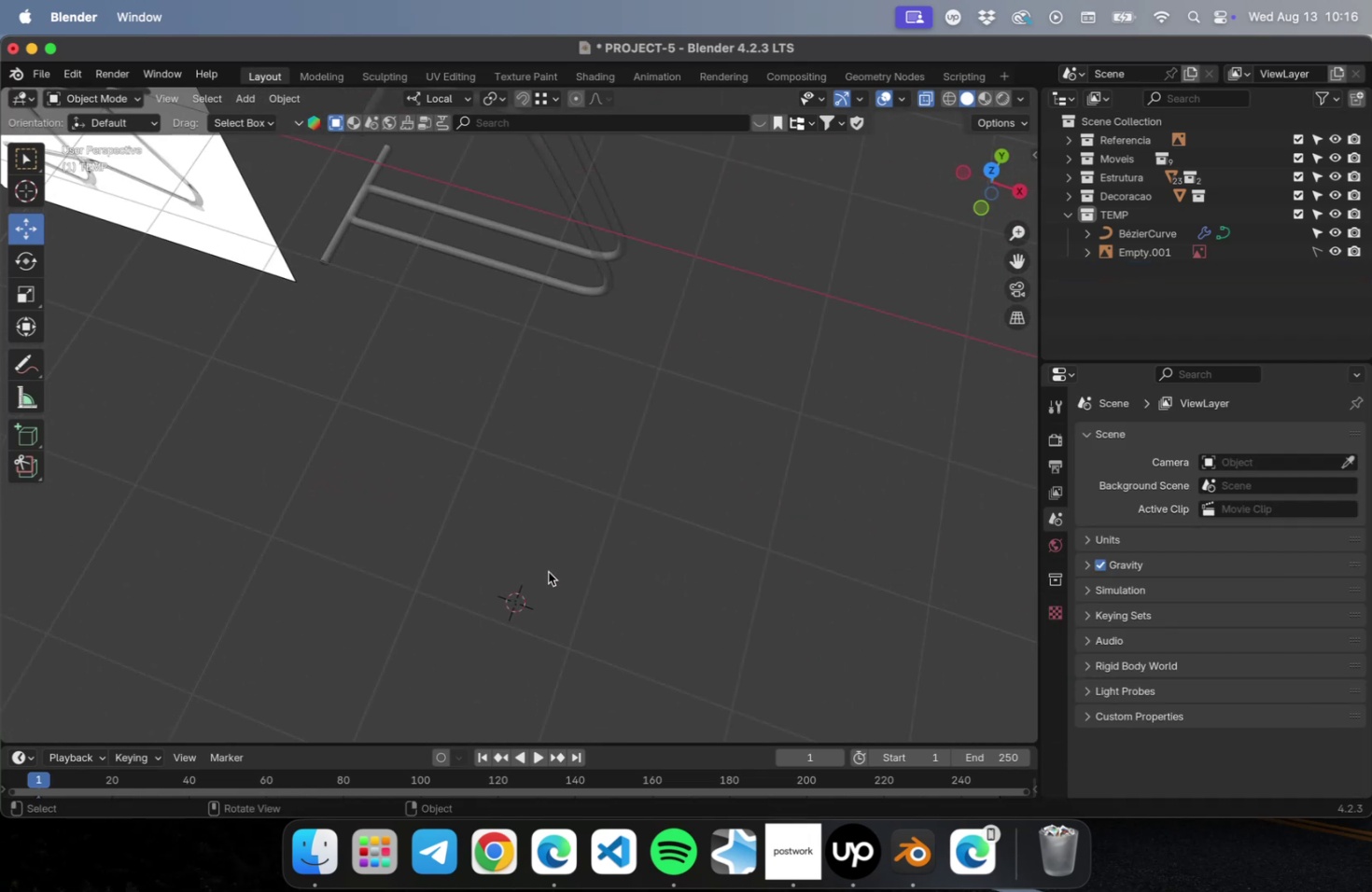 
key(NumLock)
 